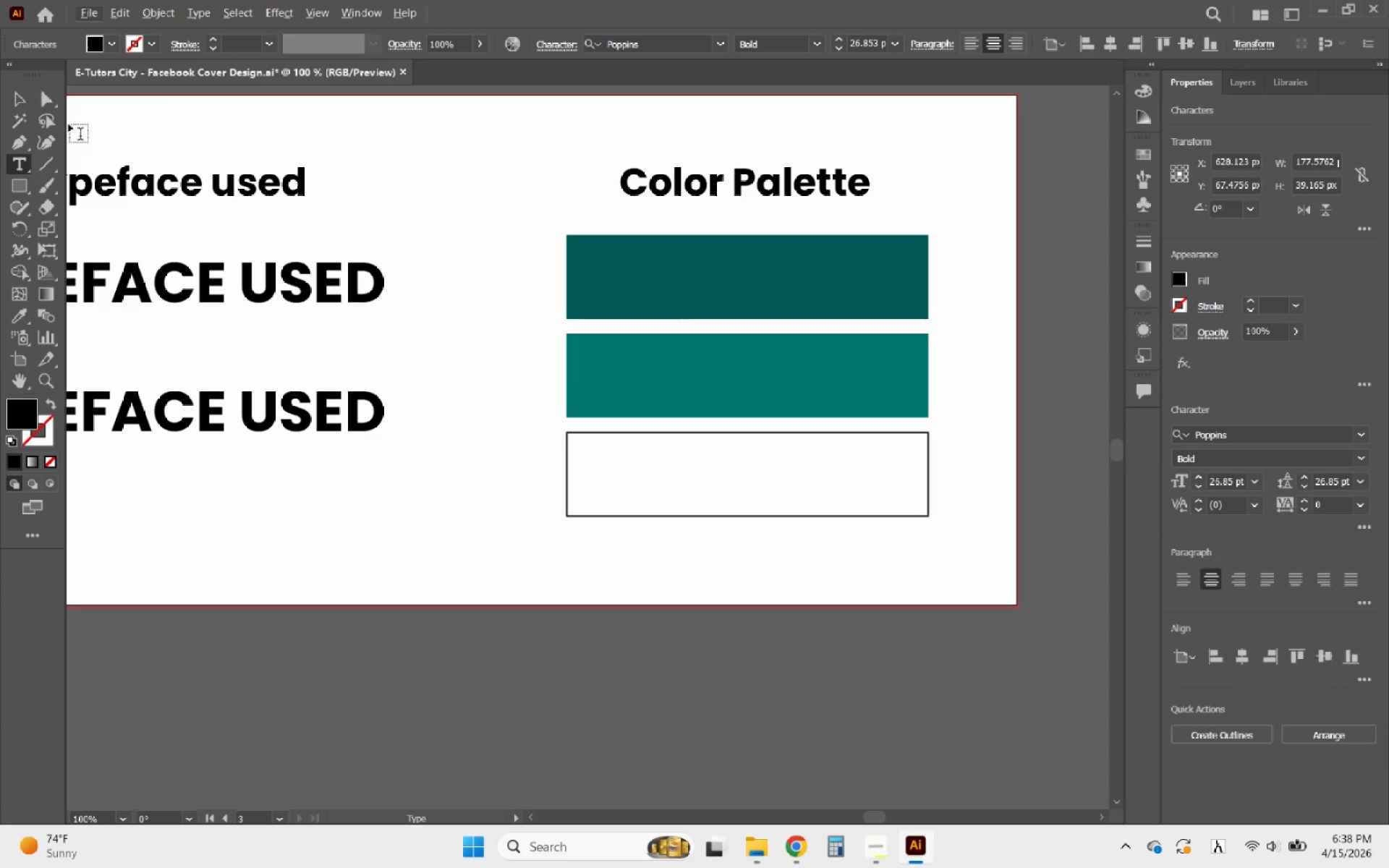 
left_click([25, 101])
 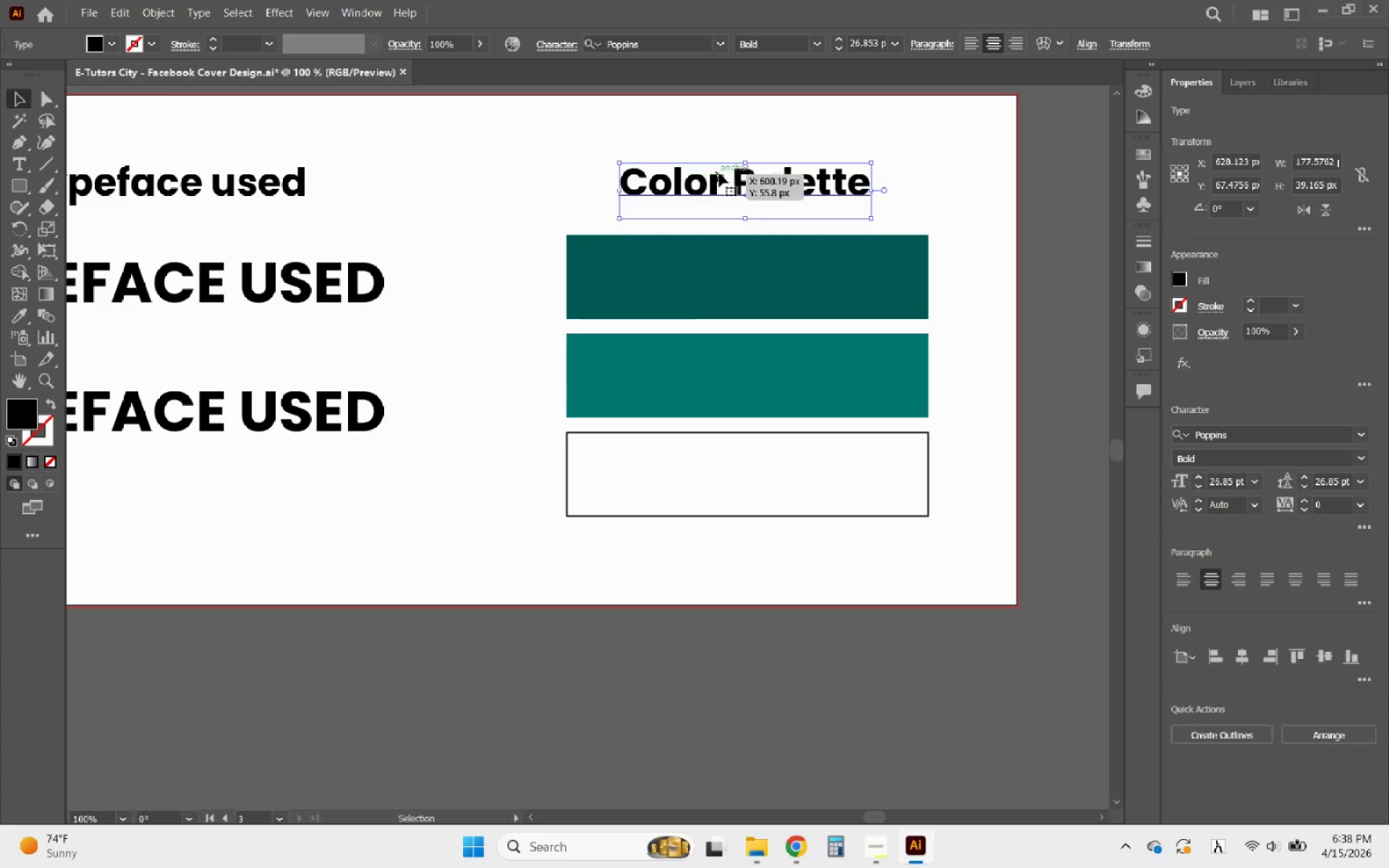 
hold_key(key=AltLeft, duration=1.44)
left_click_drag(start_coordinate=[721, 172], to_coordinate=[778, 286])
 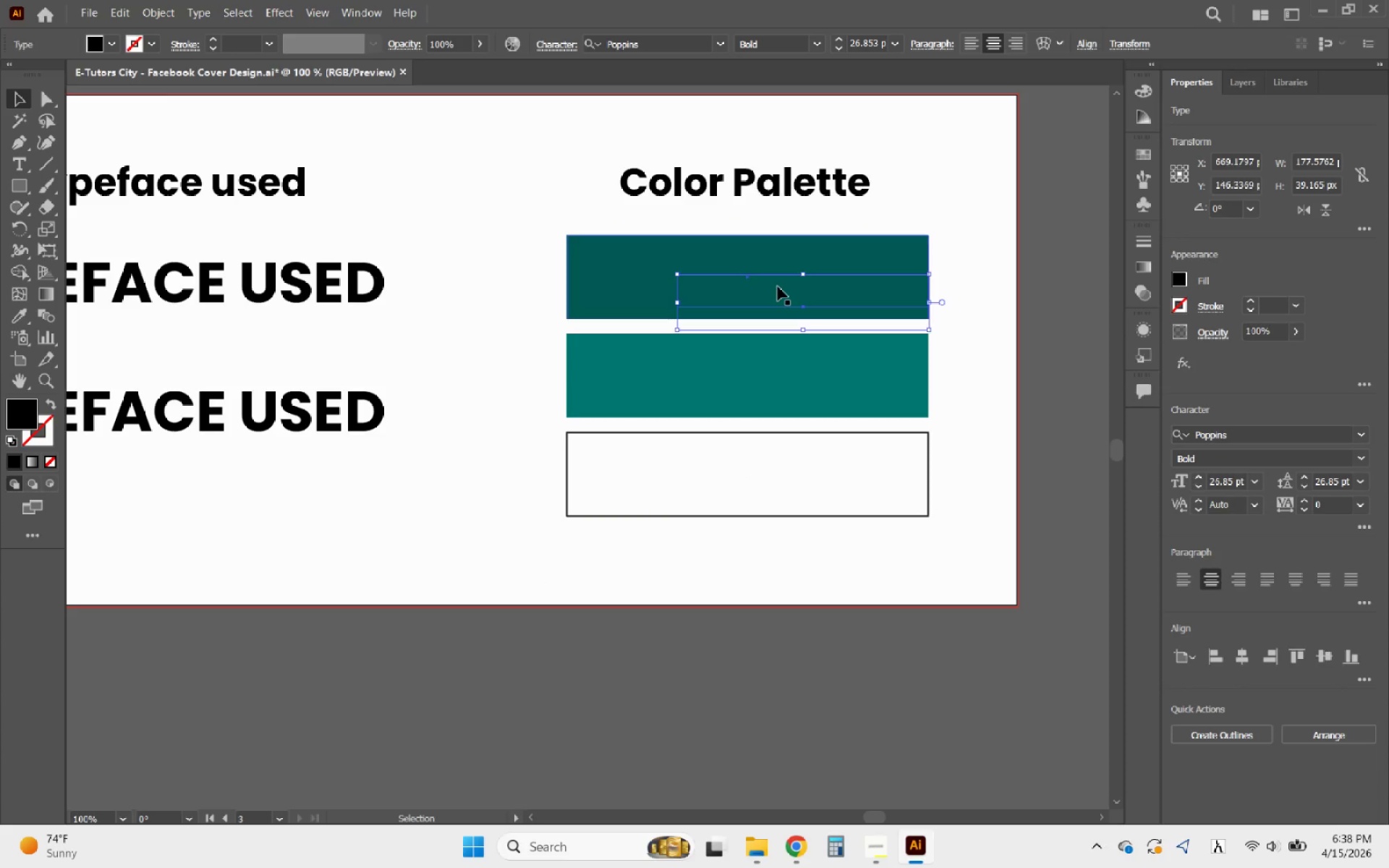 
right_click([778, 286])
 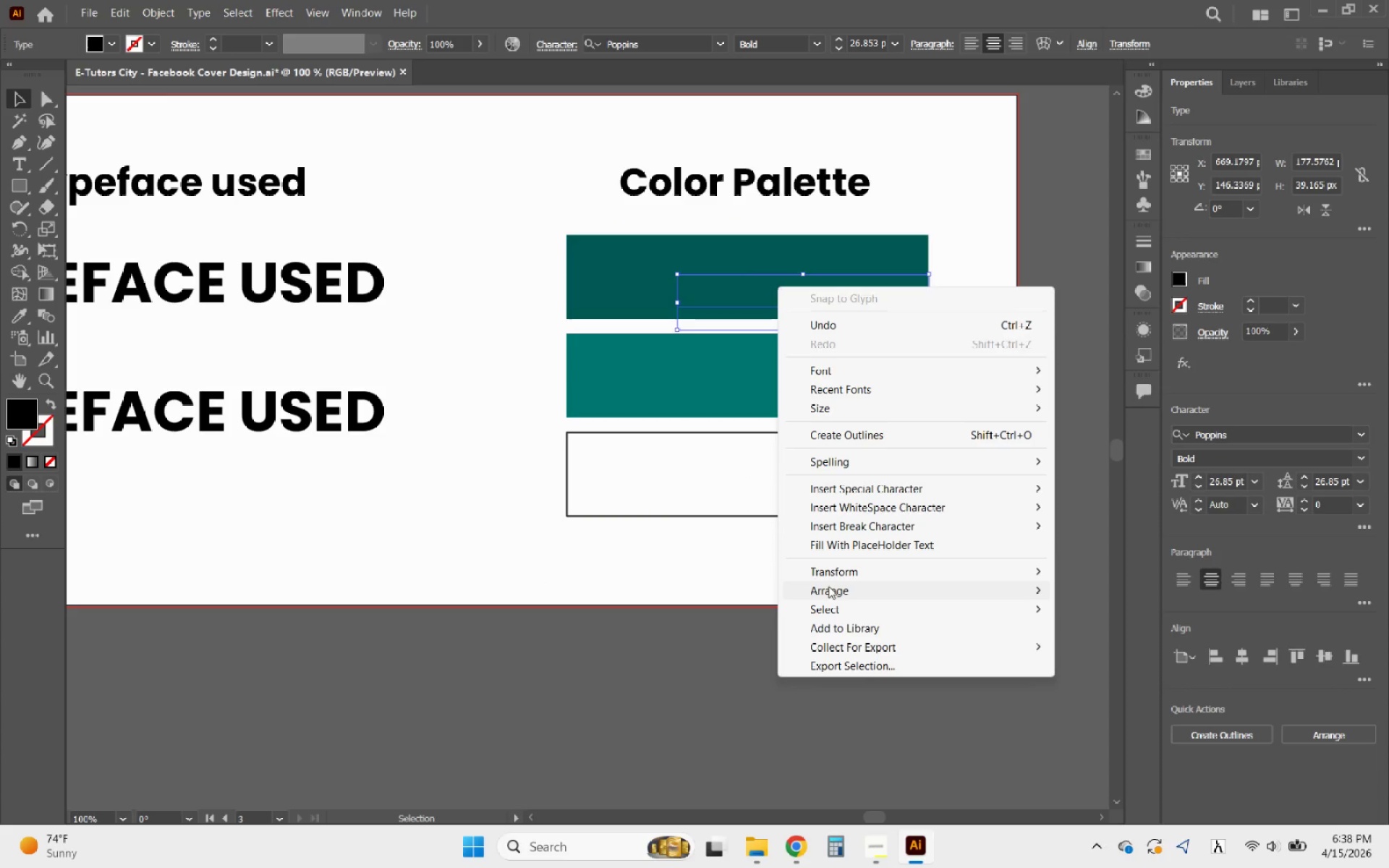 
left_click([833, 592])
 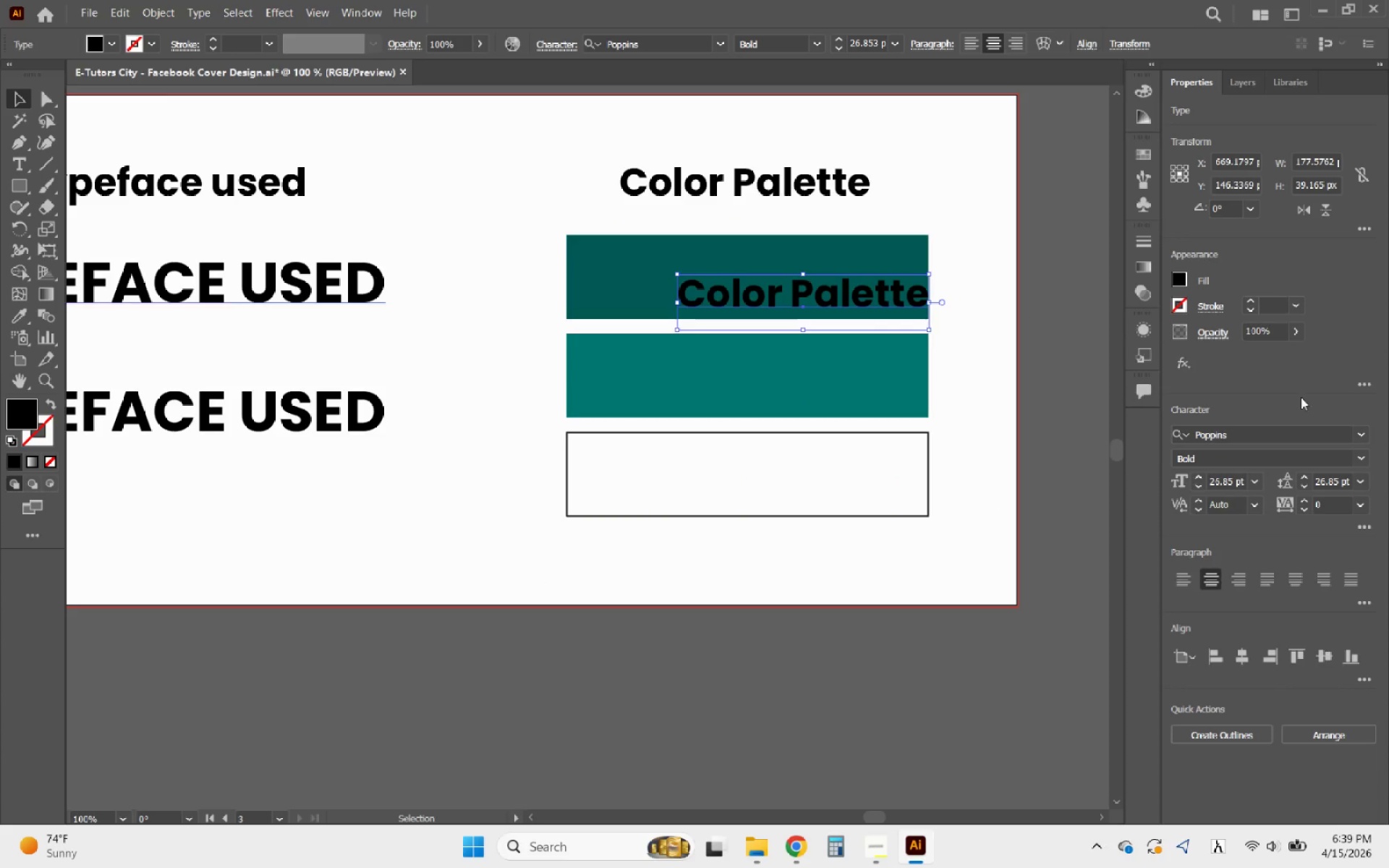 
left_click([1362, 434])
 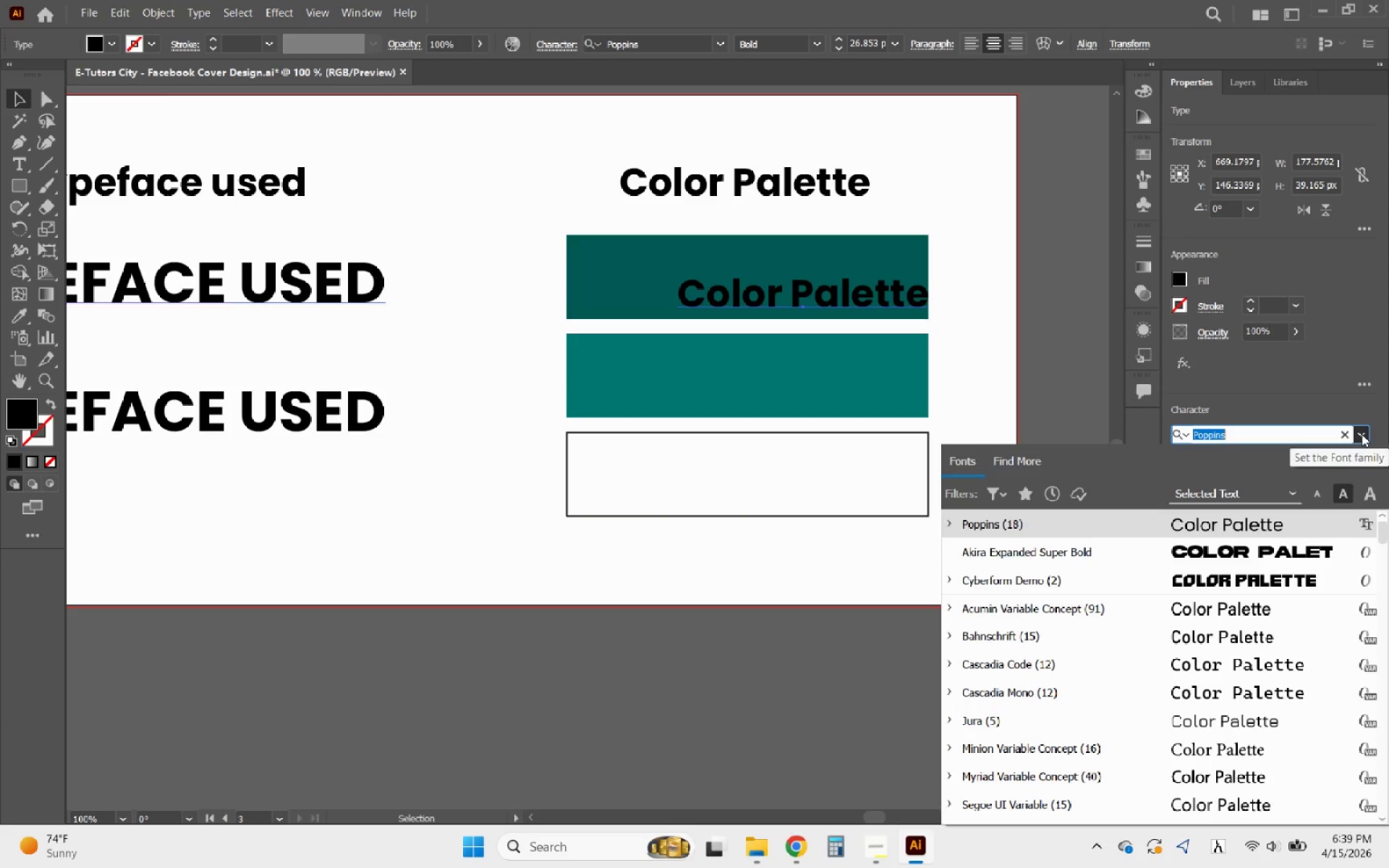 
left_click([1362, 434])
 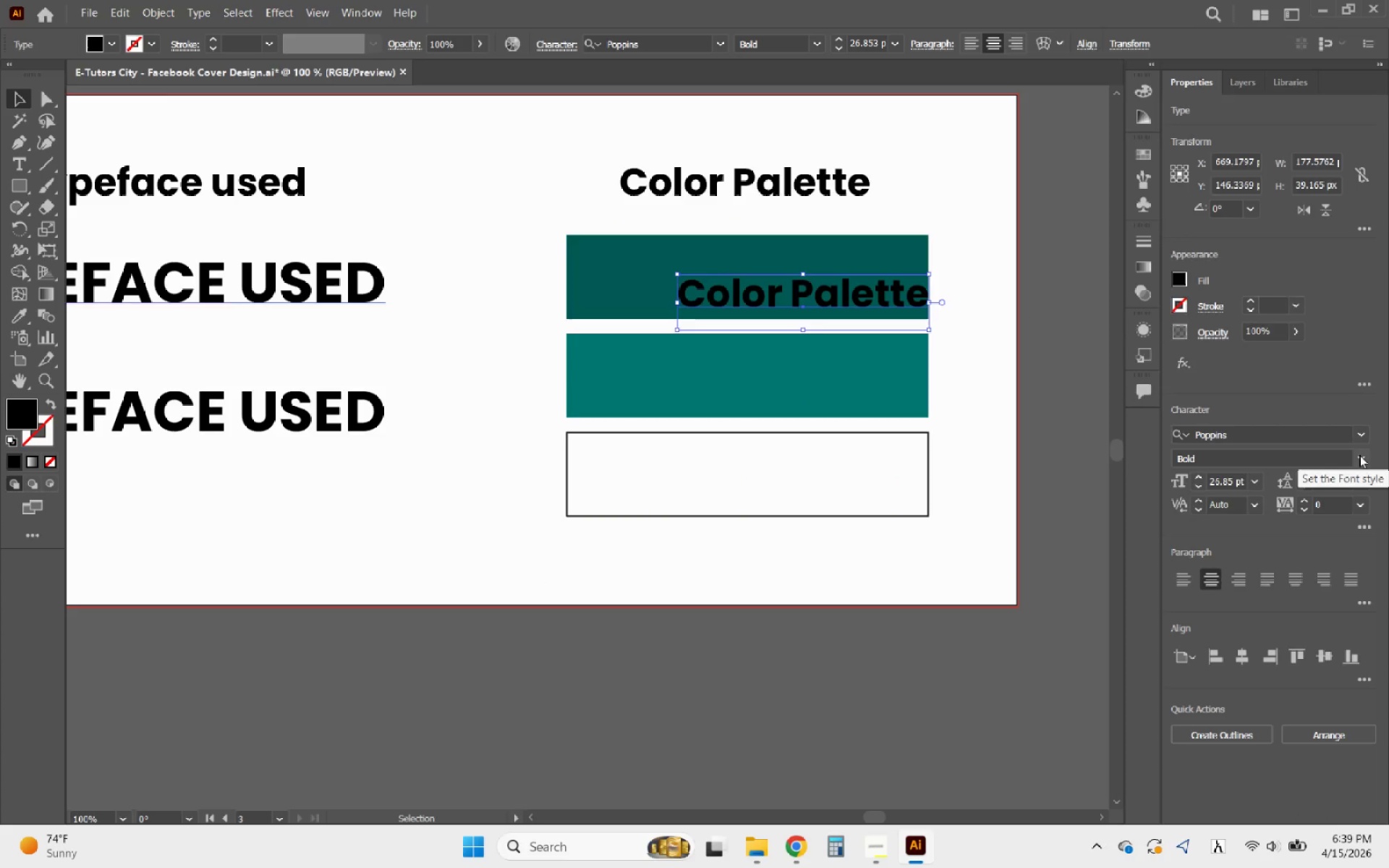 
double_click([1359, 455])
 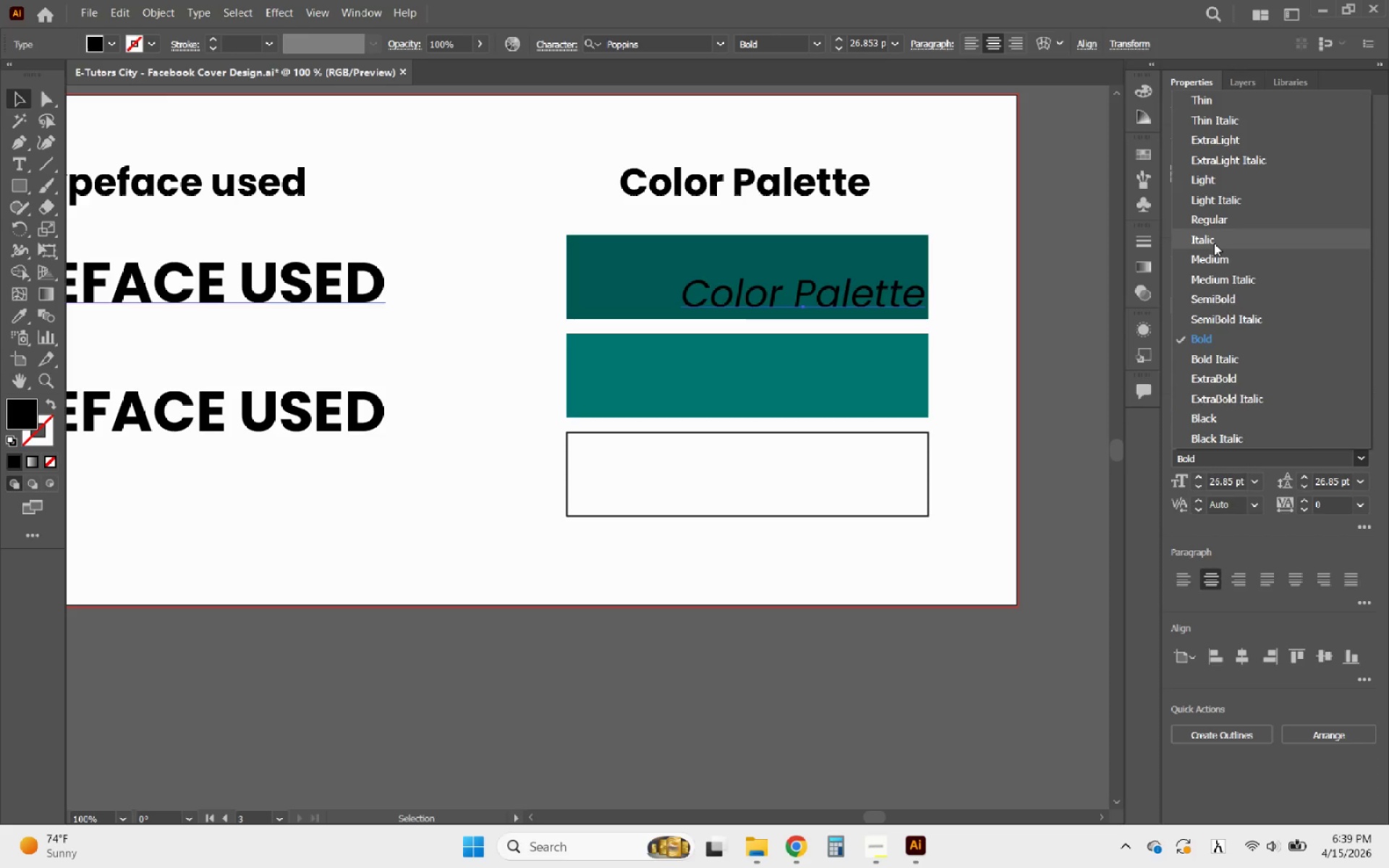 
left_click([1215, 219])
 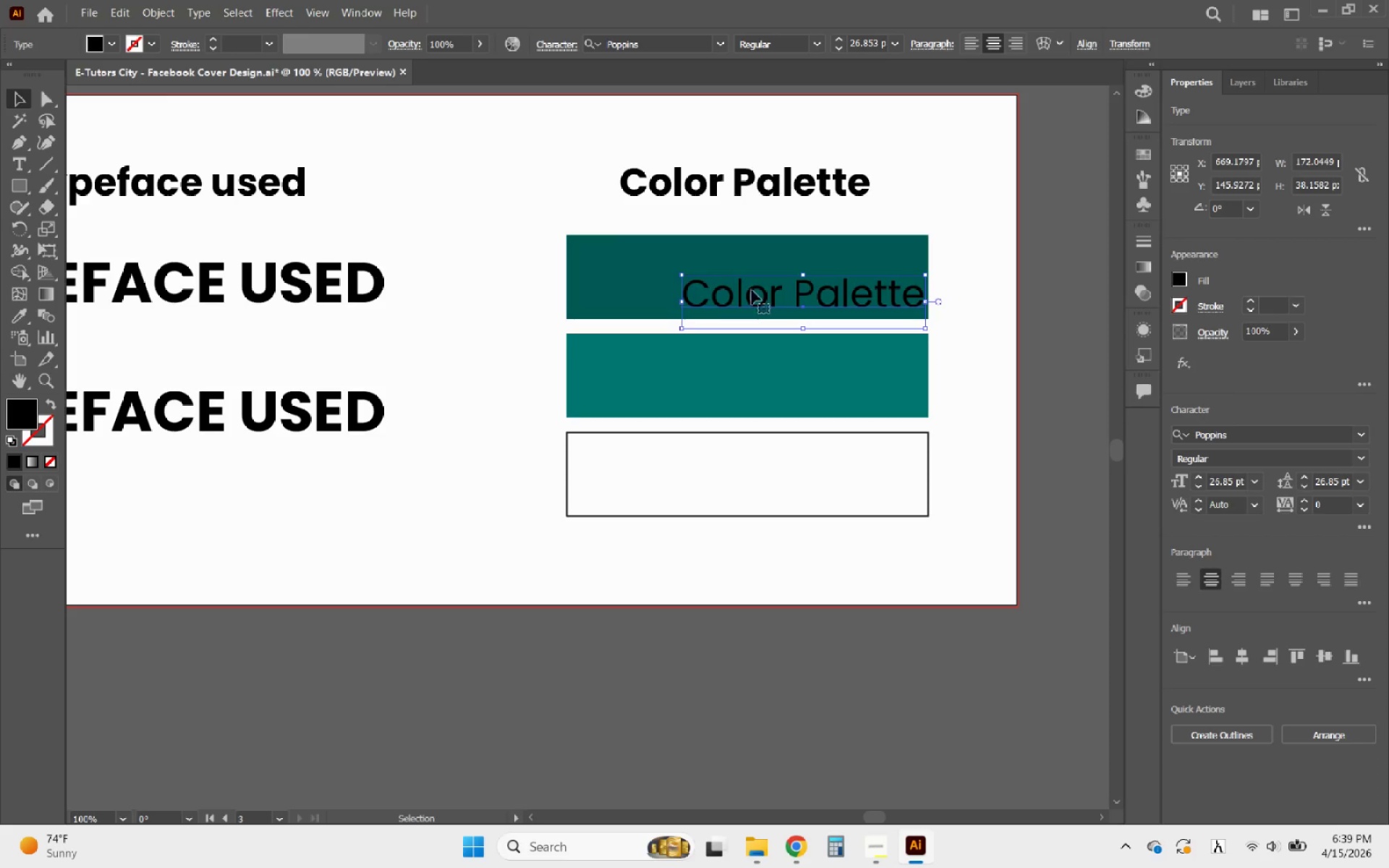 
hold_key(key=ShiftLeft, duration=2.02)
left_click_drag(start_coordinate=[681, 302], to_coordinate=[790, 294])
 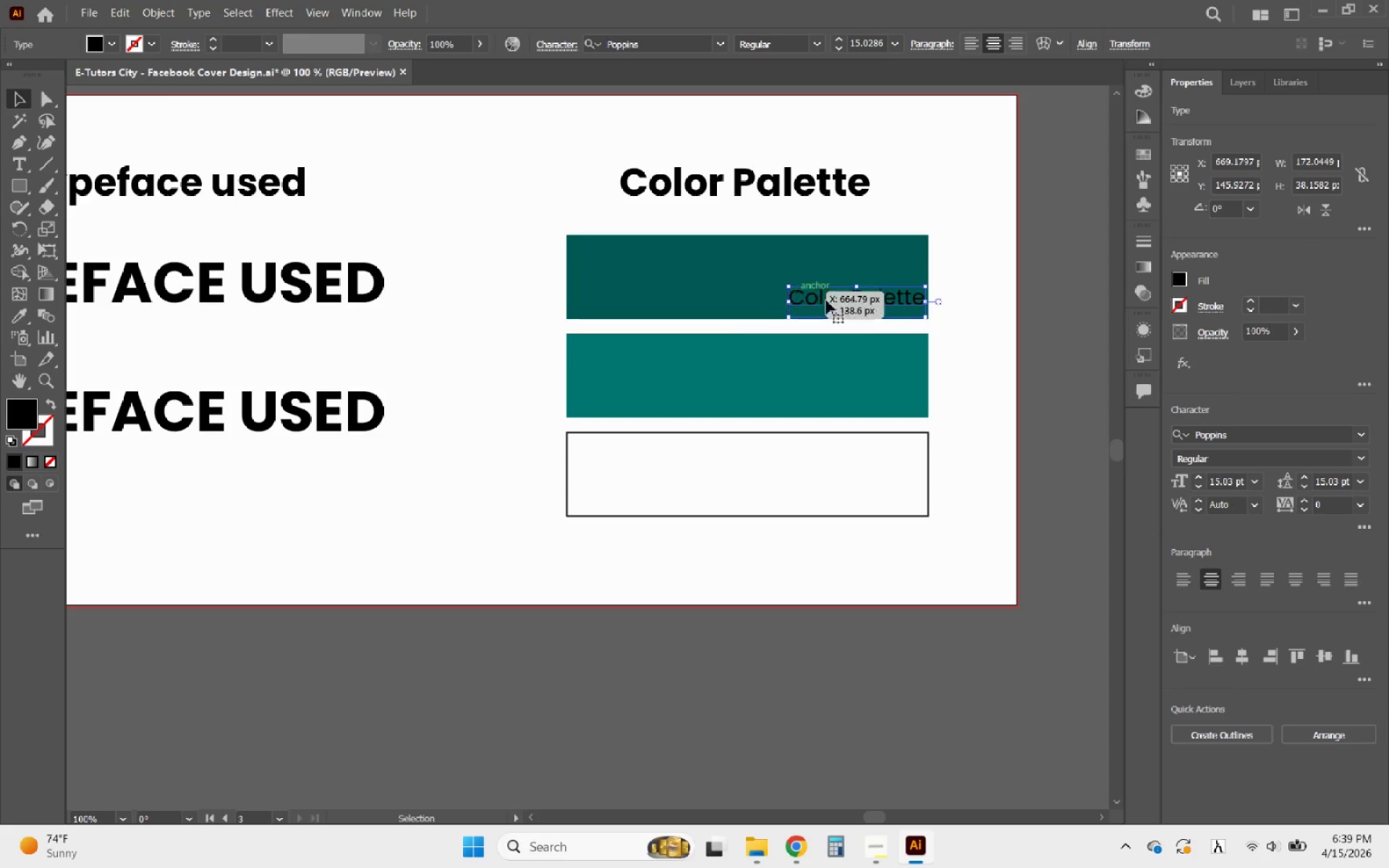 
hold_key(key=AltLeft, duration=0.48)
scroll: coordinate [867, 308], scroll_direction: up, amount: 1.0
 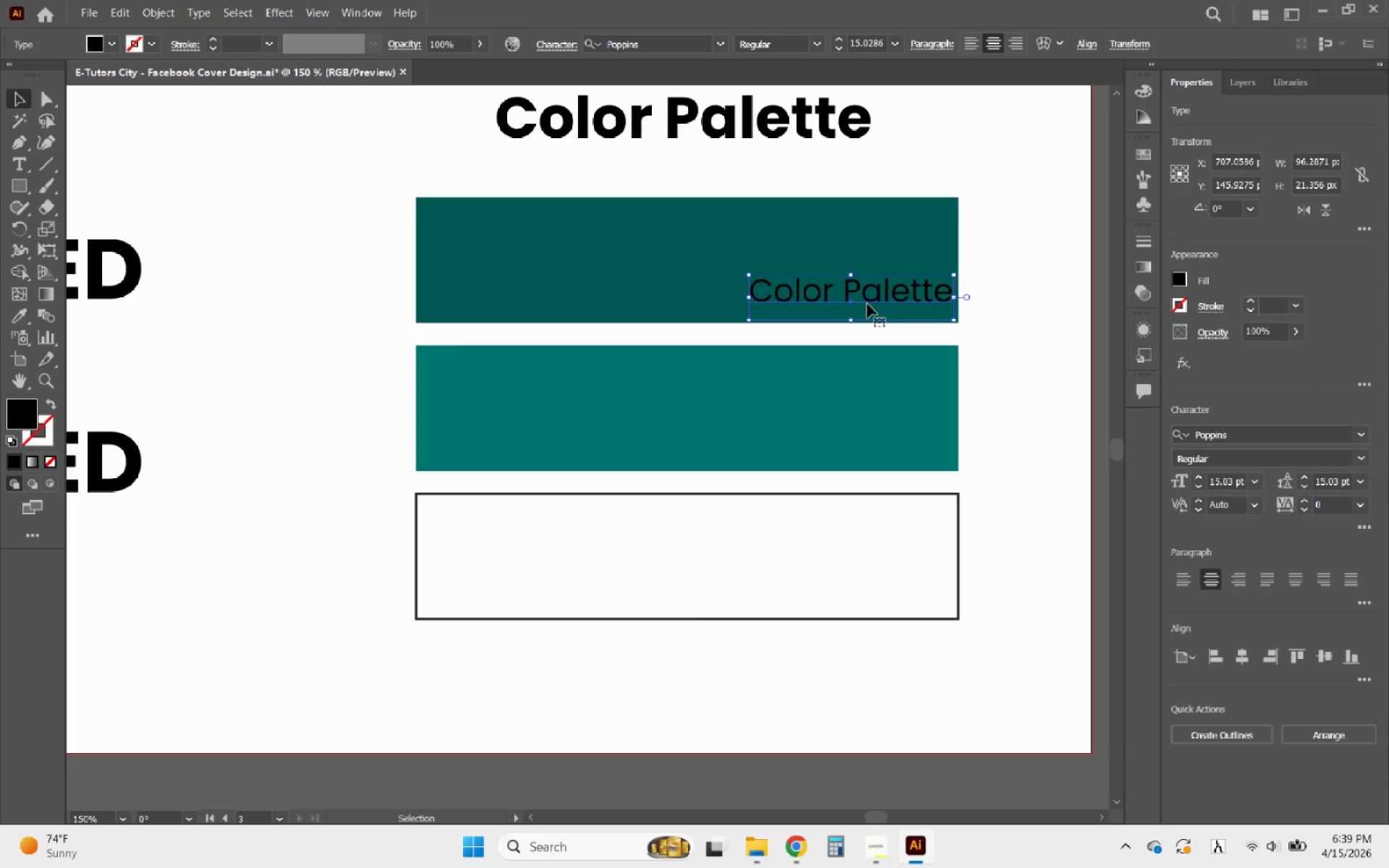 
left_click_drag(start_coordinate=[867, 304], to_coordinate=[844, 308])
 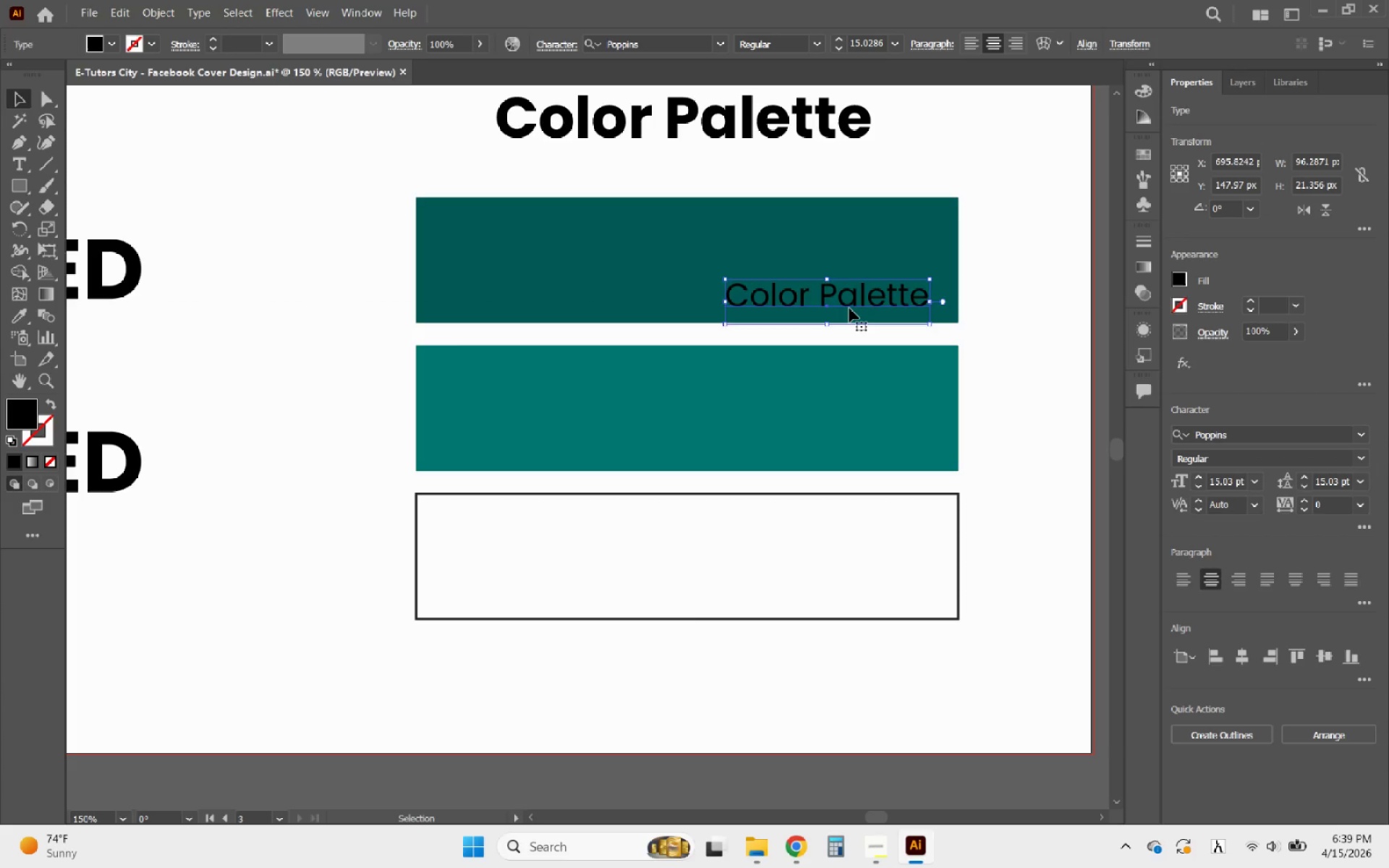 
double_click([849, 308])
 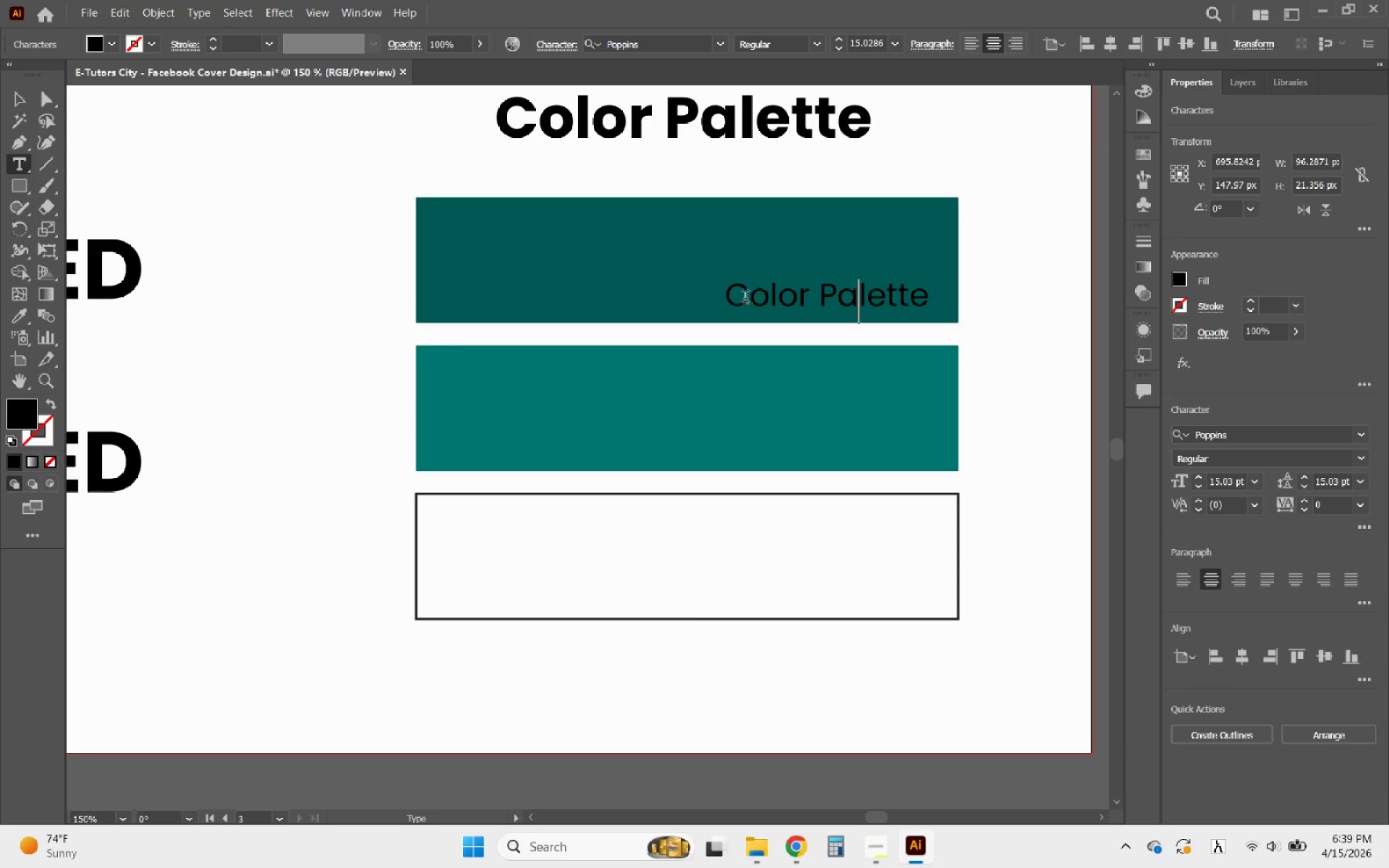 
left_click_drag(start_coordinate=[731, 298], to_coordinate=[1171, 307])
 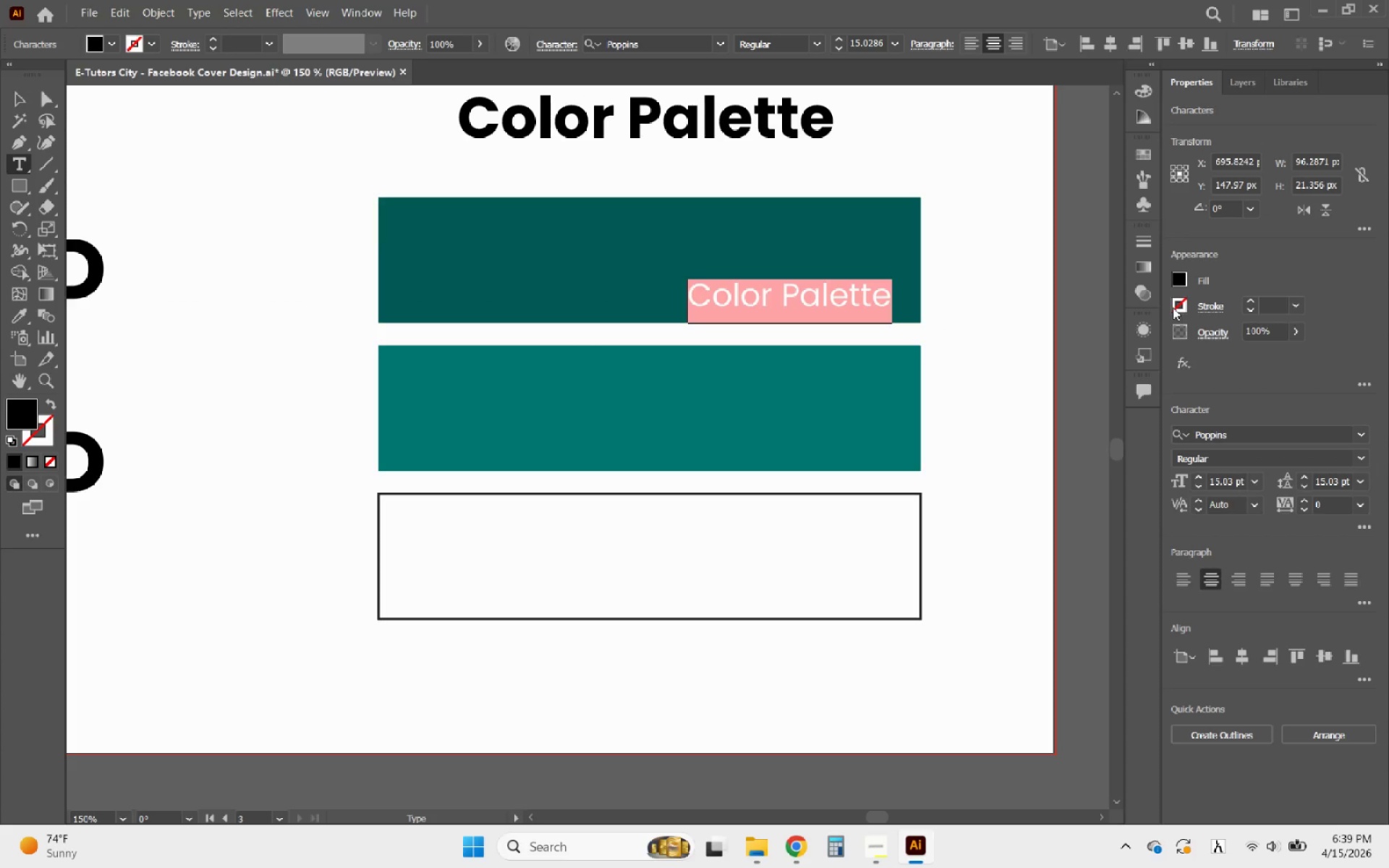 
type(HEX)
key(Backspace)
key(Backspace)
type(e)
key(Backspace)
 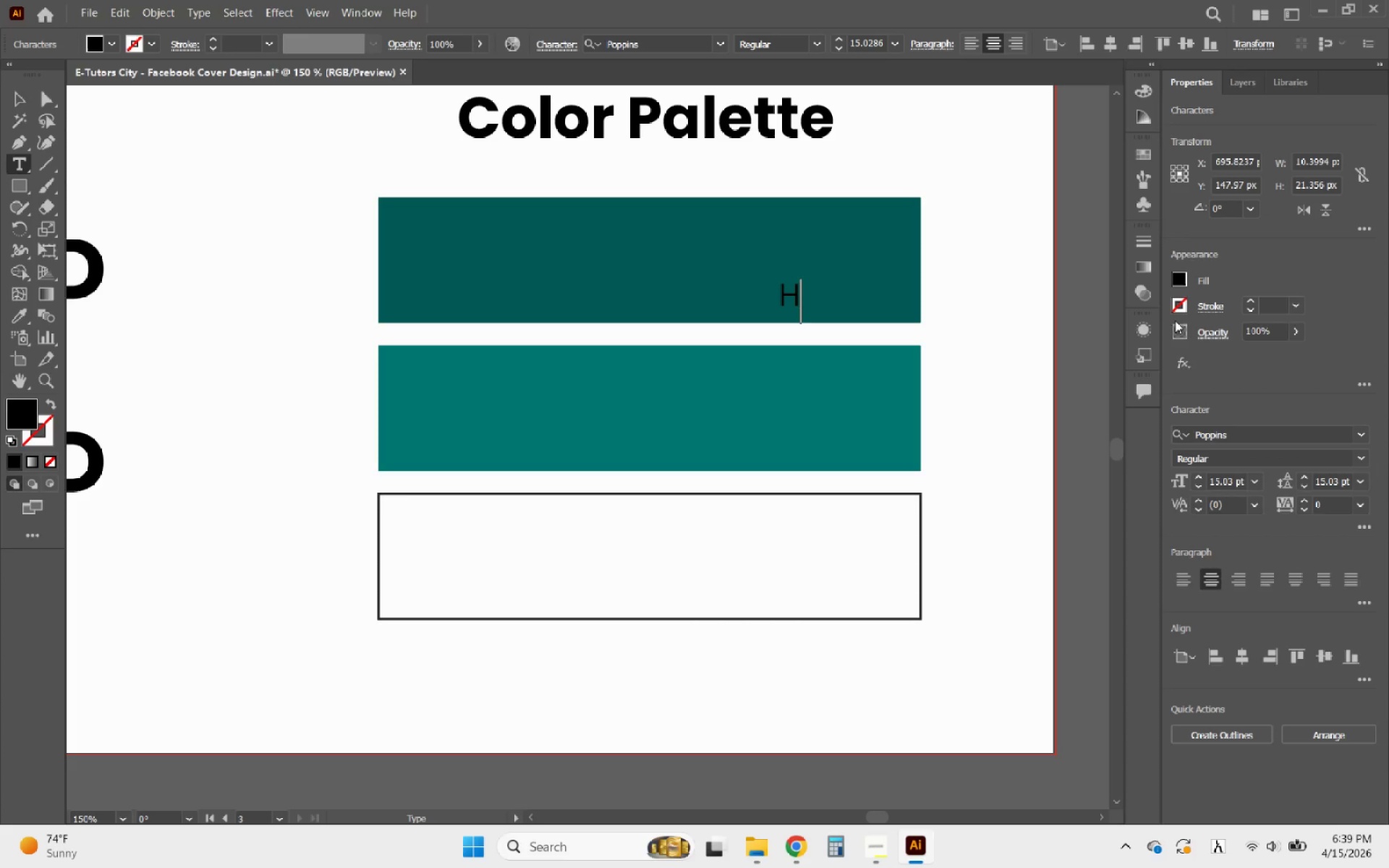 
key(Meta+MetaLeft)
 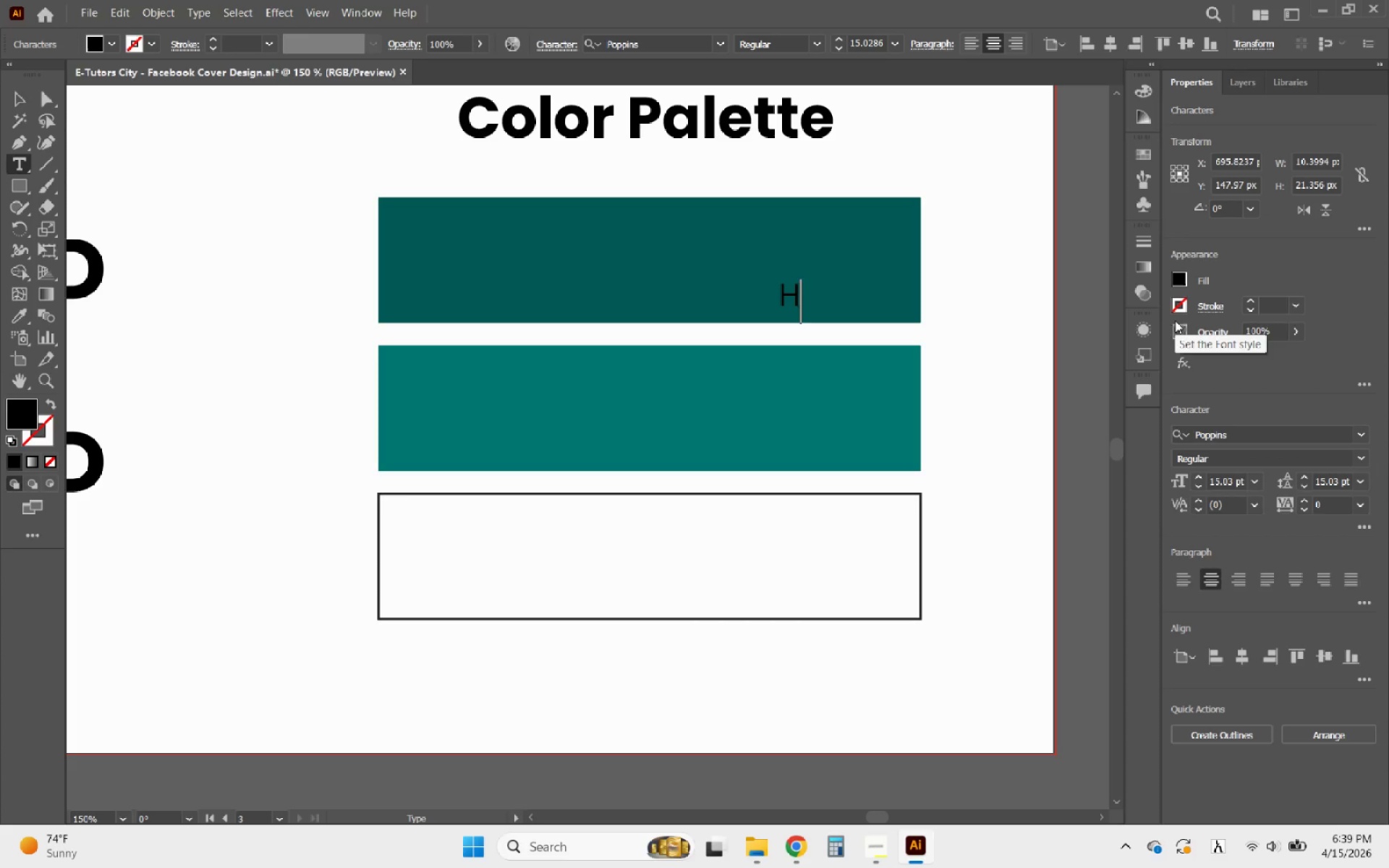 
key(Meta+Space)
 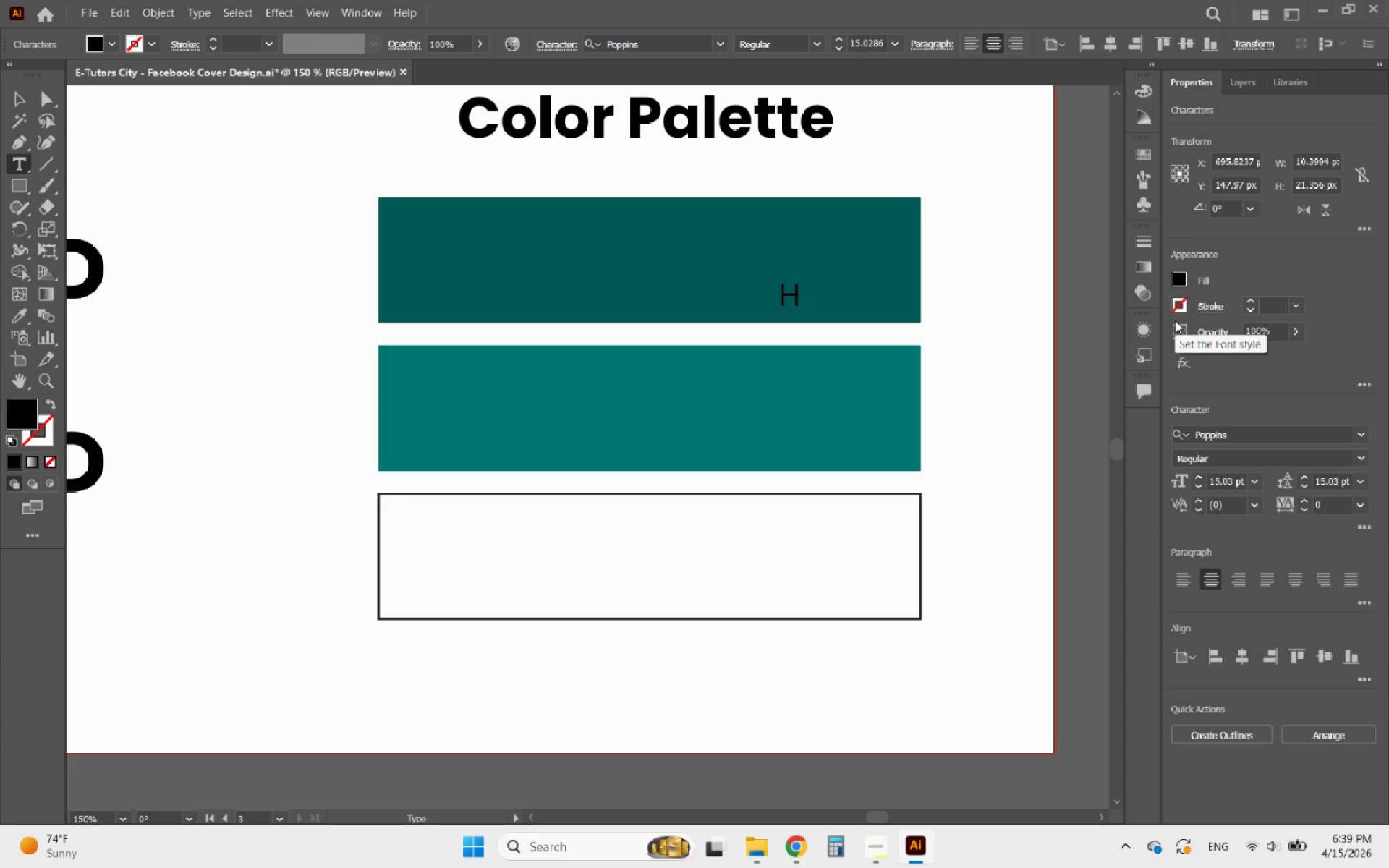 
type(EX)
 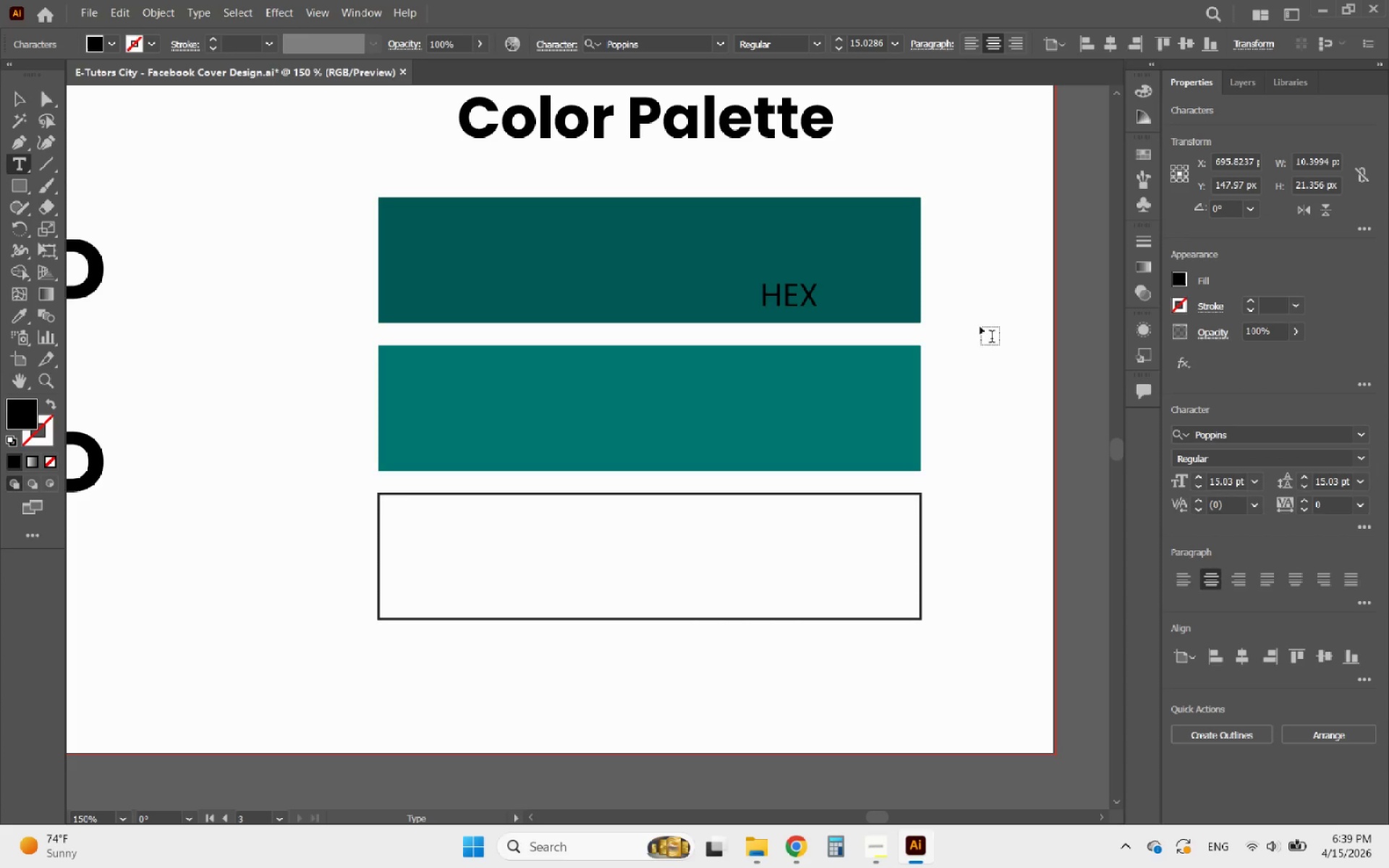 
key(Space)
 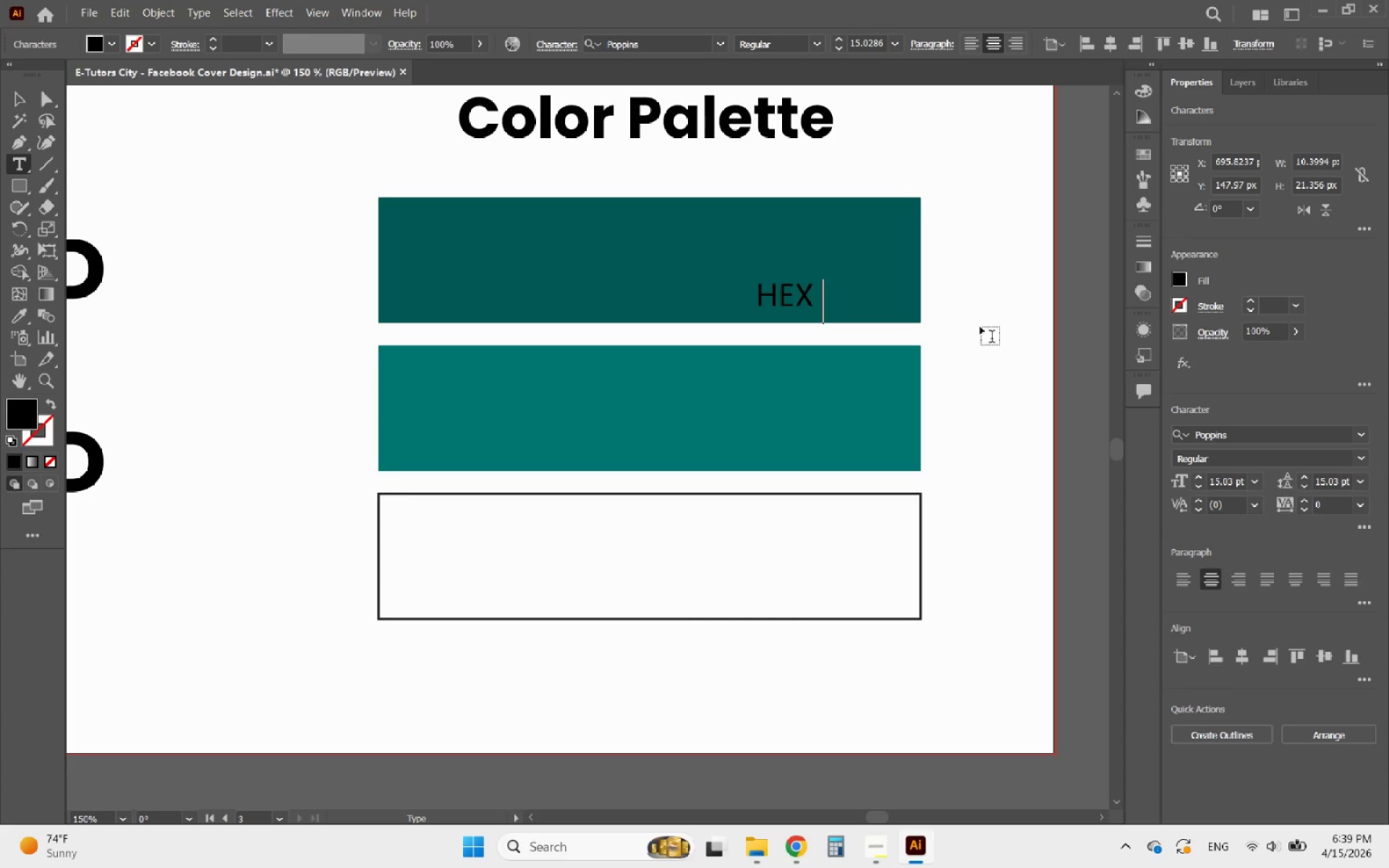 
key(Shift+3)
 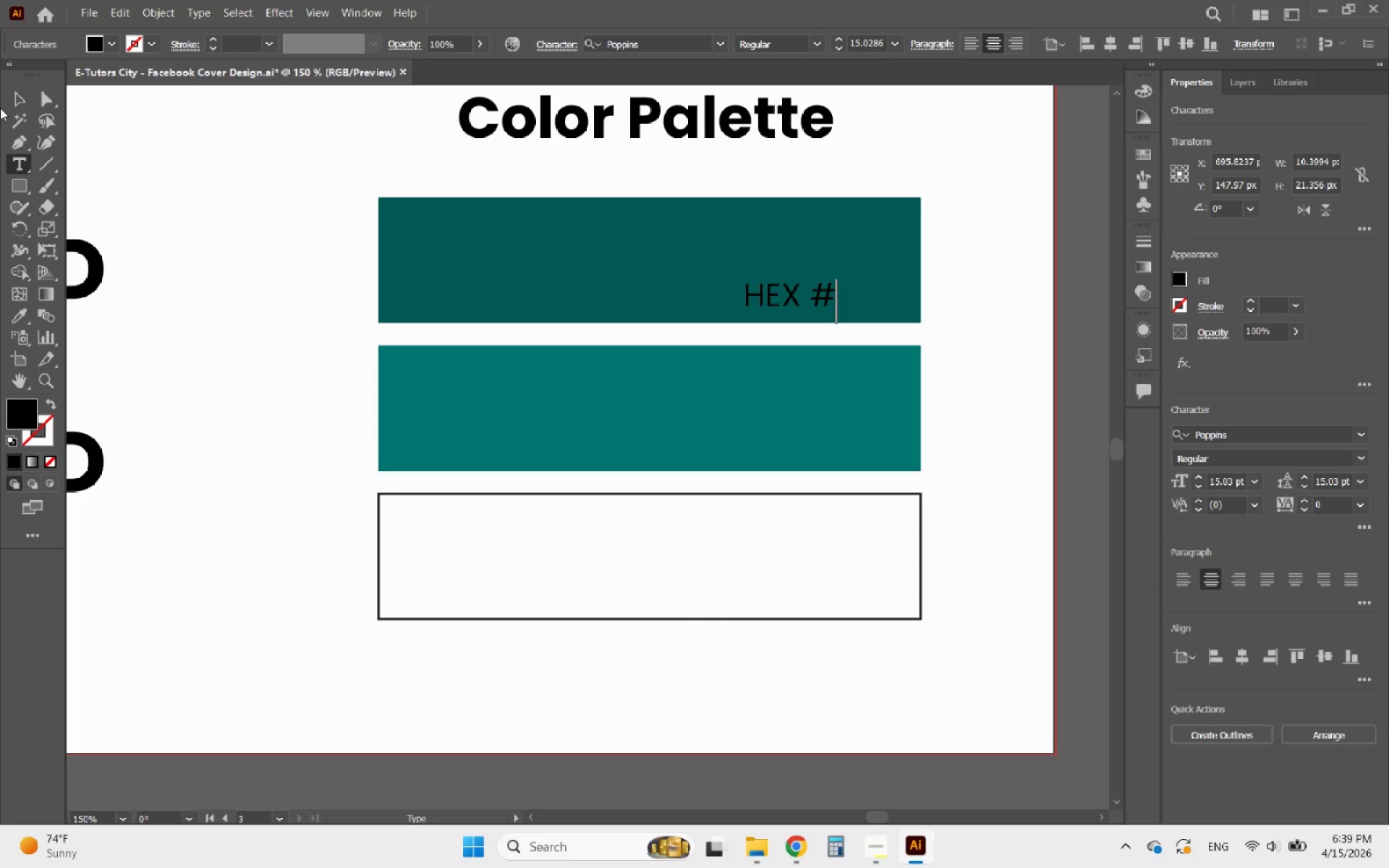 
left_click([18, 102])
 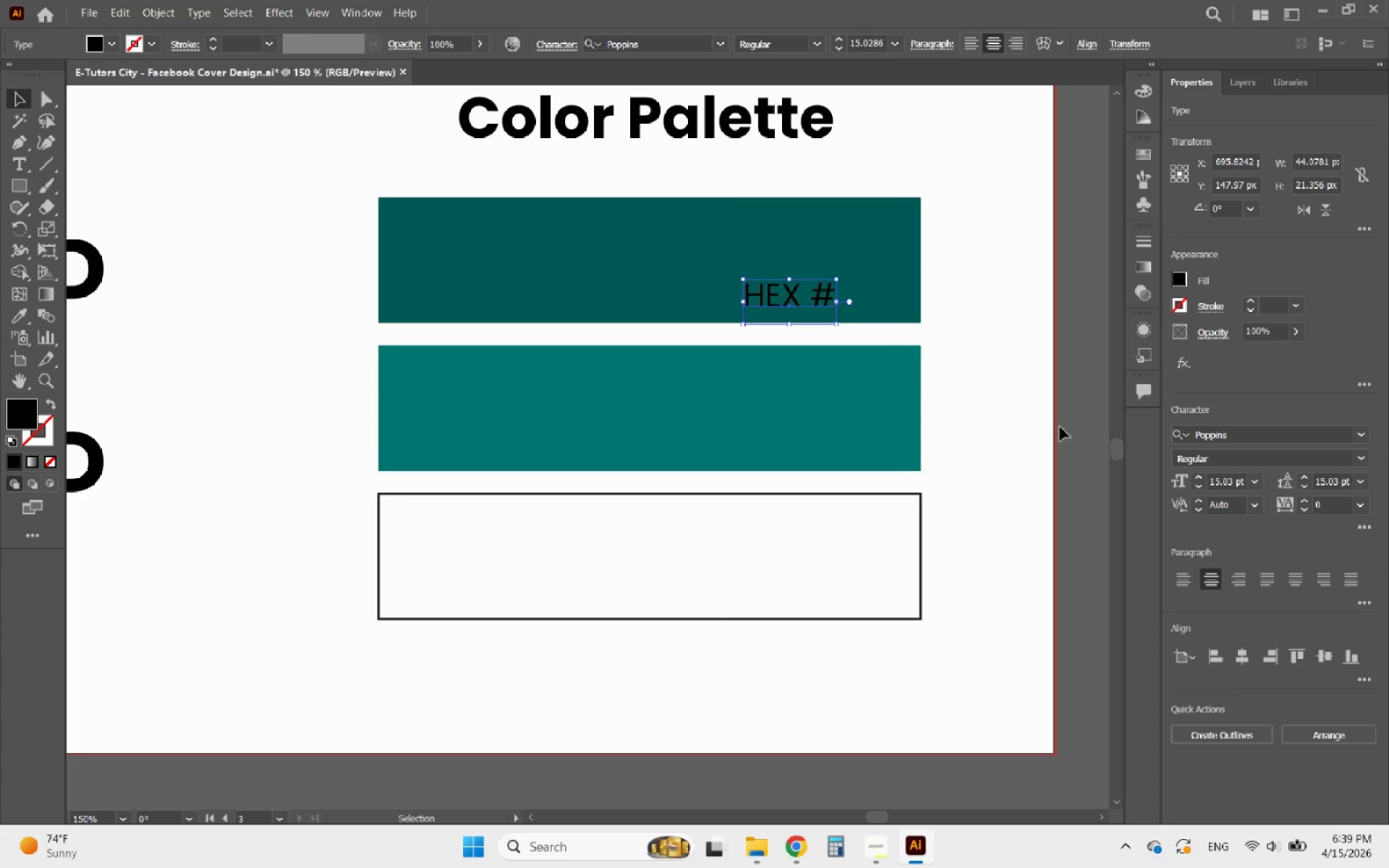 
left_click([654, 256])
 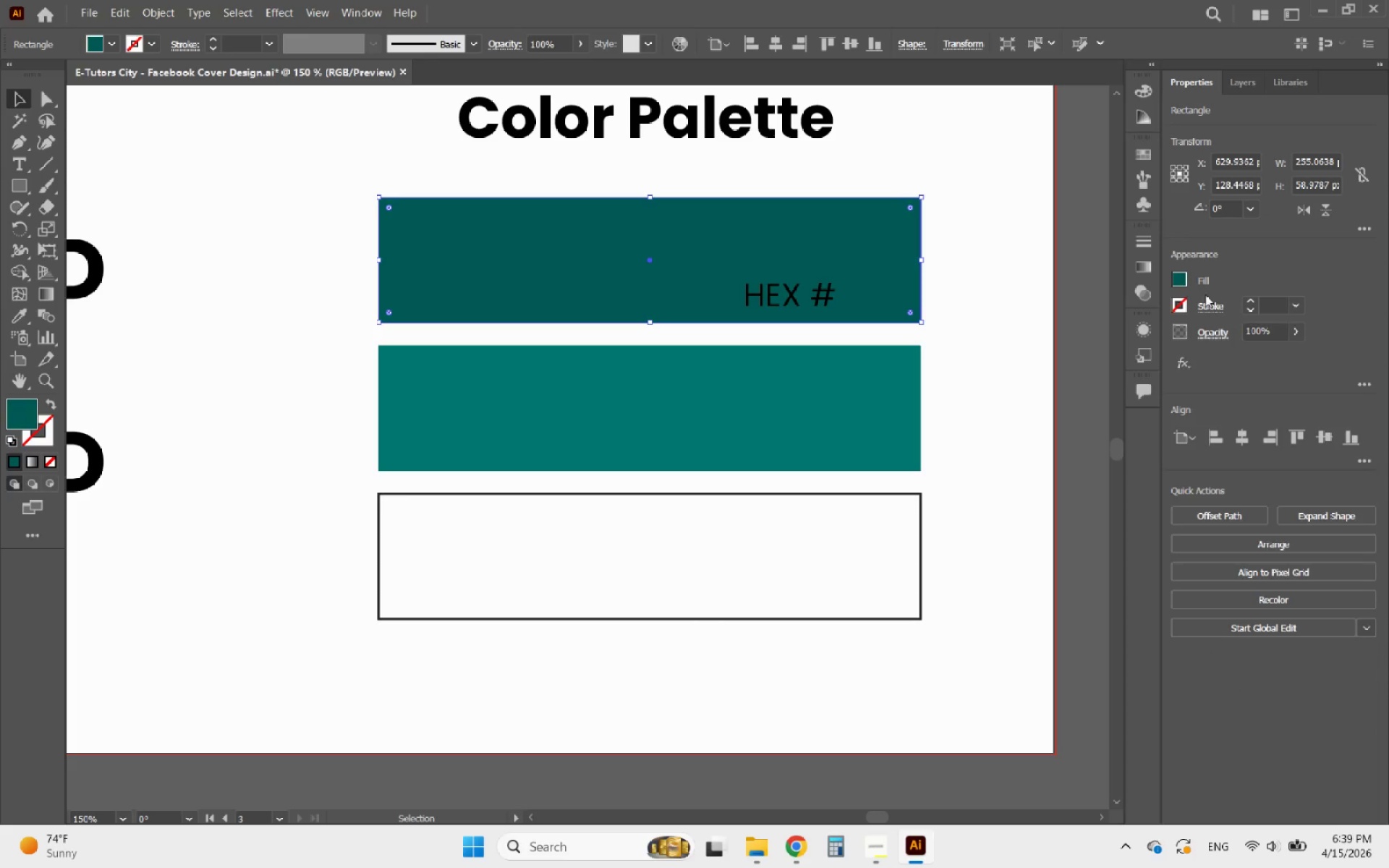 
left_click([1182, 281])
 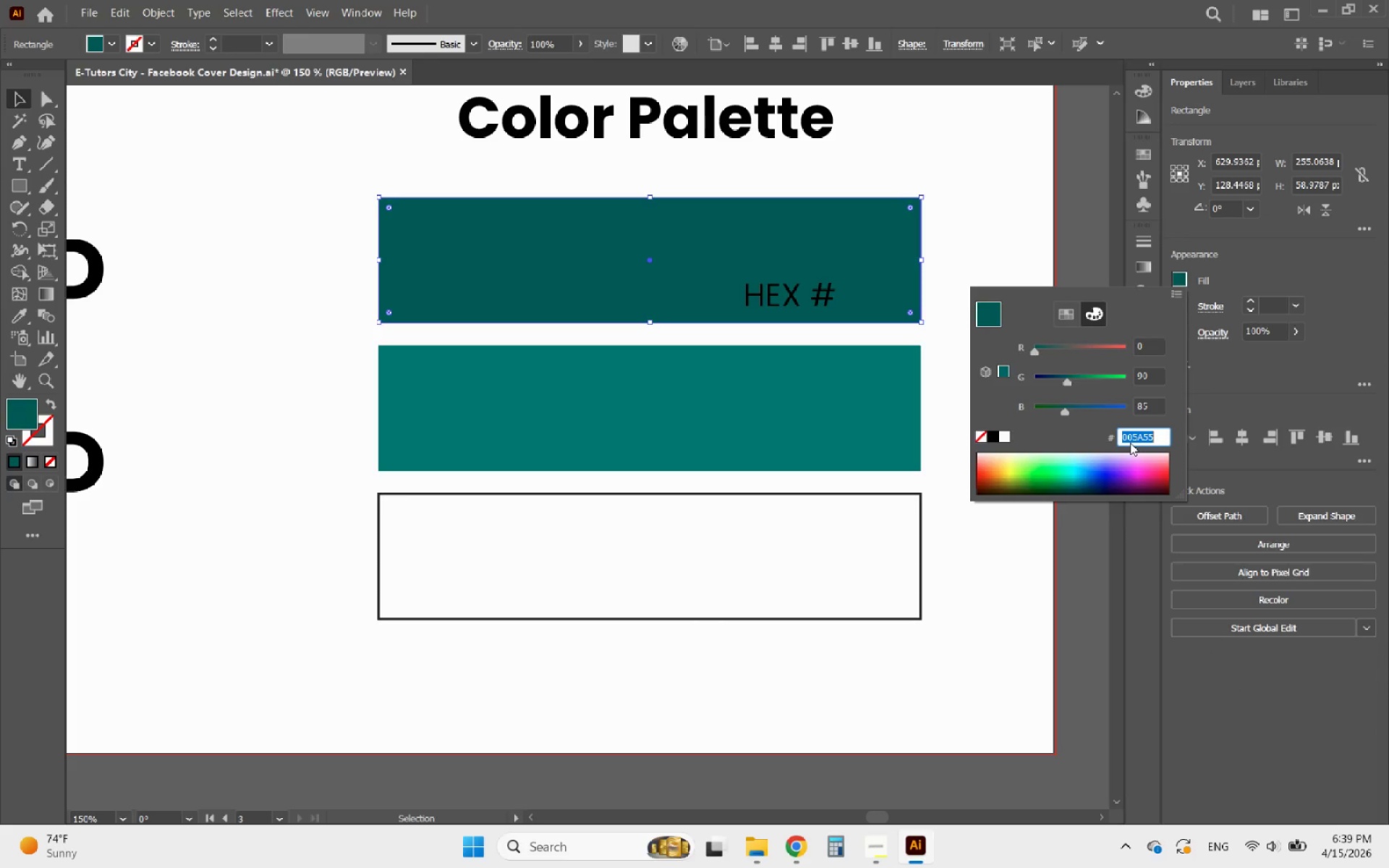 
key(Control+C)
 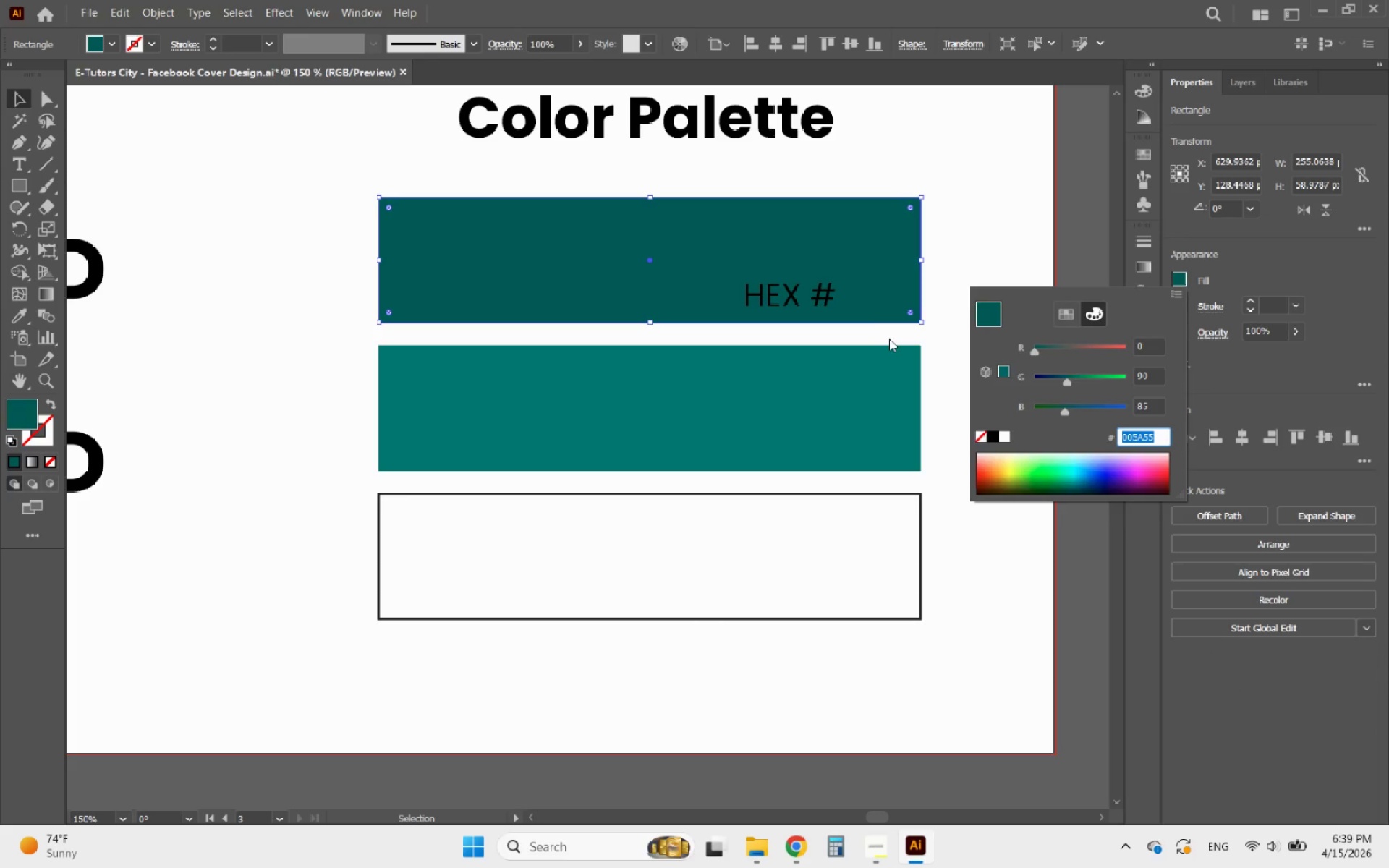 
key(Control+C)
 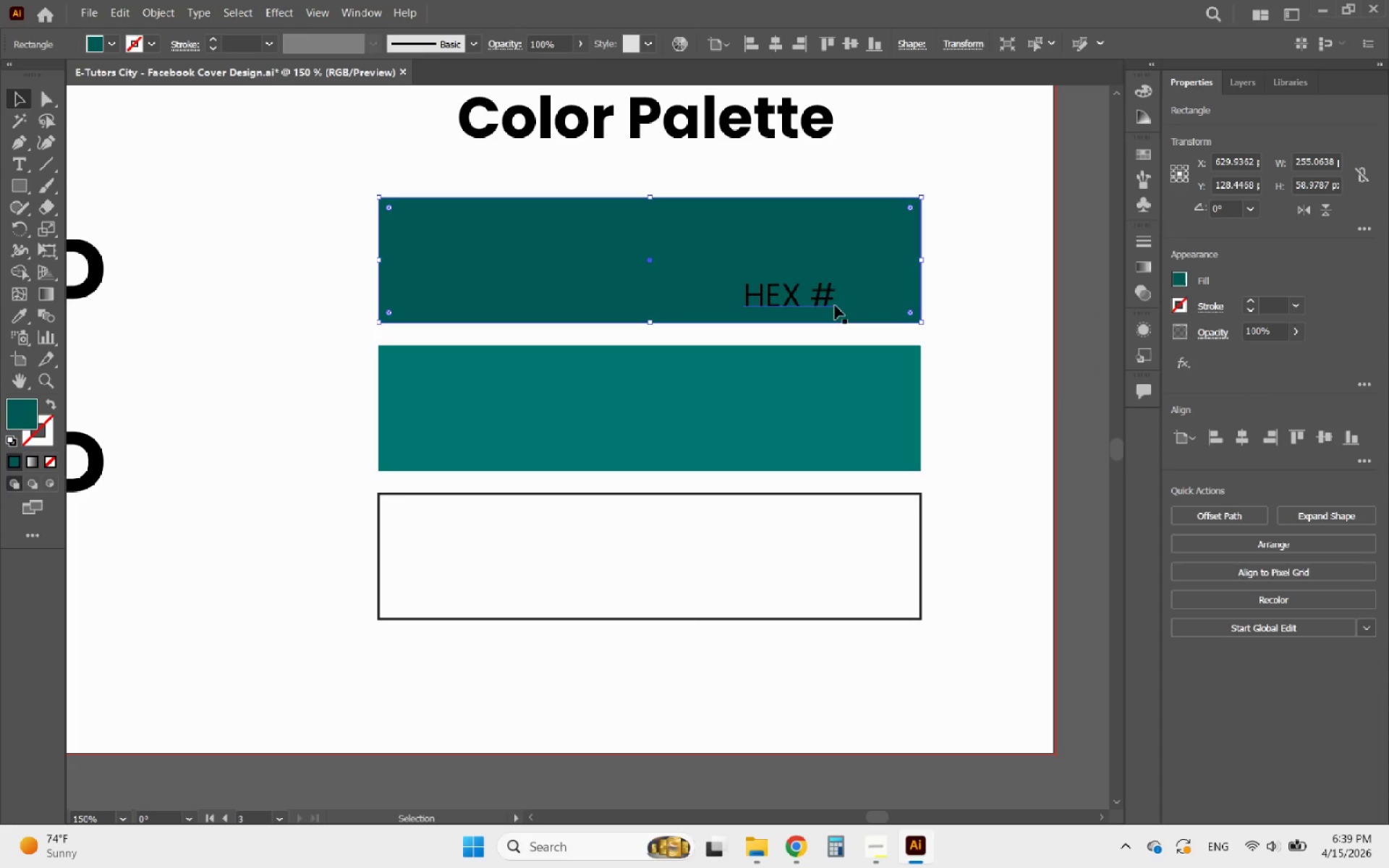 
double_click([810, 296])
 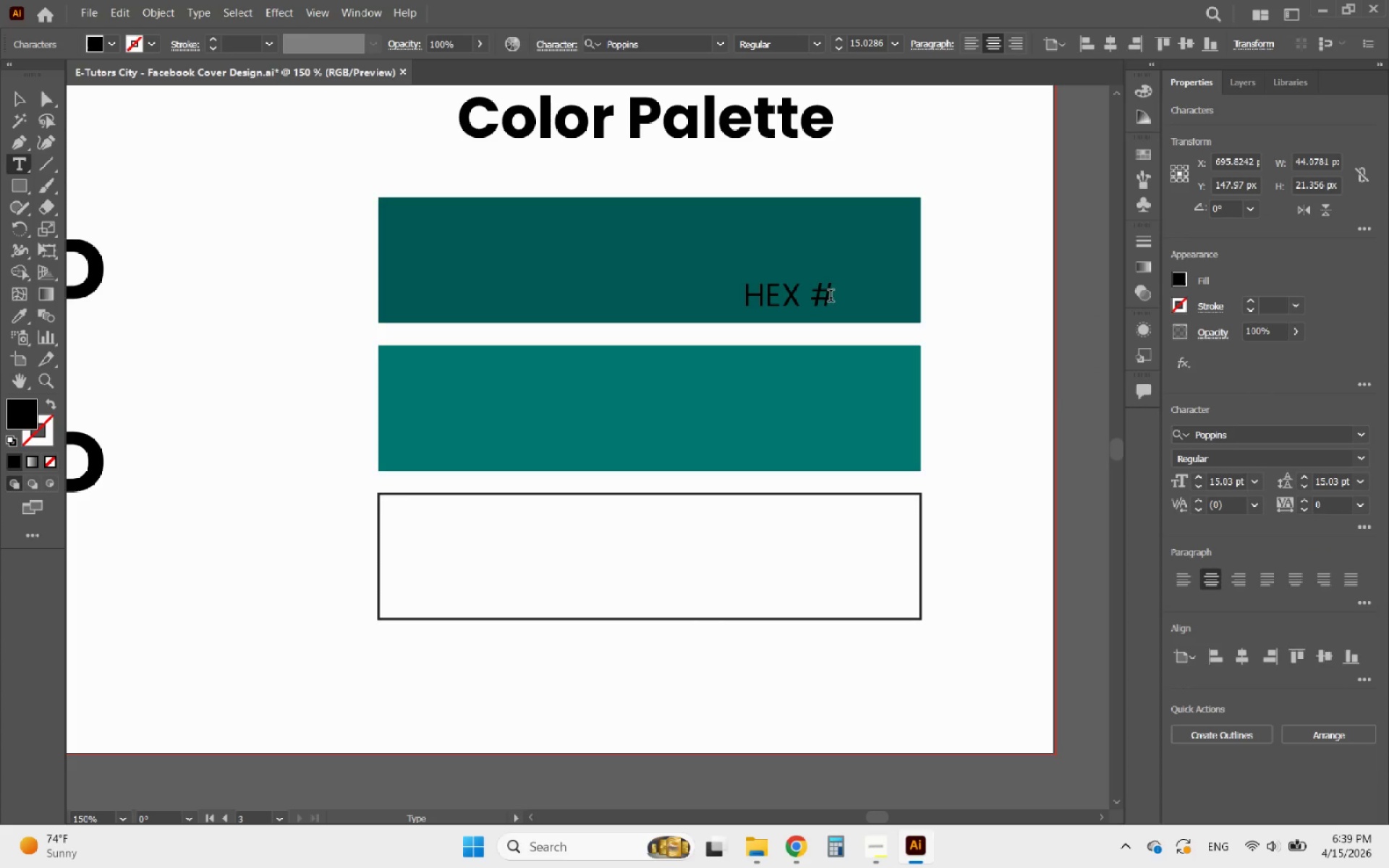 
left_click([833, 298])
 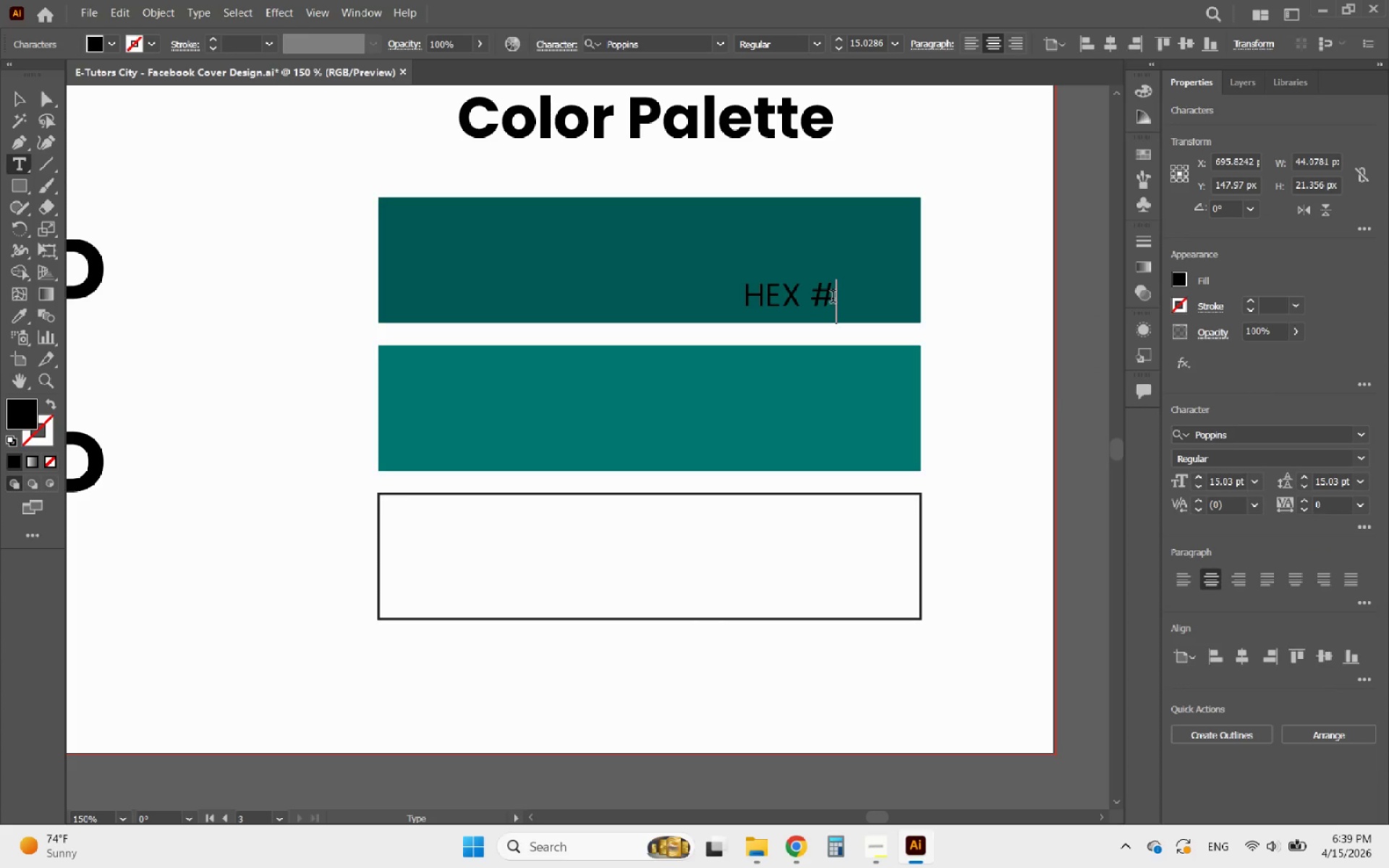 
key(Control+V)
 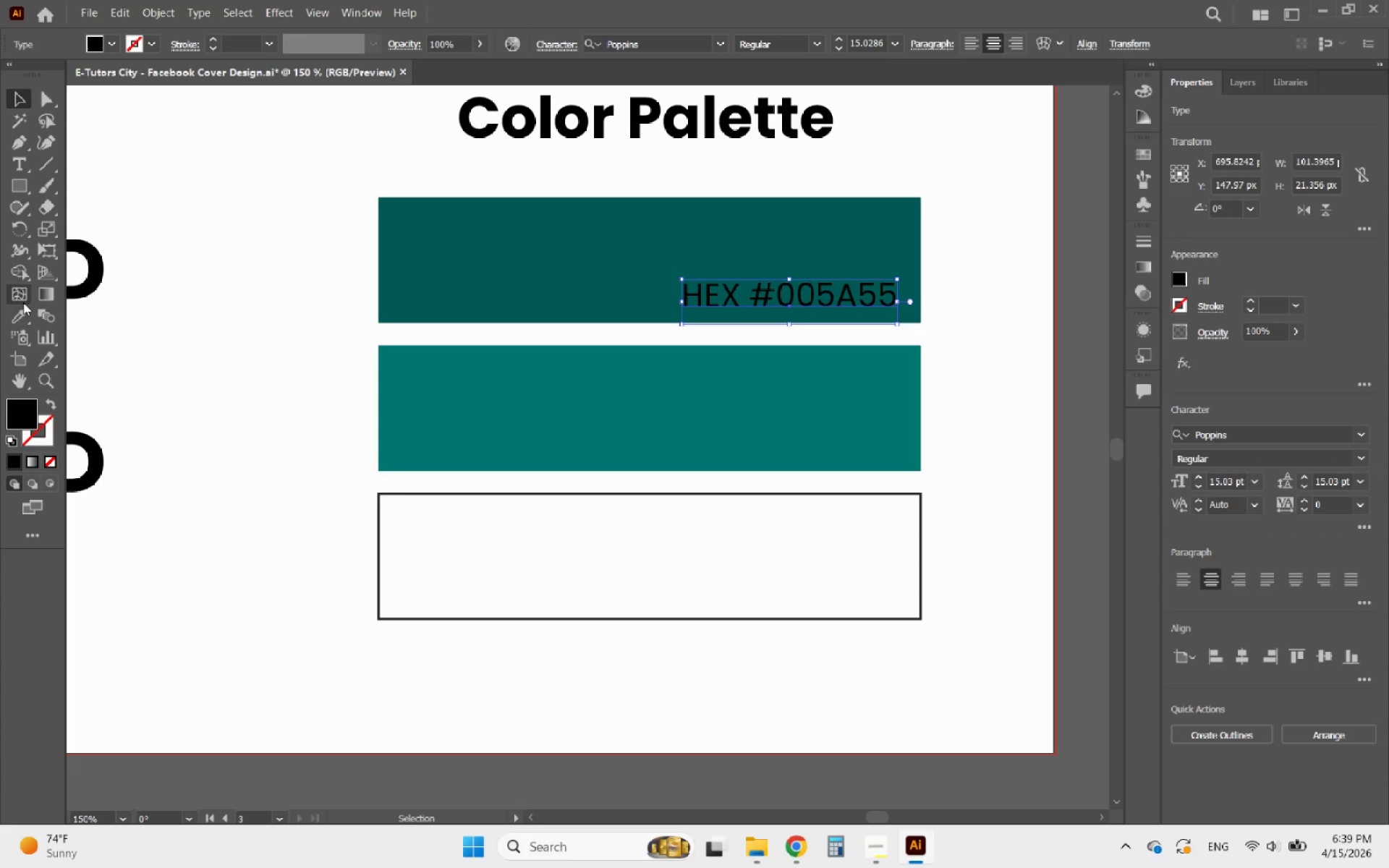 
double_click([242, 284])
 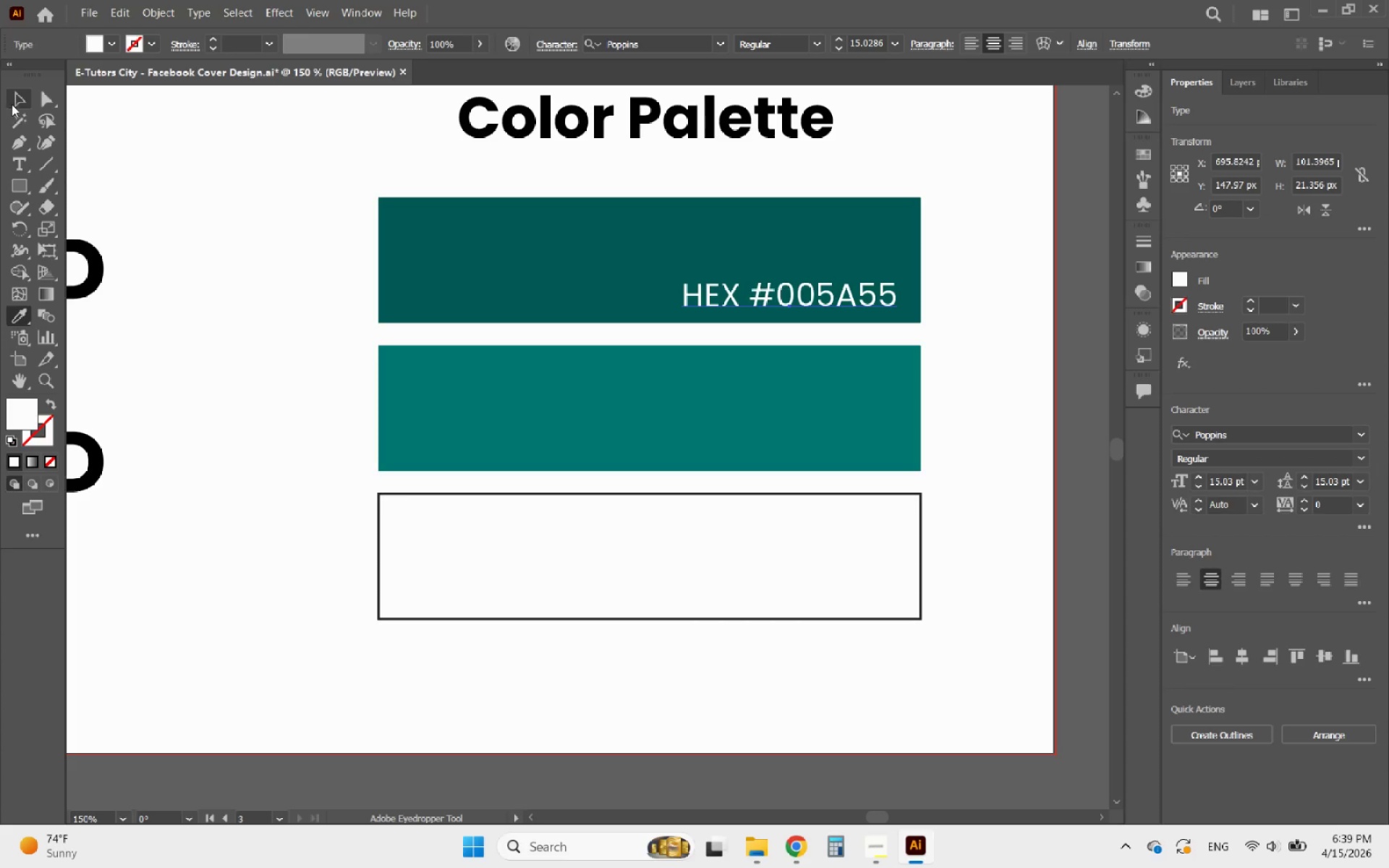 
left_click([17, 98])
 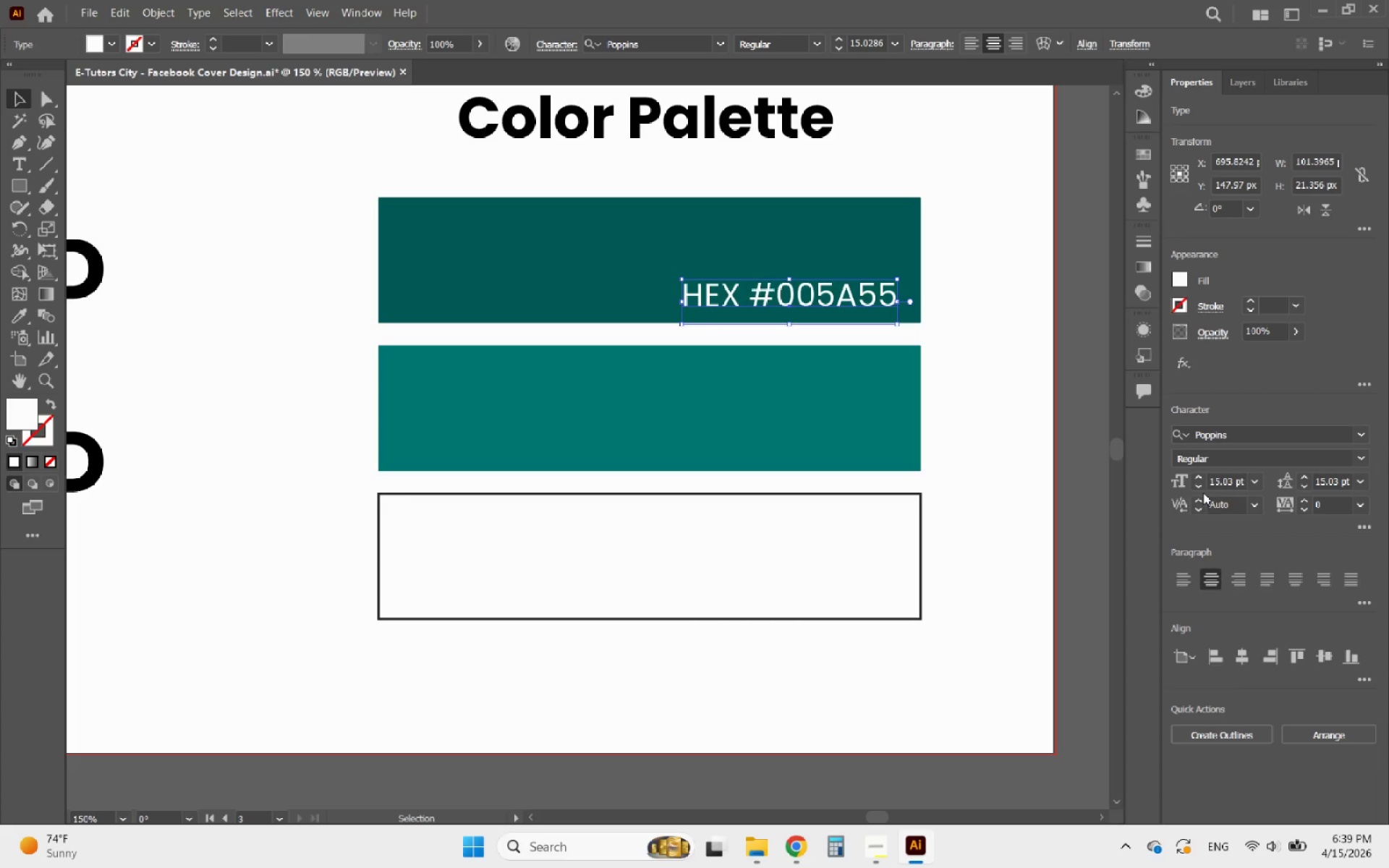 
double_click([1201, 486])
 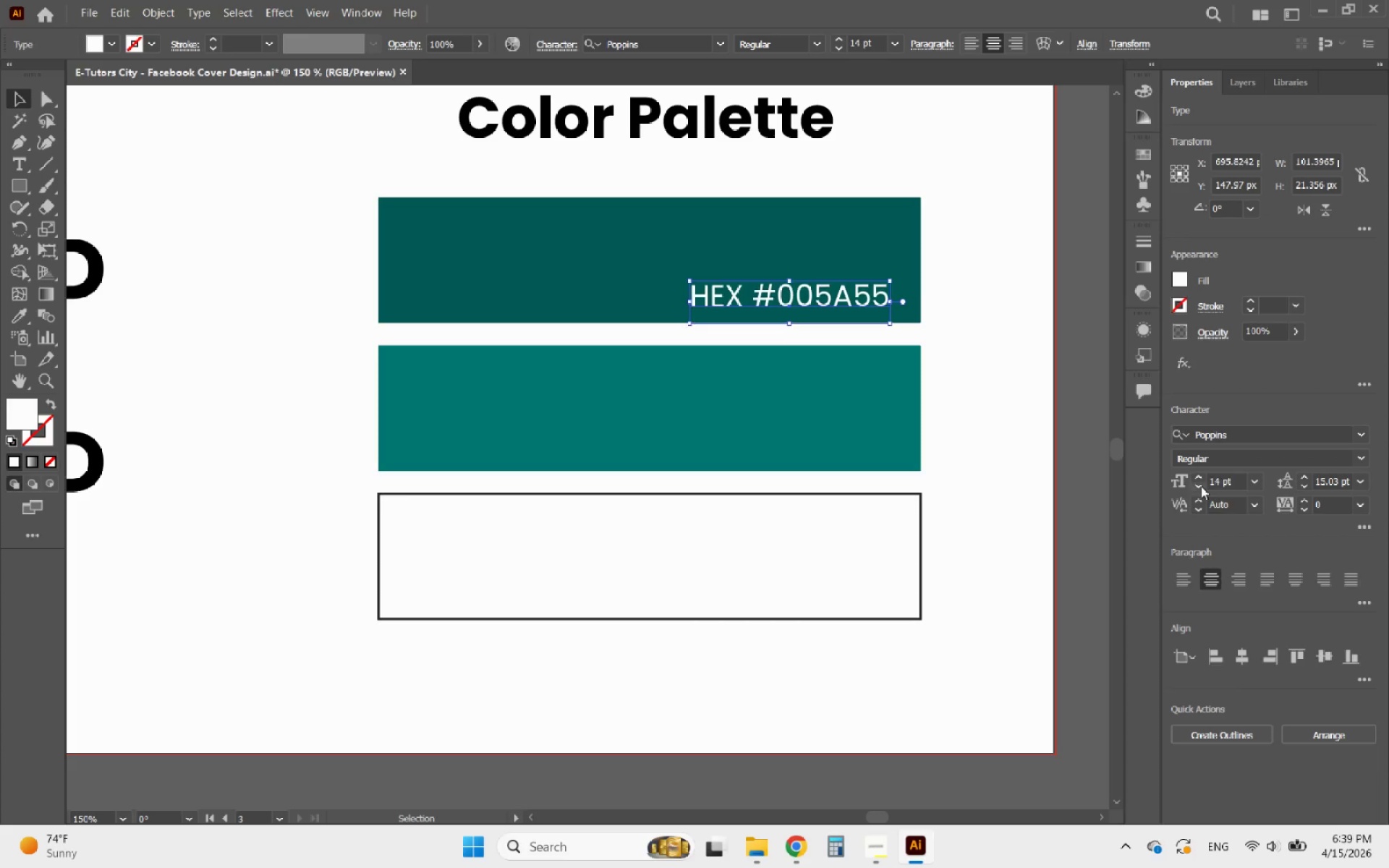 
triple_click([1201, 486])
 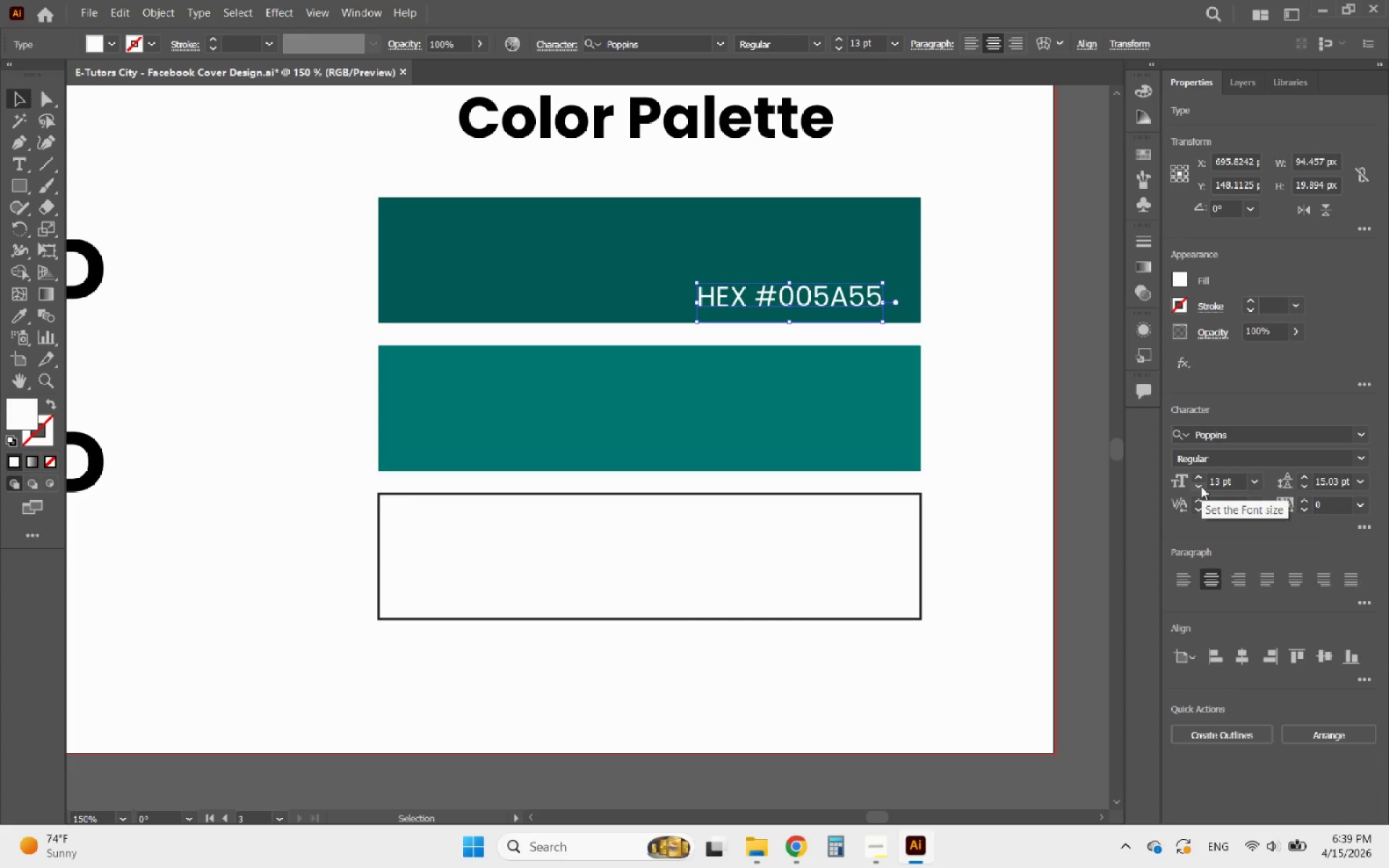 
left_click([1201, 486])
 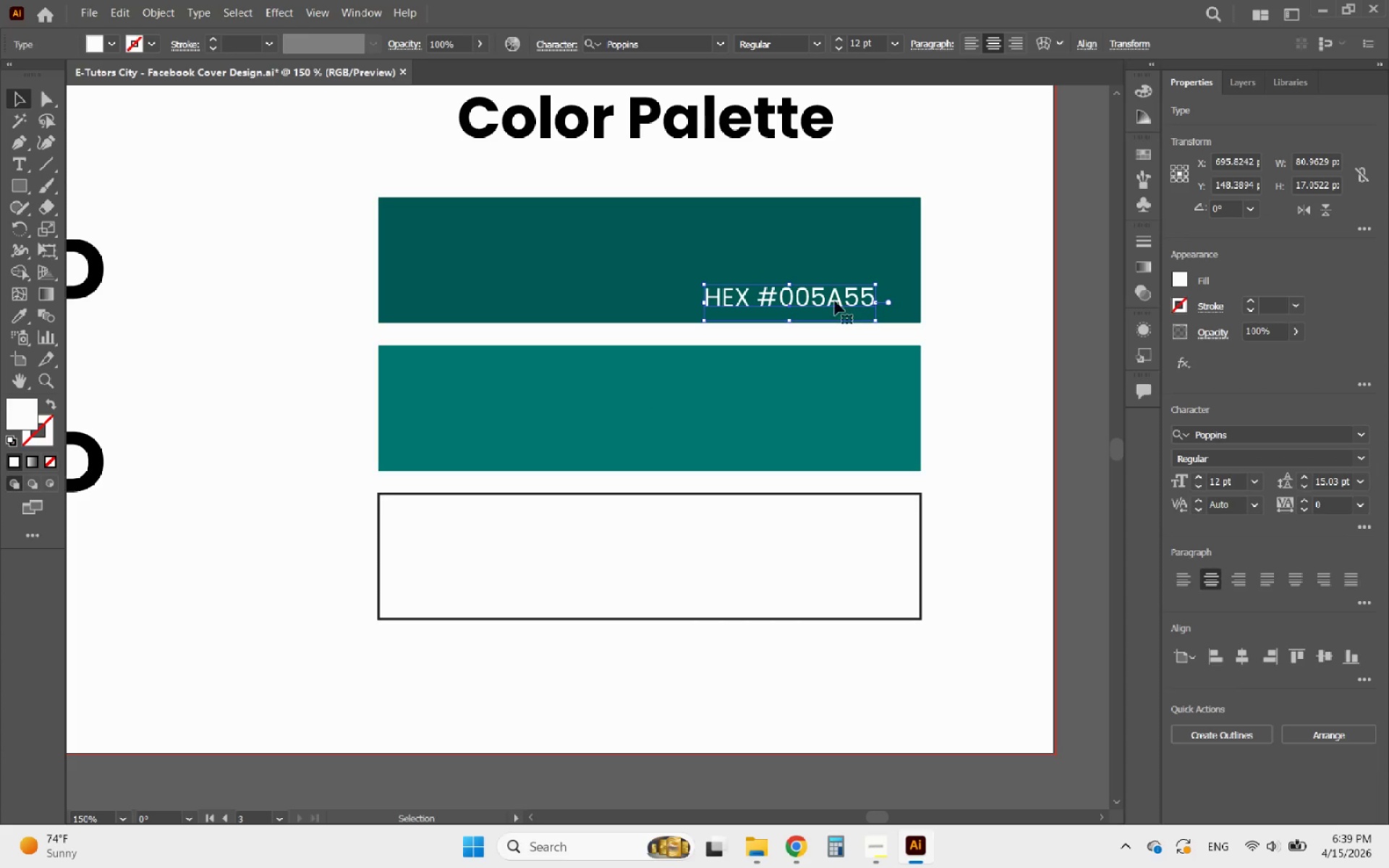 
left_click_drag(start_coordinate=[835, 301], to_coordinate=[854, 301])
 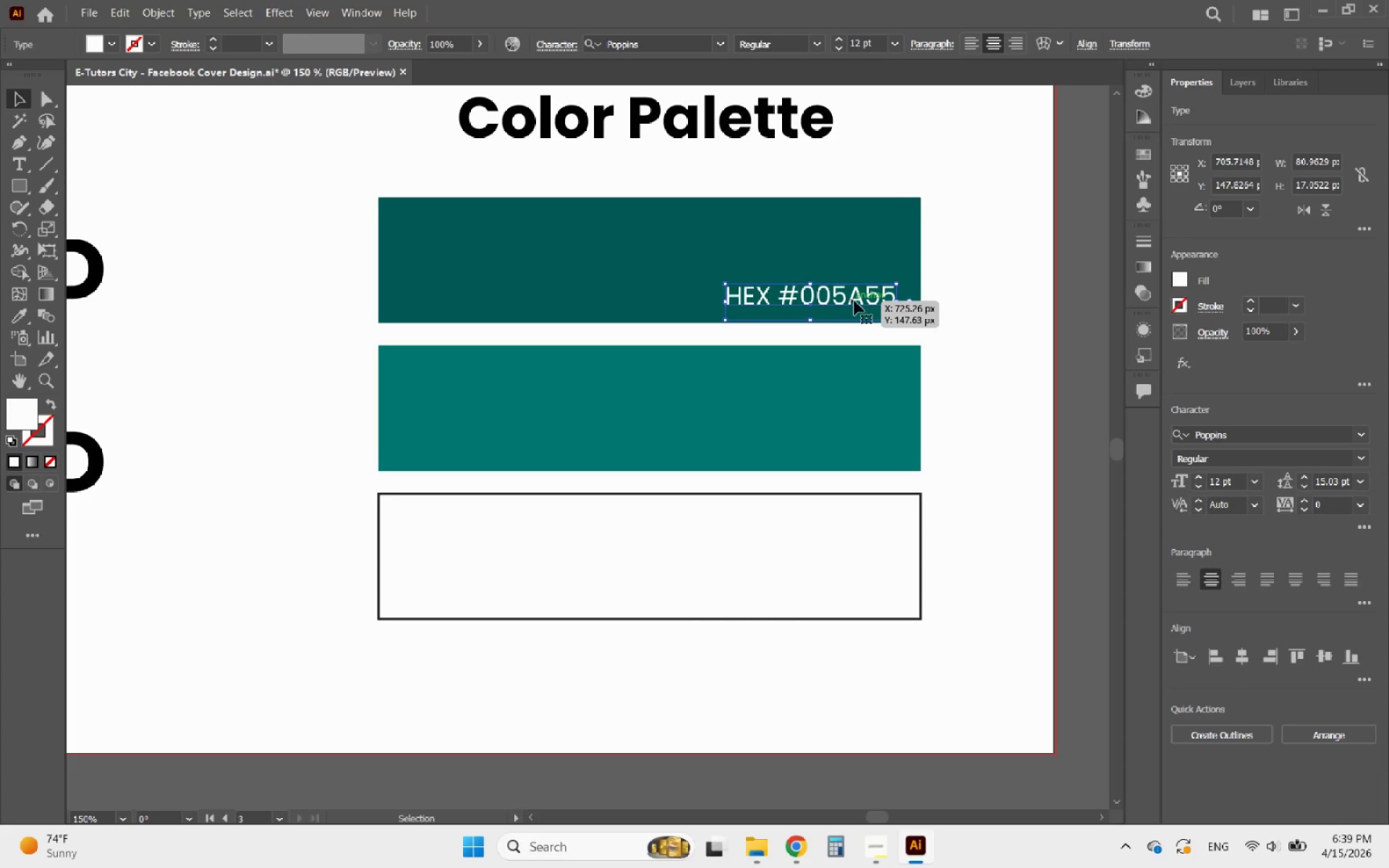 
hold_key(key=AltLeft, duration=2.47)
left_click_drag(start_coordinate=[854, 301], to_coordinate=[878, 443])
 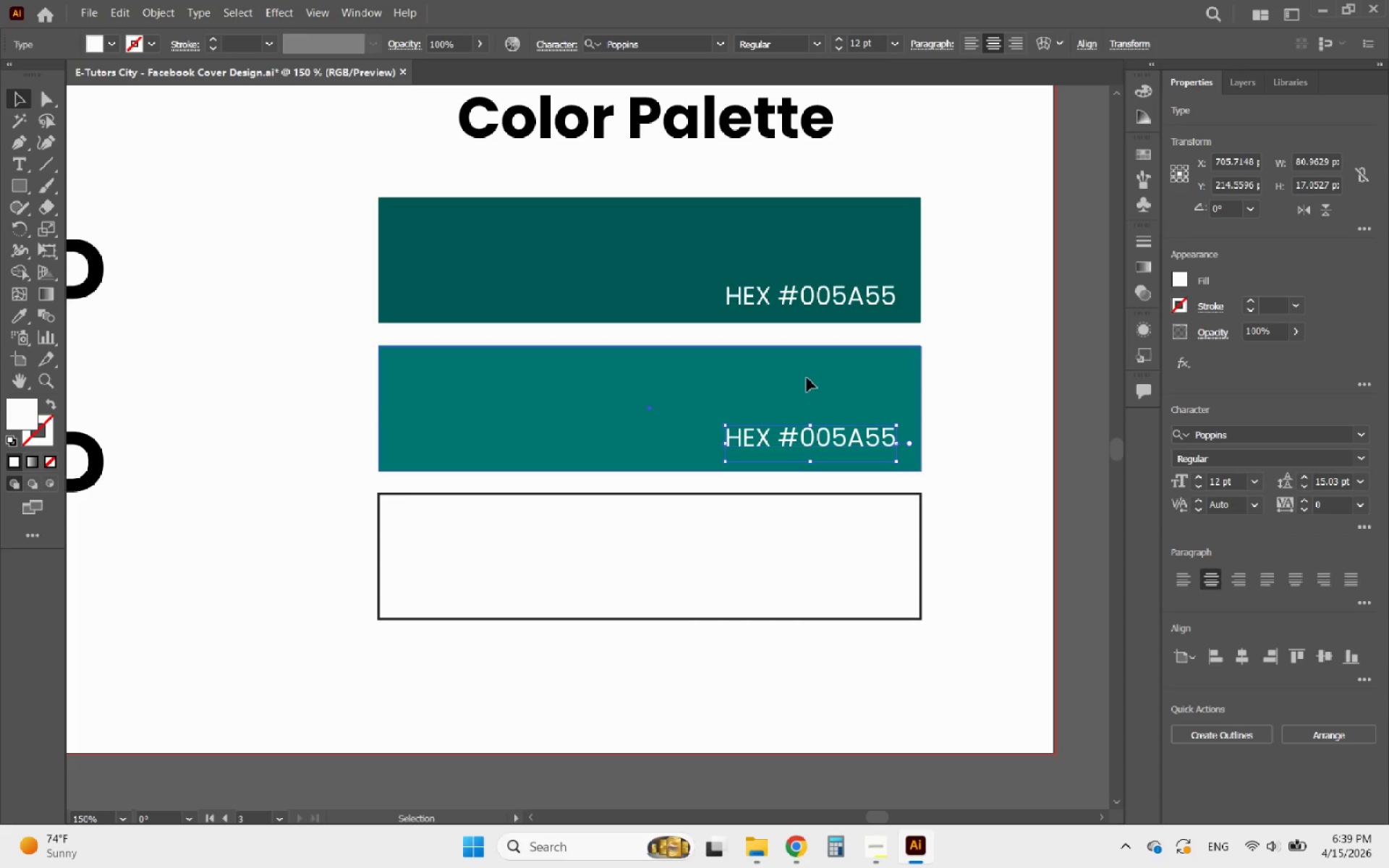 
hold_key(key=ShiftLeft, duration=2.16)
 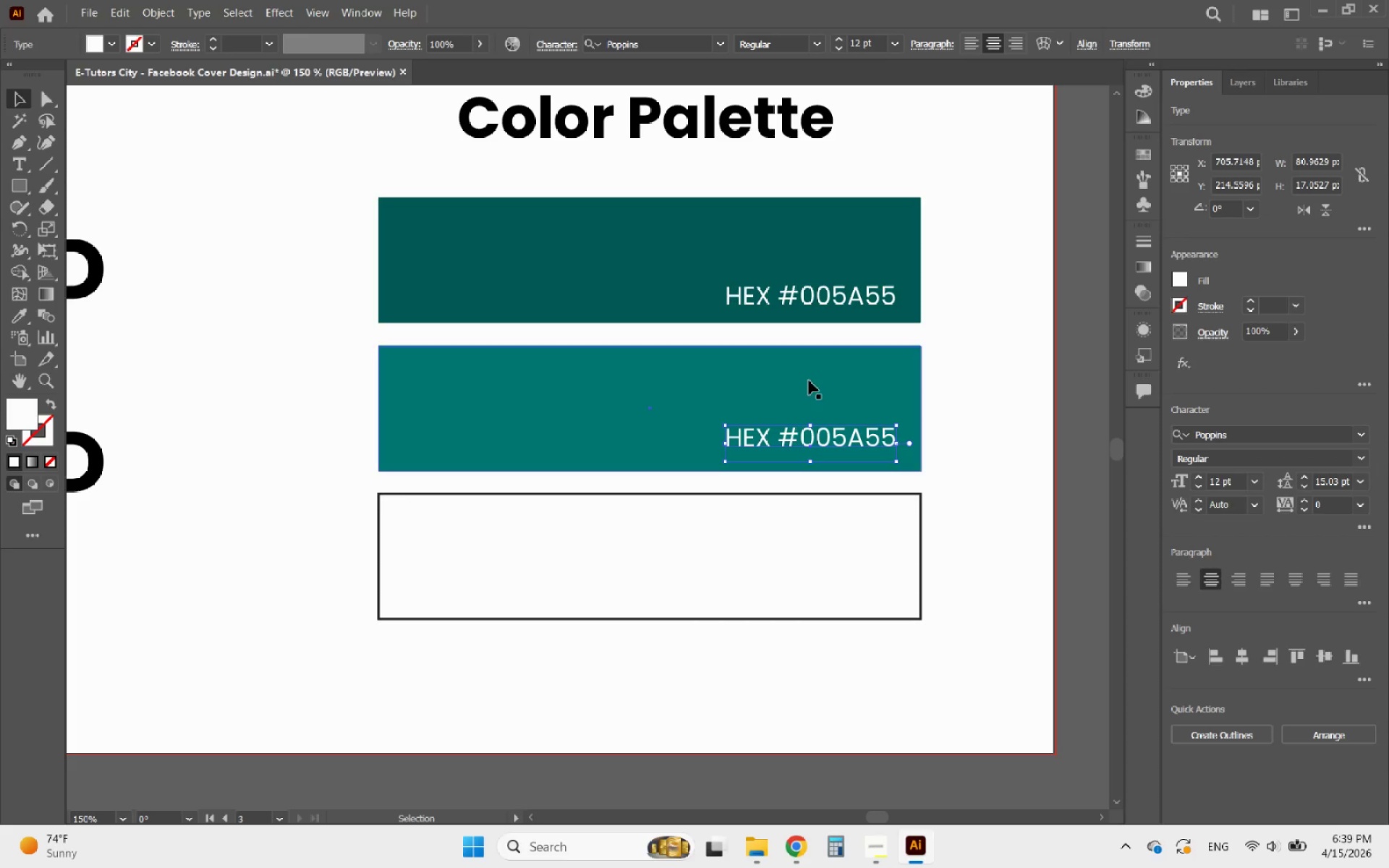 
left_click([807, 378])
 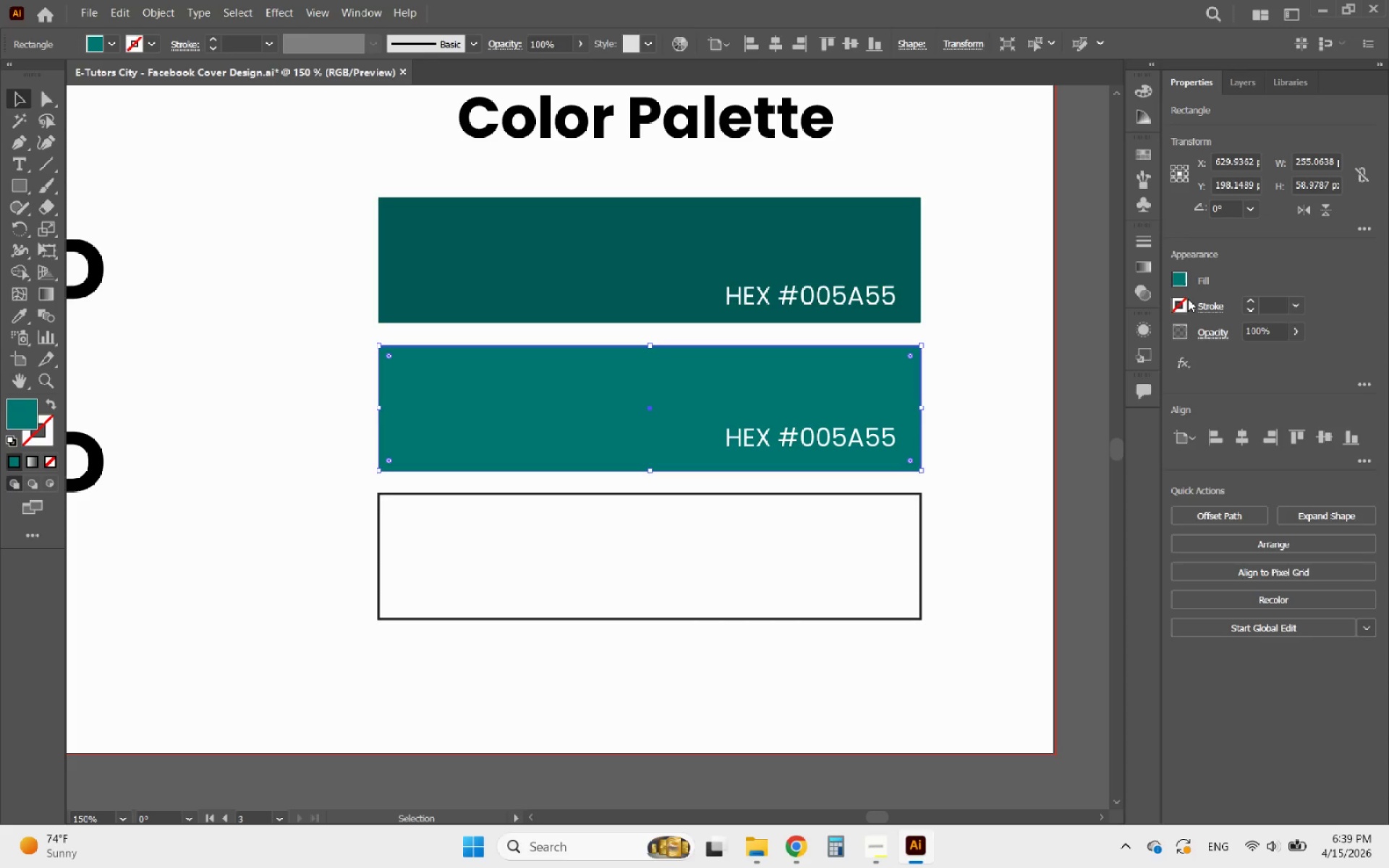 
left_click([1182, 278])
 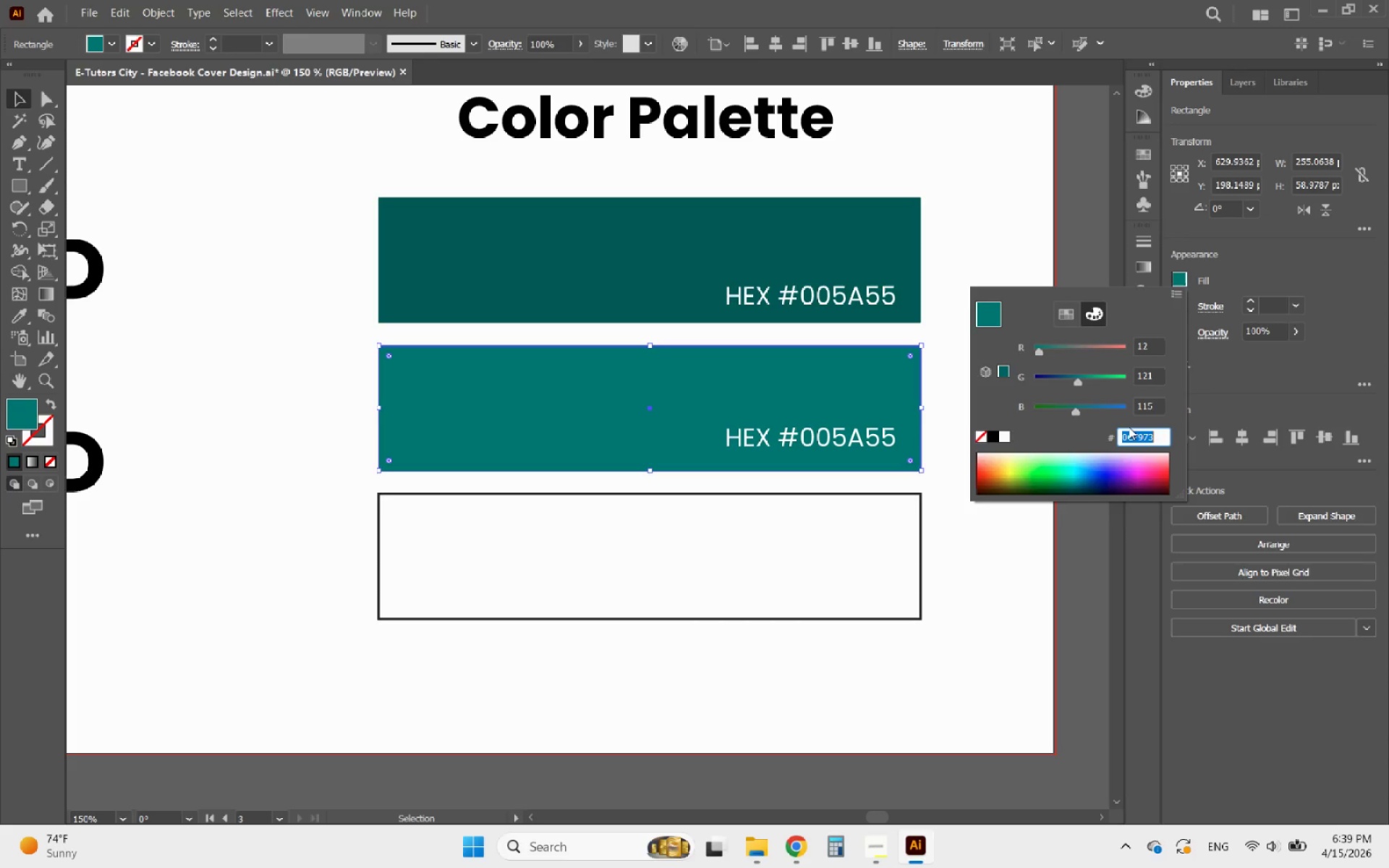 
key(Control+C)
 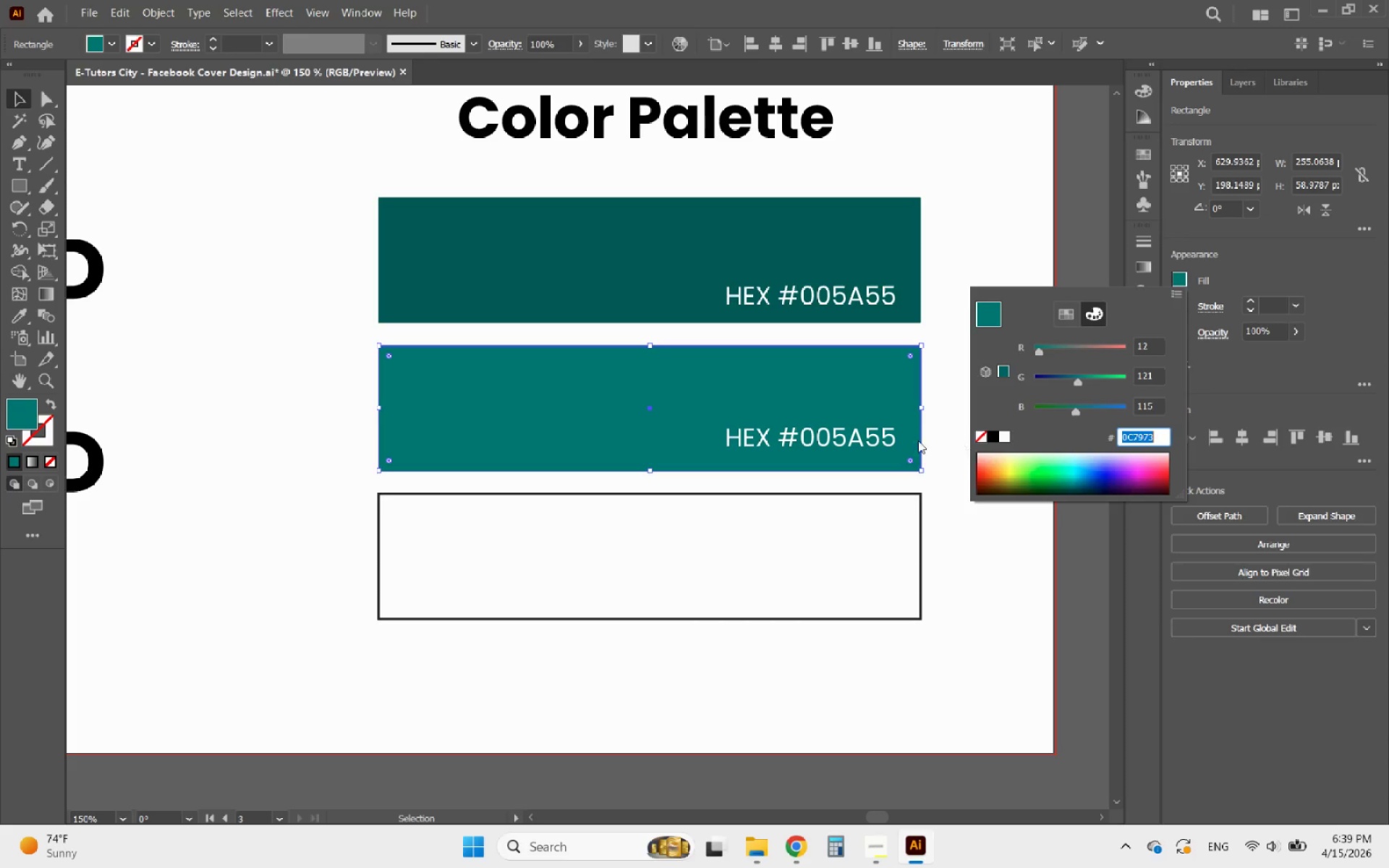 
key(Control+C)
 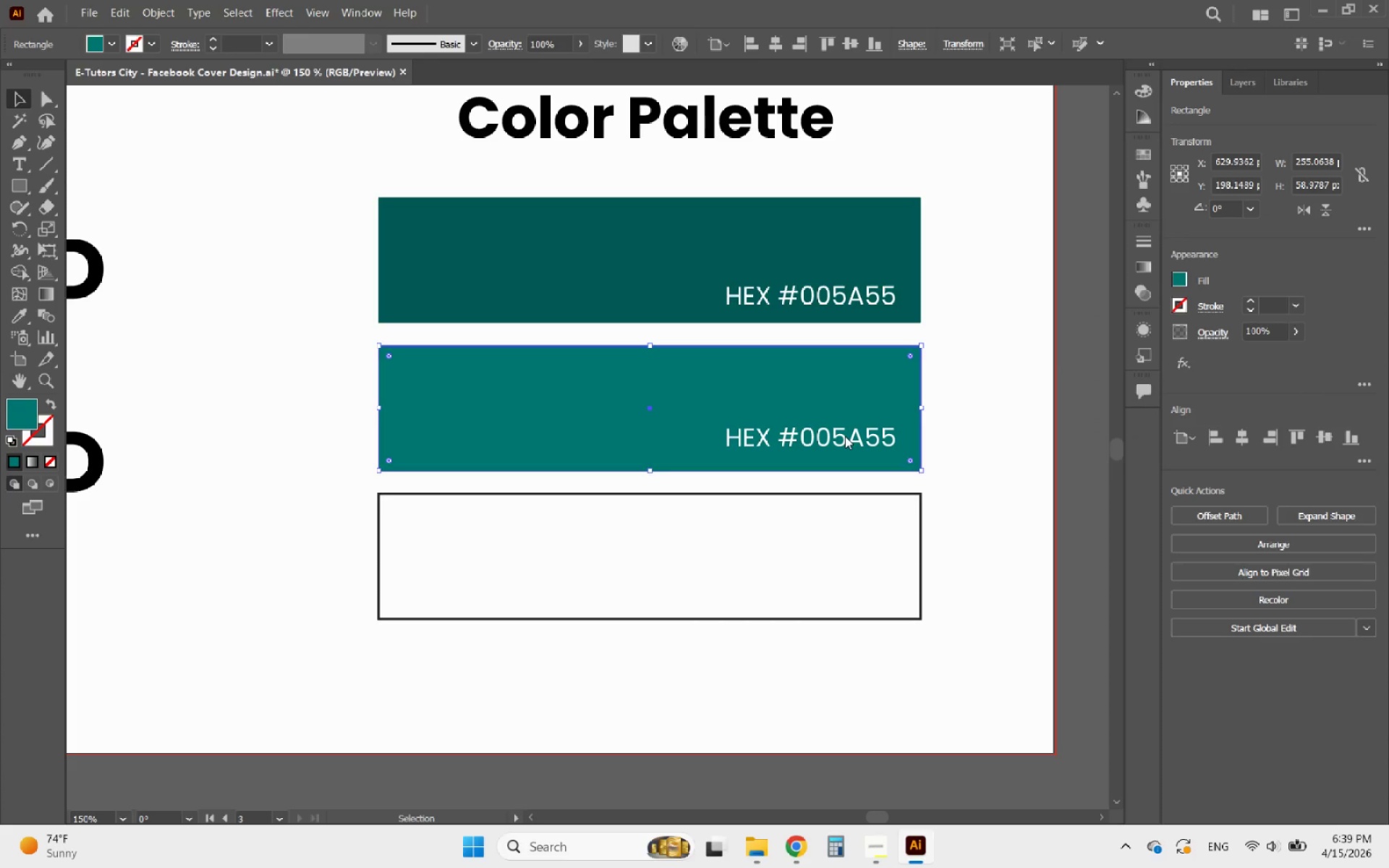 
double_click([845, 436])
 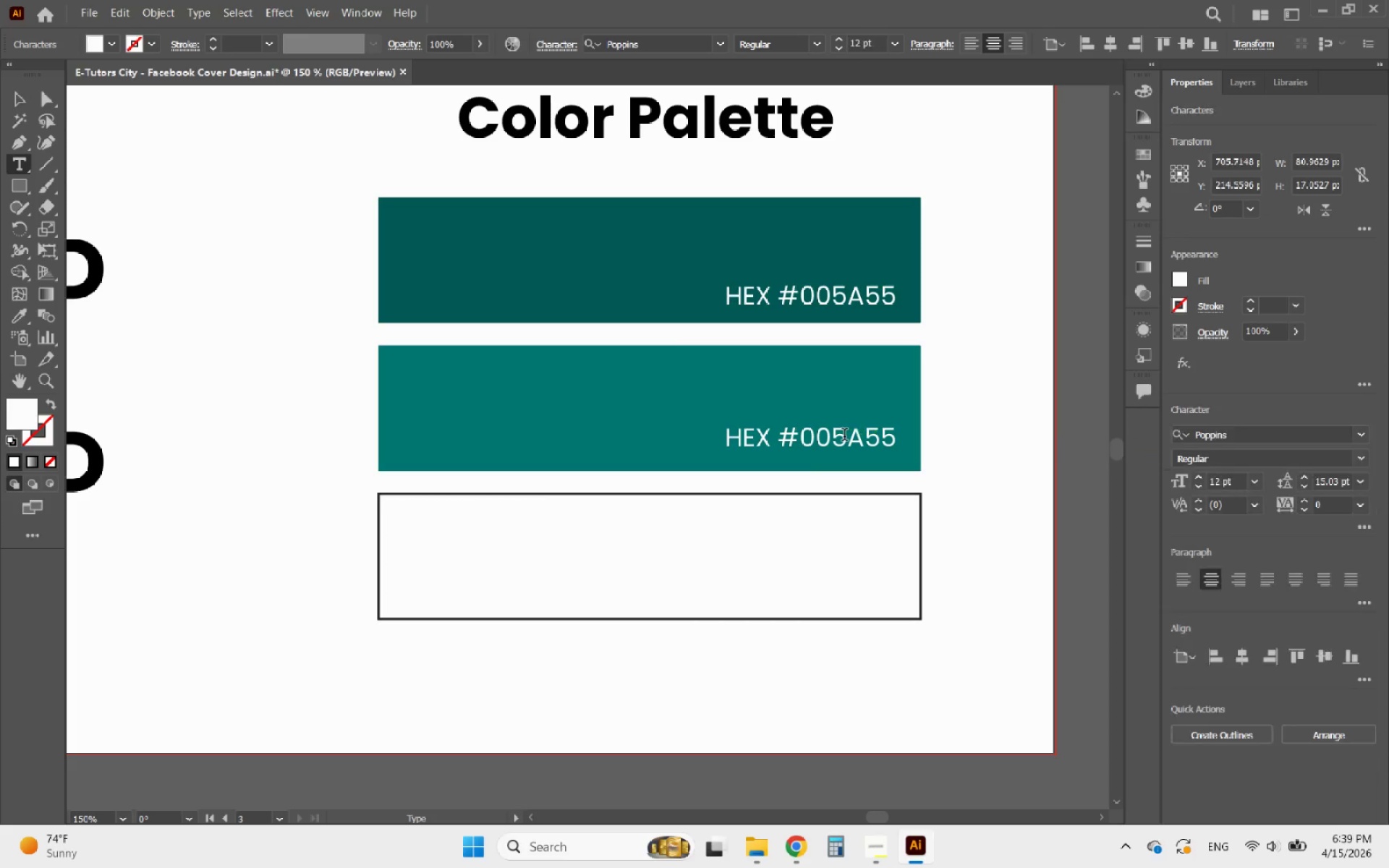 
triple_click([844, 436])
 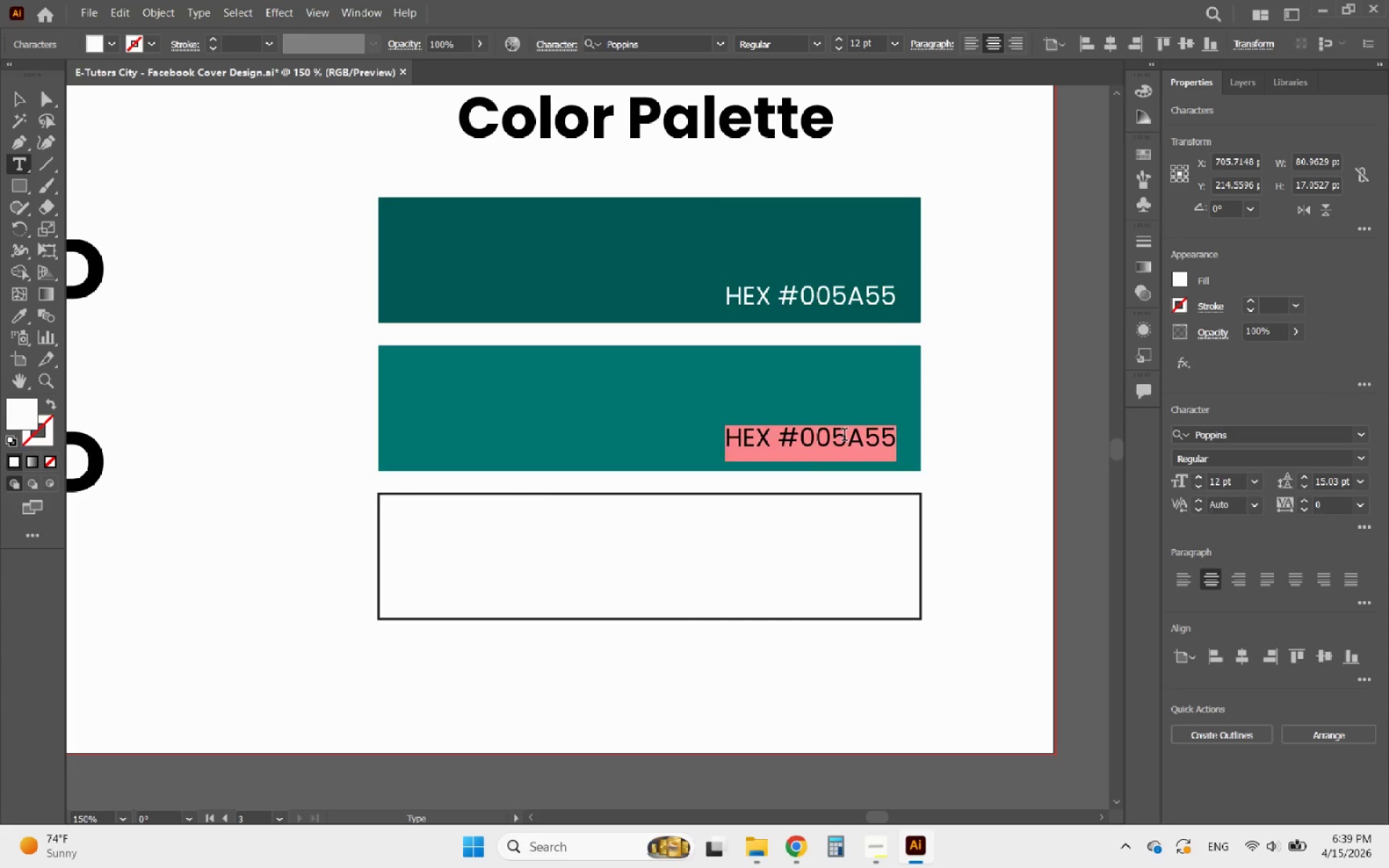 
triple_click([844, 436])
 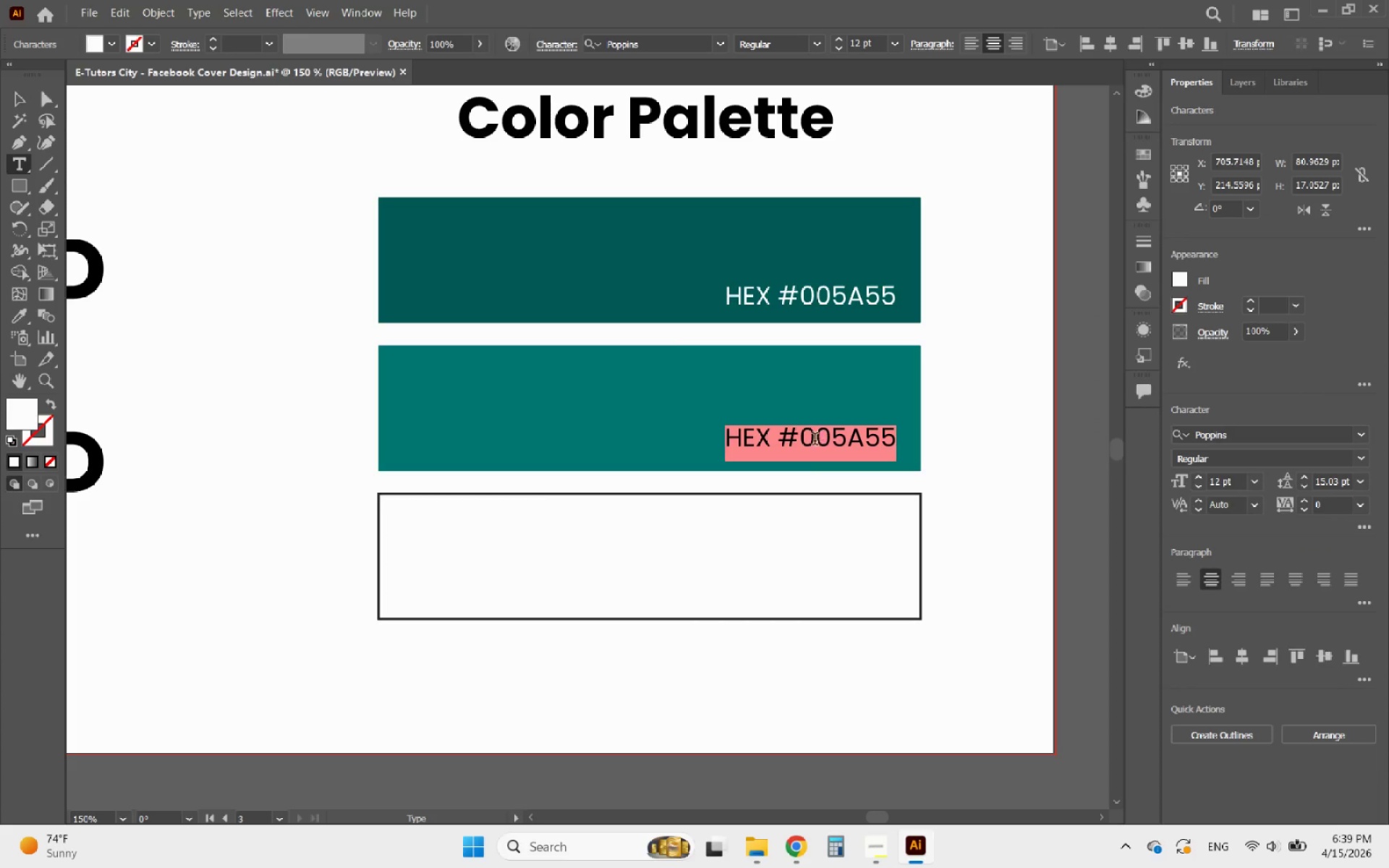 
triple_click([815, 441])
 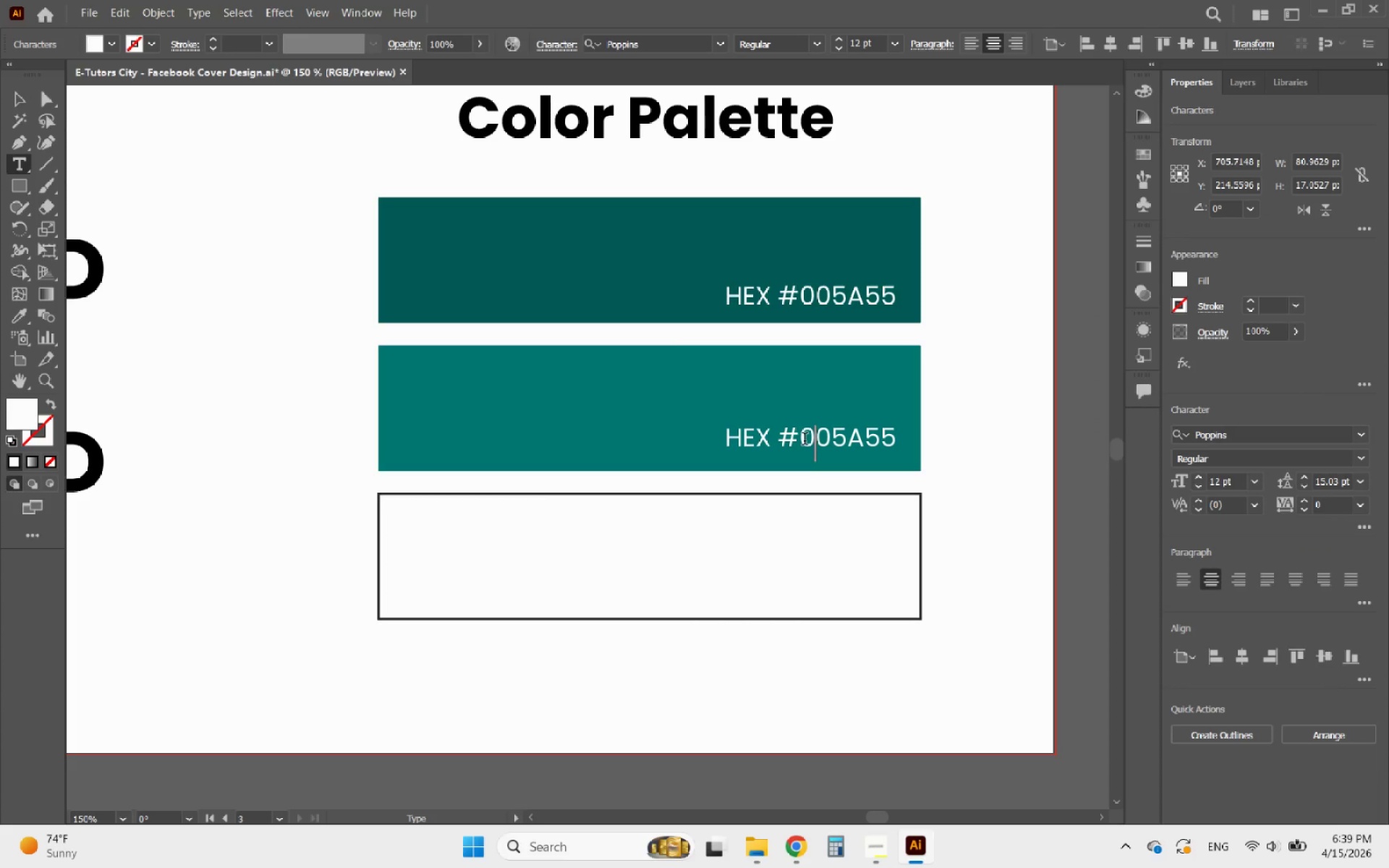 
left_click_drag(start_coordinate=[804, 441], to_coordinate=[942, 438])
 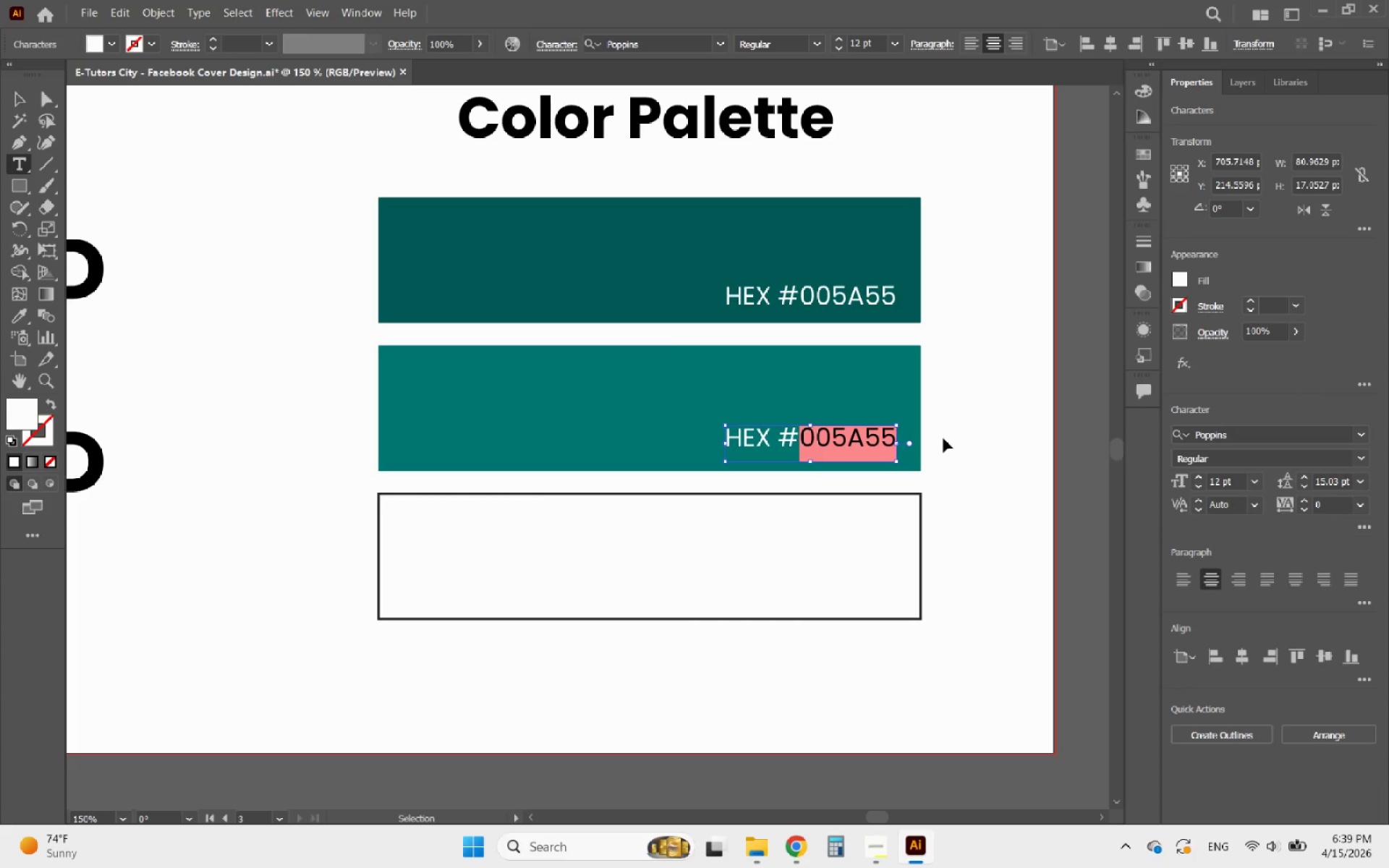 
key(Control+V)
 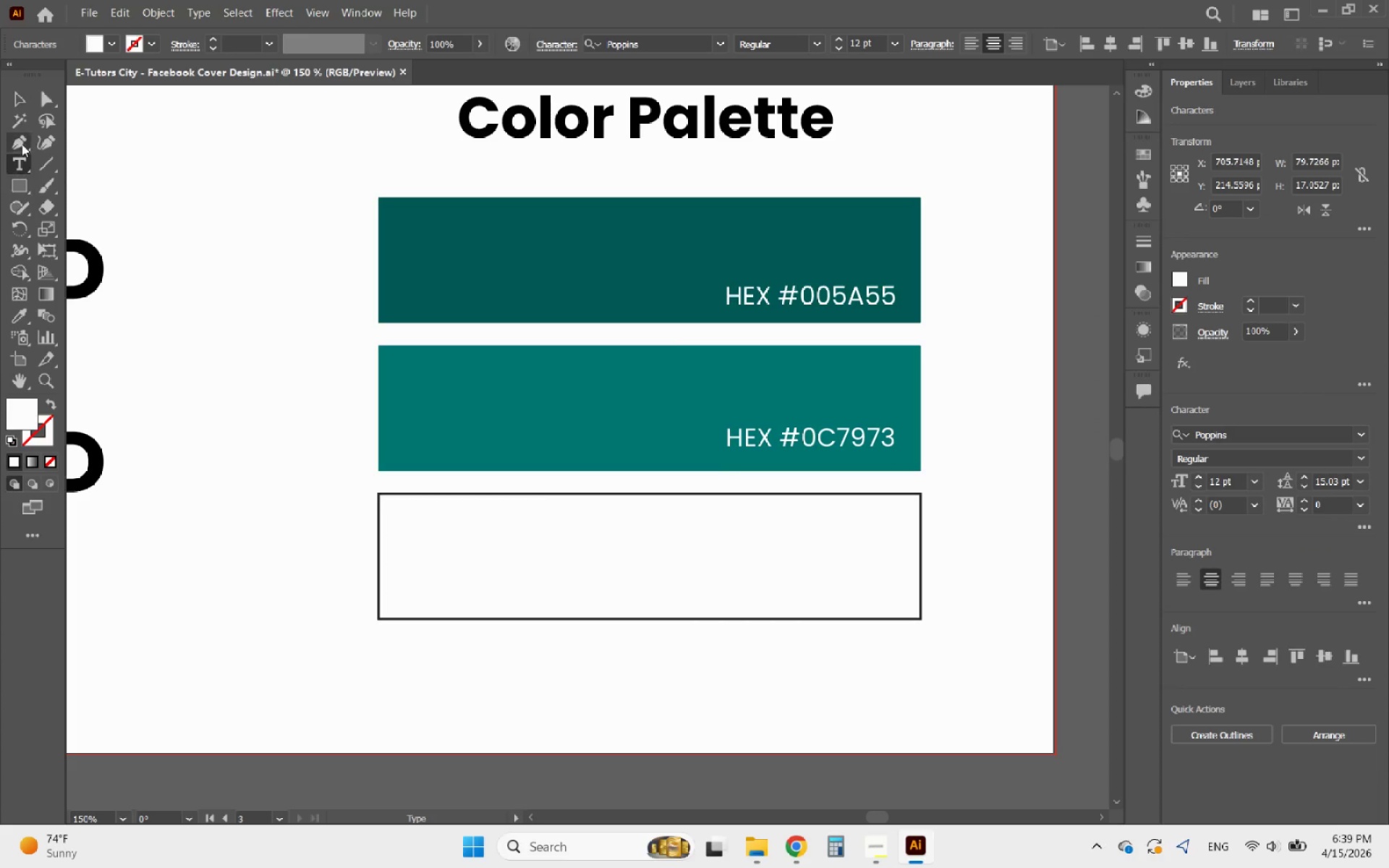 
left_click([20, 109])
 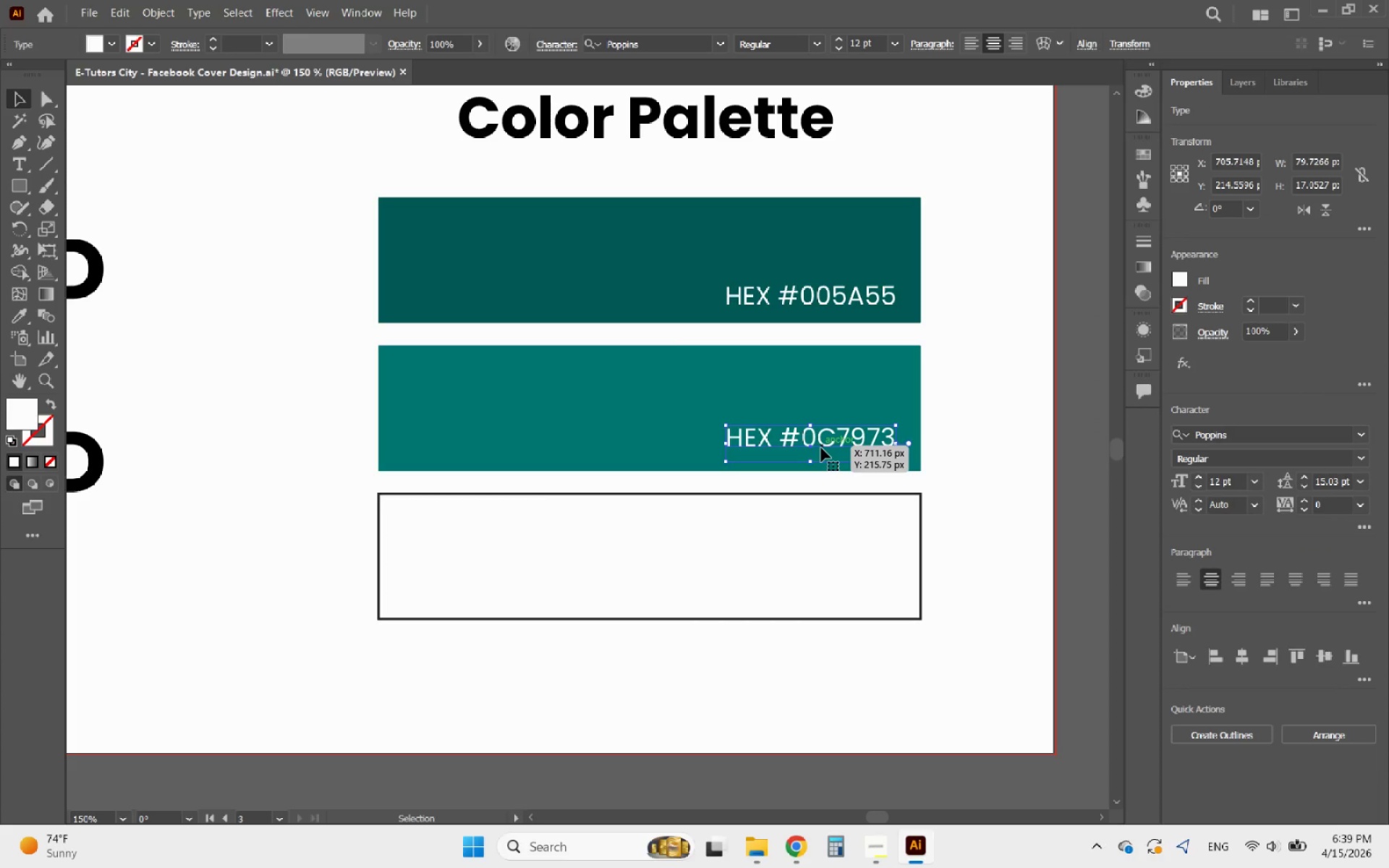 
hold_key(key=AltLeft, duration=1.38)
left_click_drag(start_coordinate=[821, 448], to_coordinate=[812, 595])
 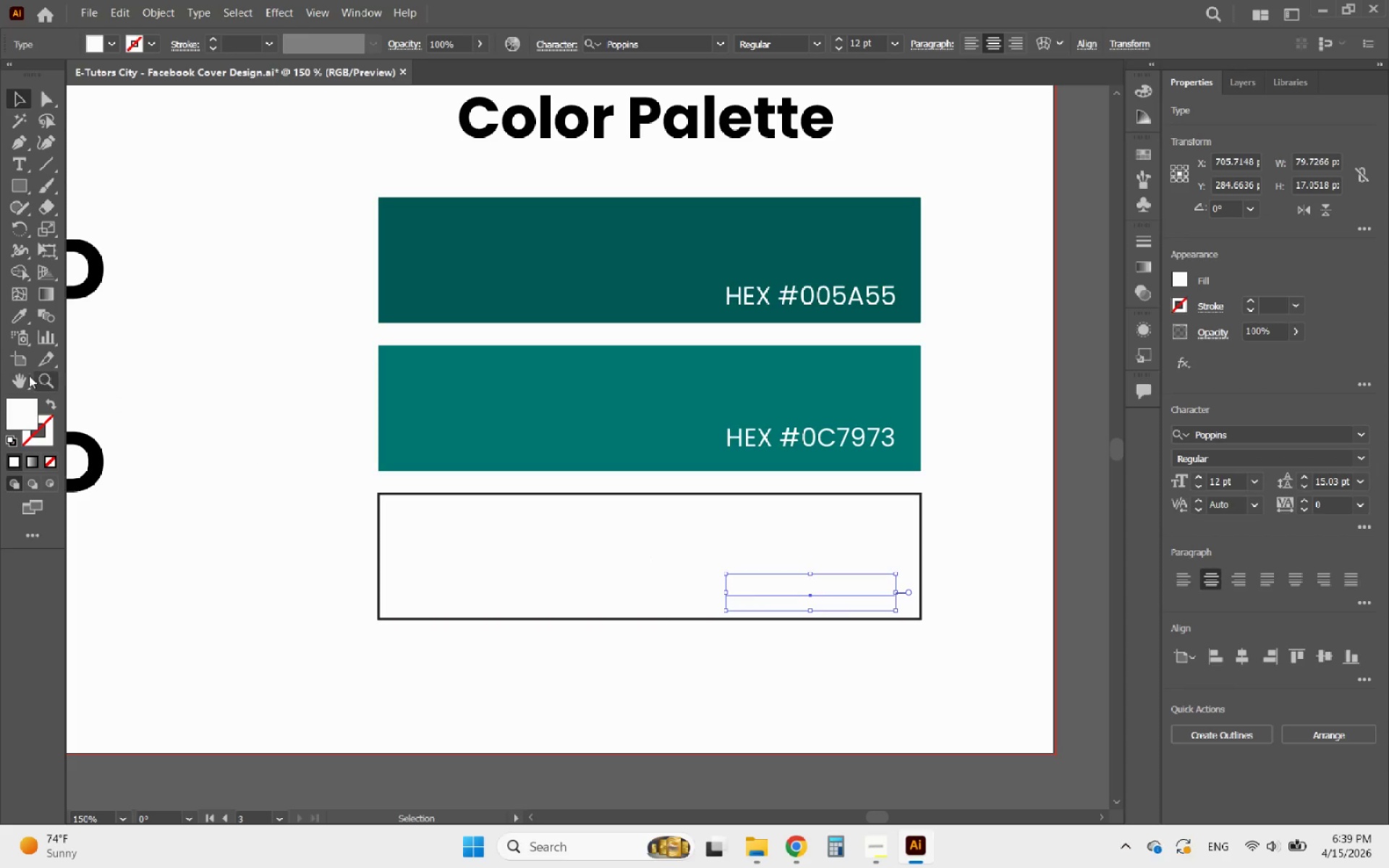 
hold_key(key=ShiftLeft, duration=1.09)
 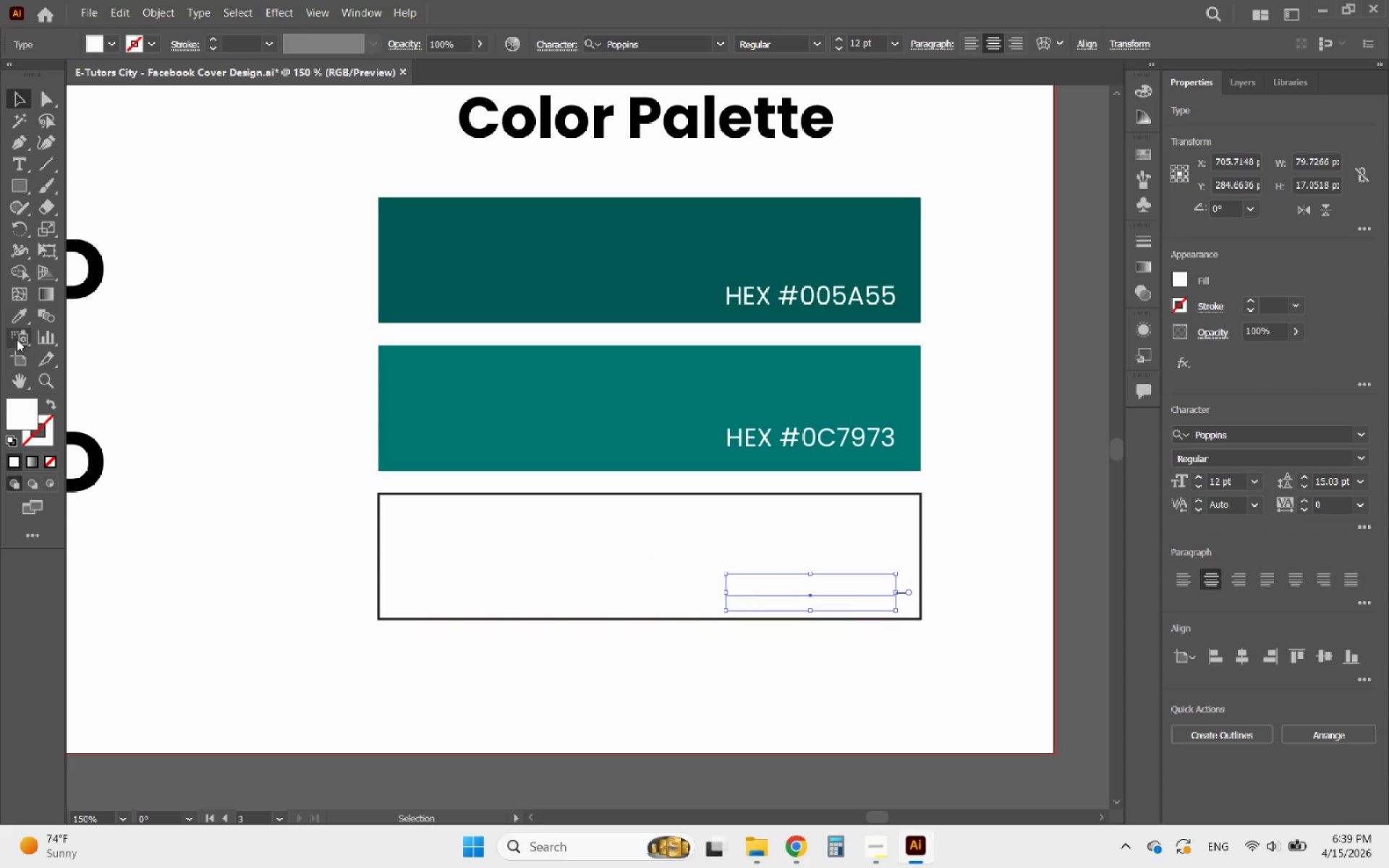 
left_click([22, 316])
 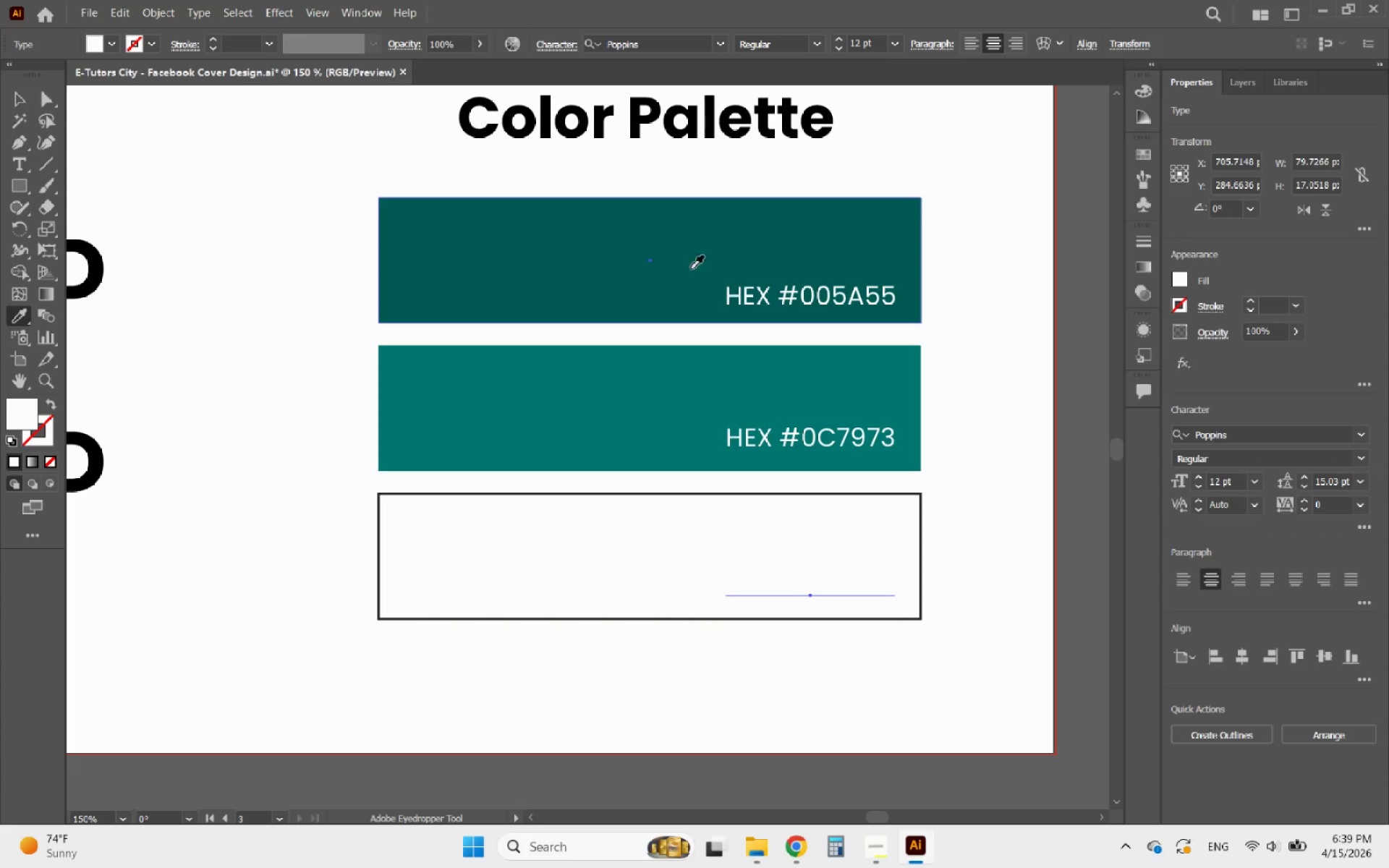 
left_click([679, 260])
 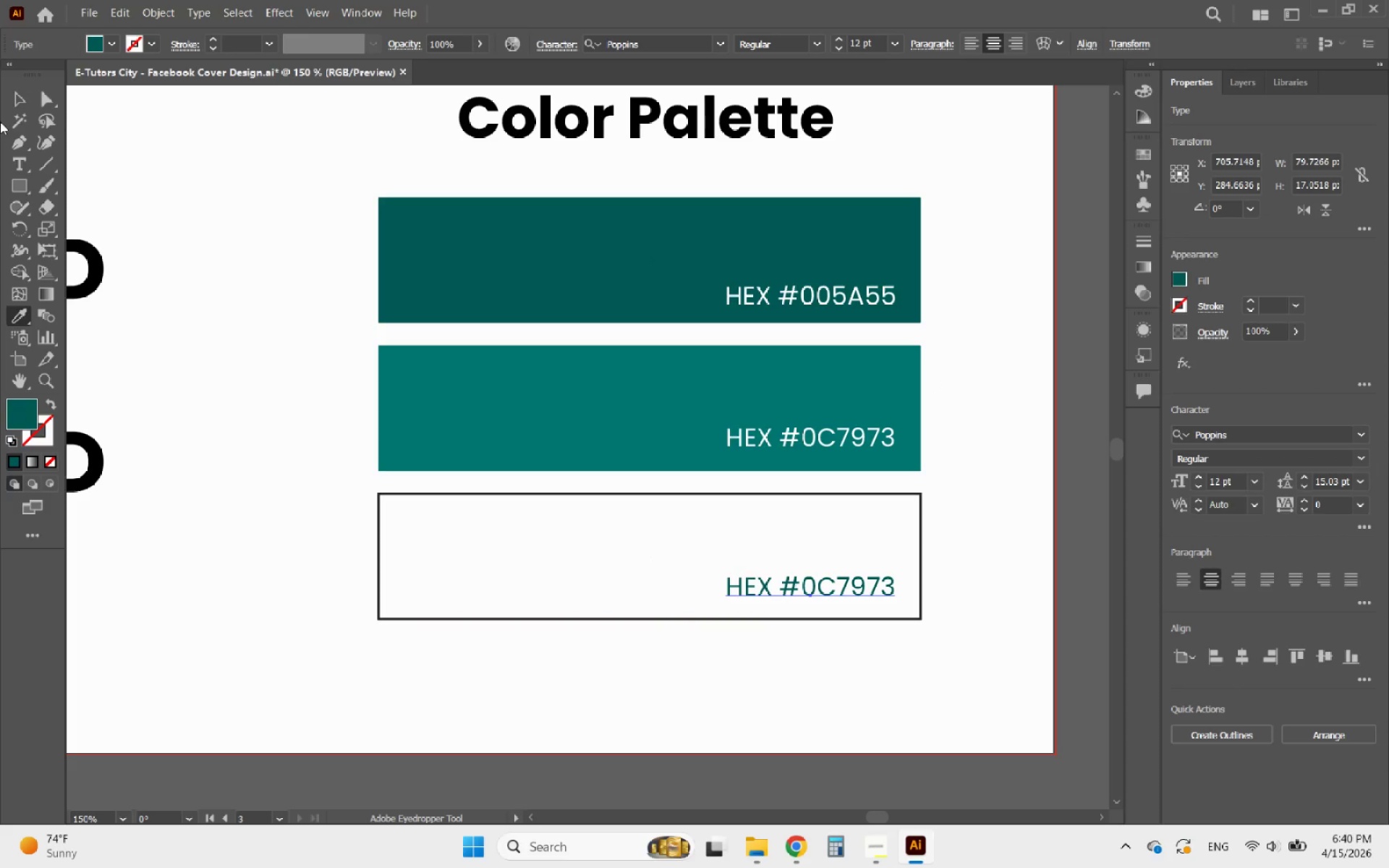 
left_click([15, 96])
 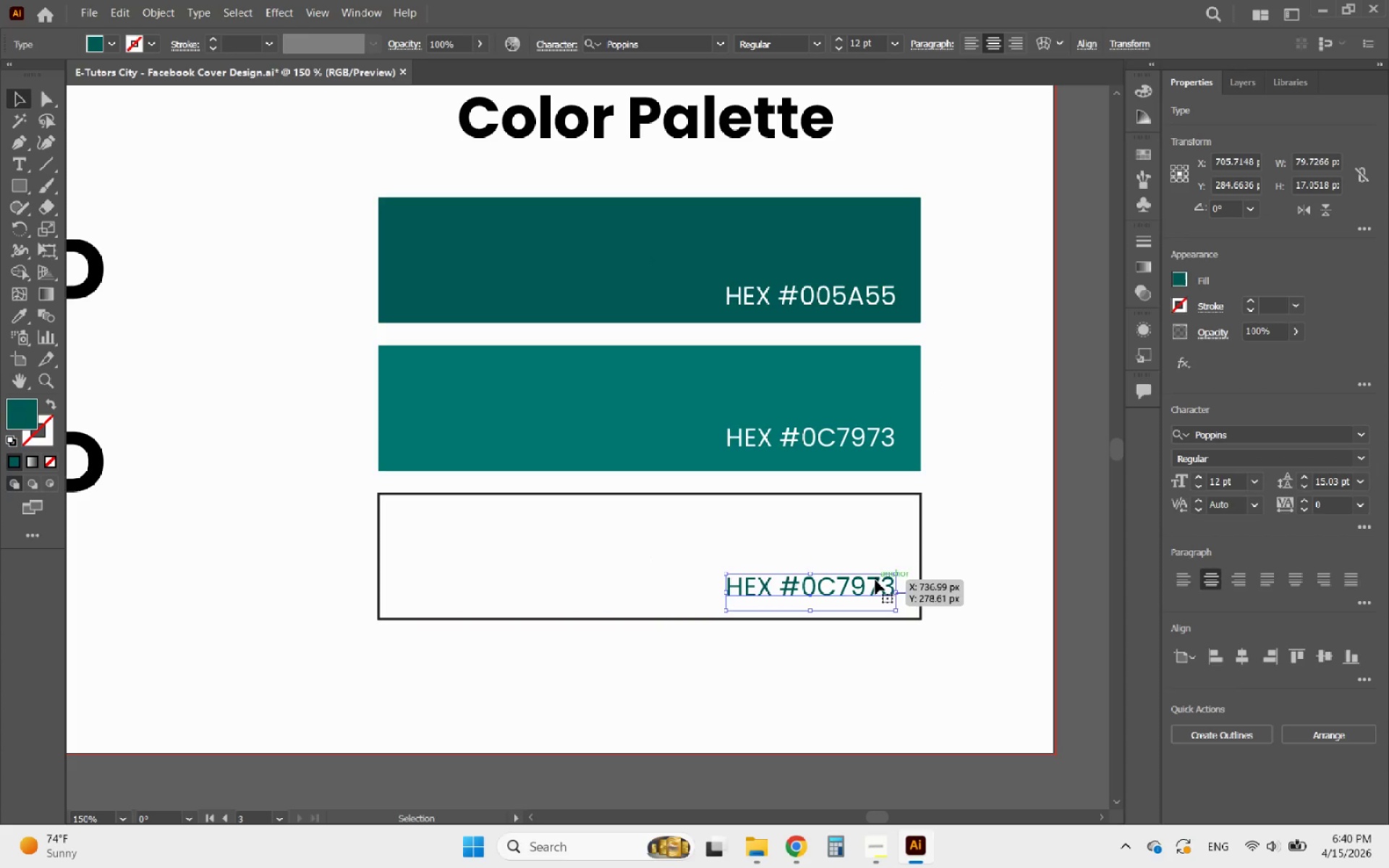 
double_click([869, 584])
 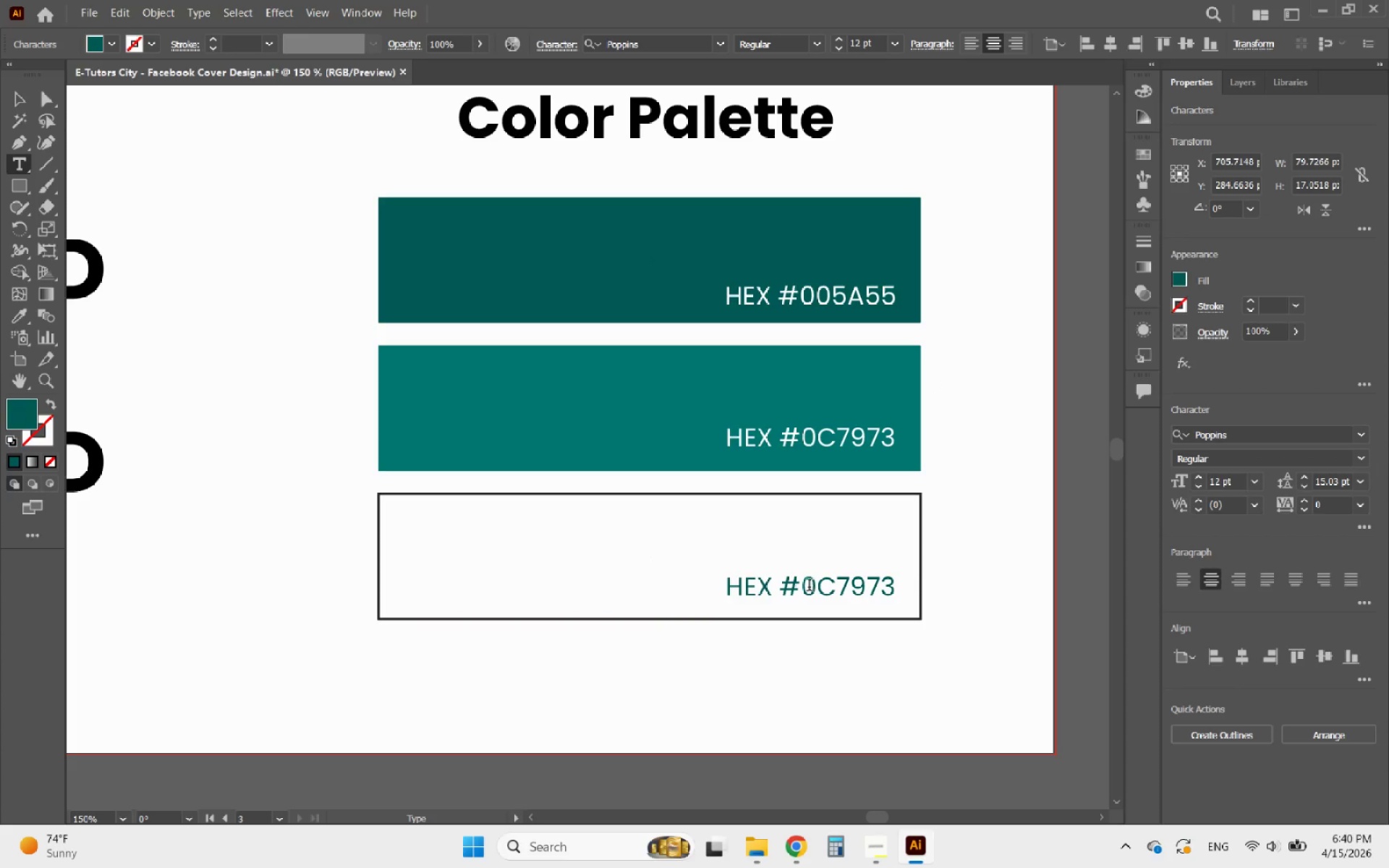 
left_click_drag(start_coordinate=[809, 587], to_coordinate=[953, 587])
 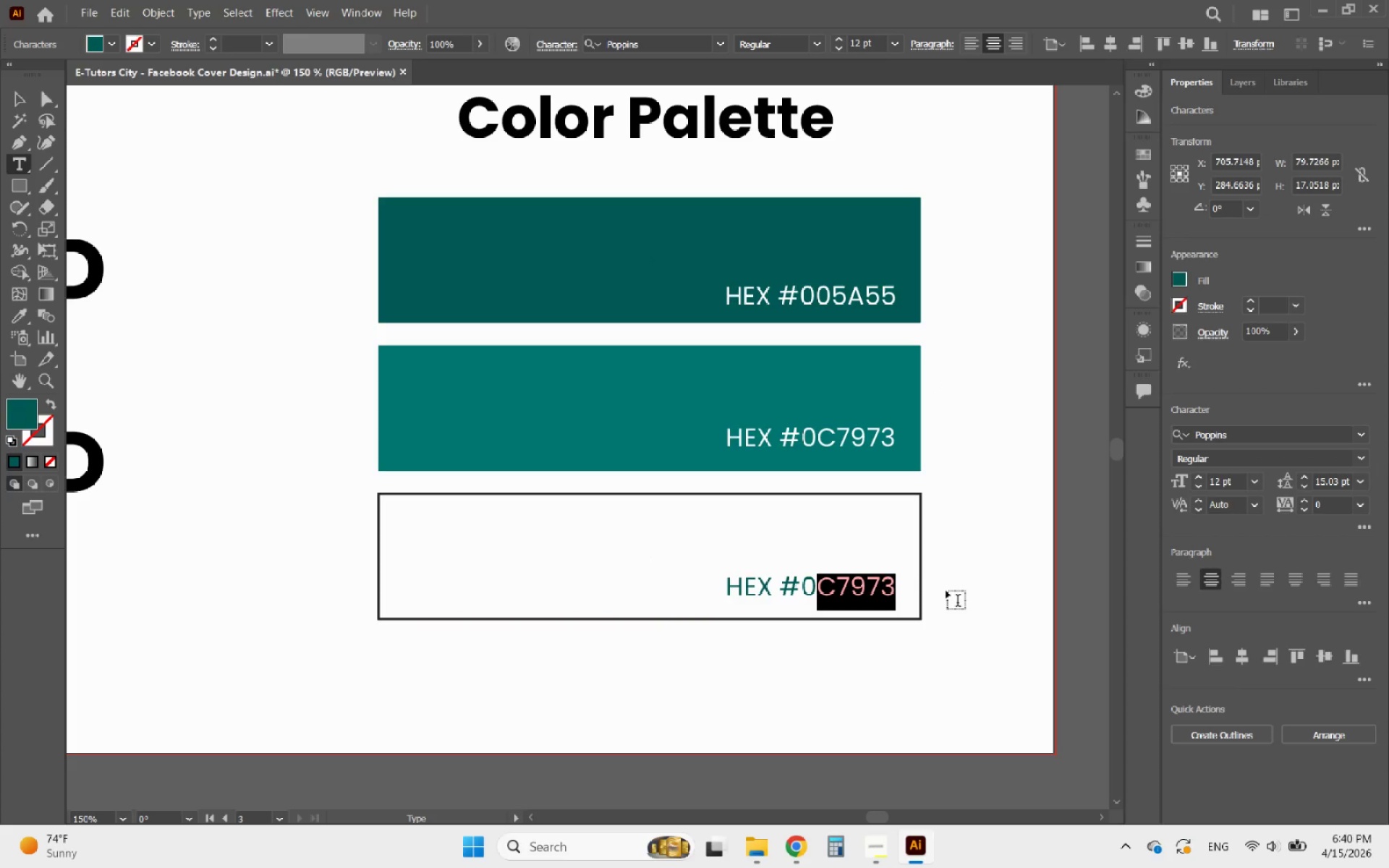 
type(FFFFFF)
 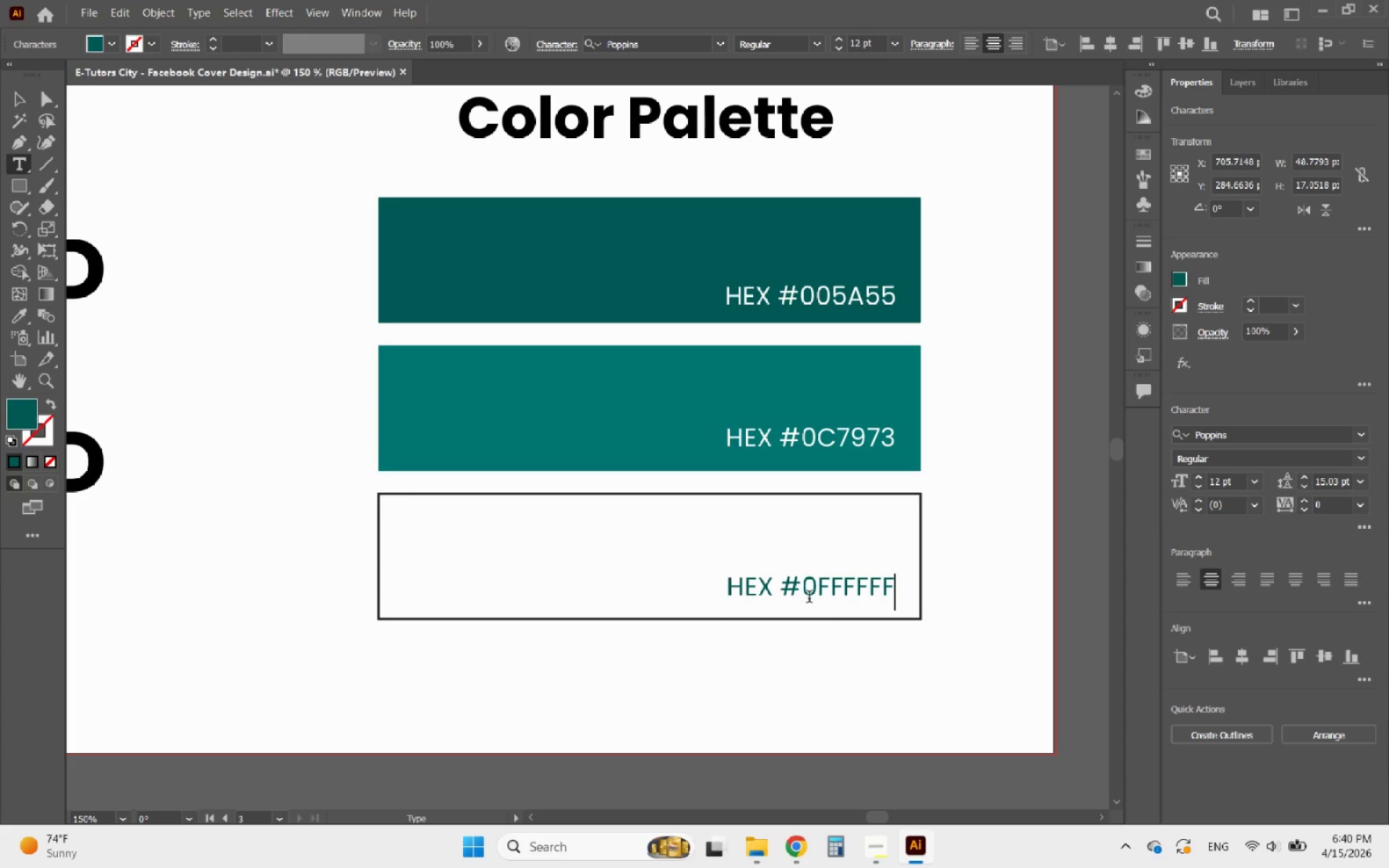 
left_click([816, 593])
 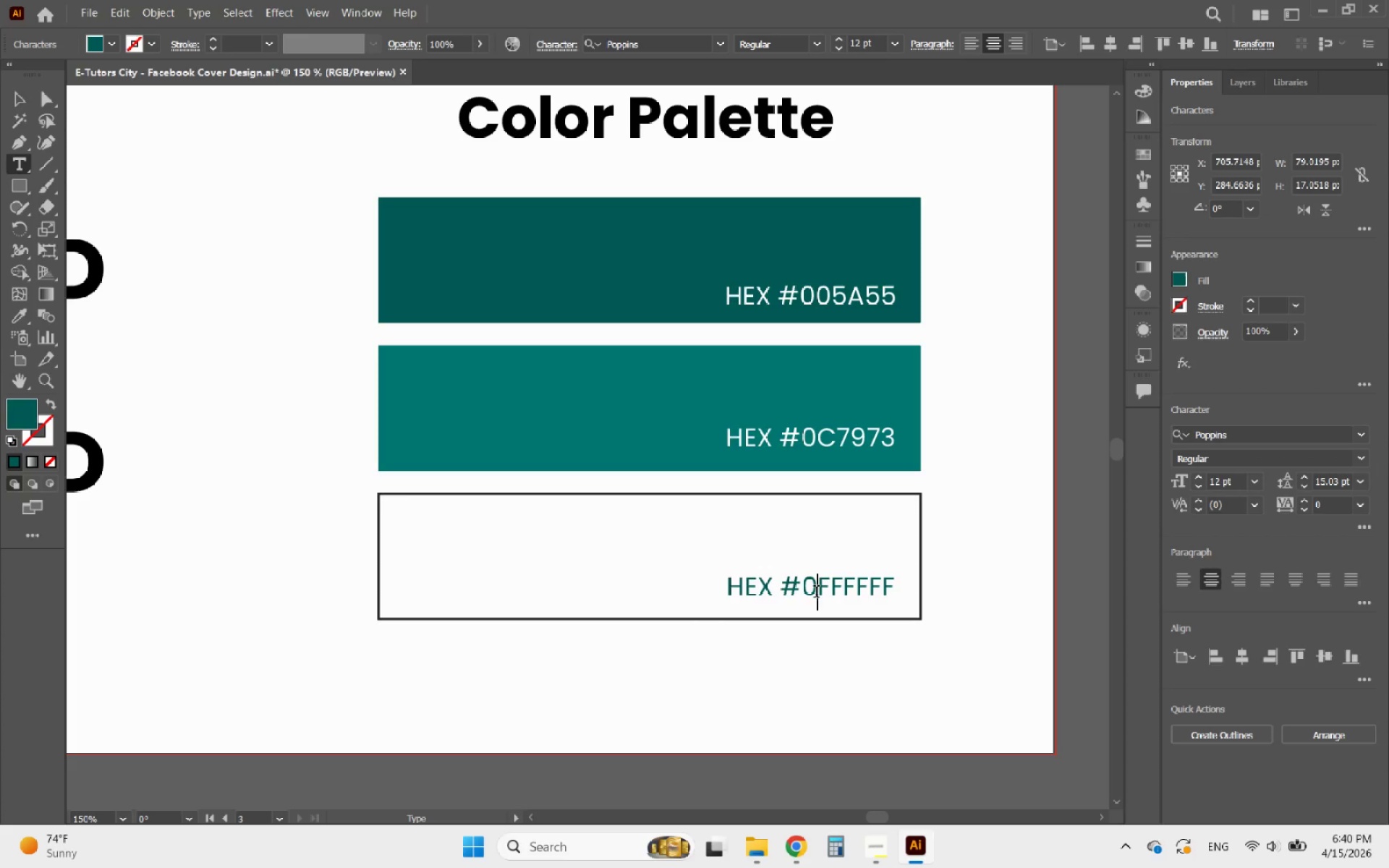 
key(Backspace)
 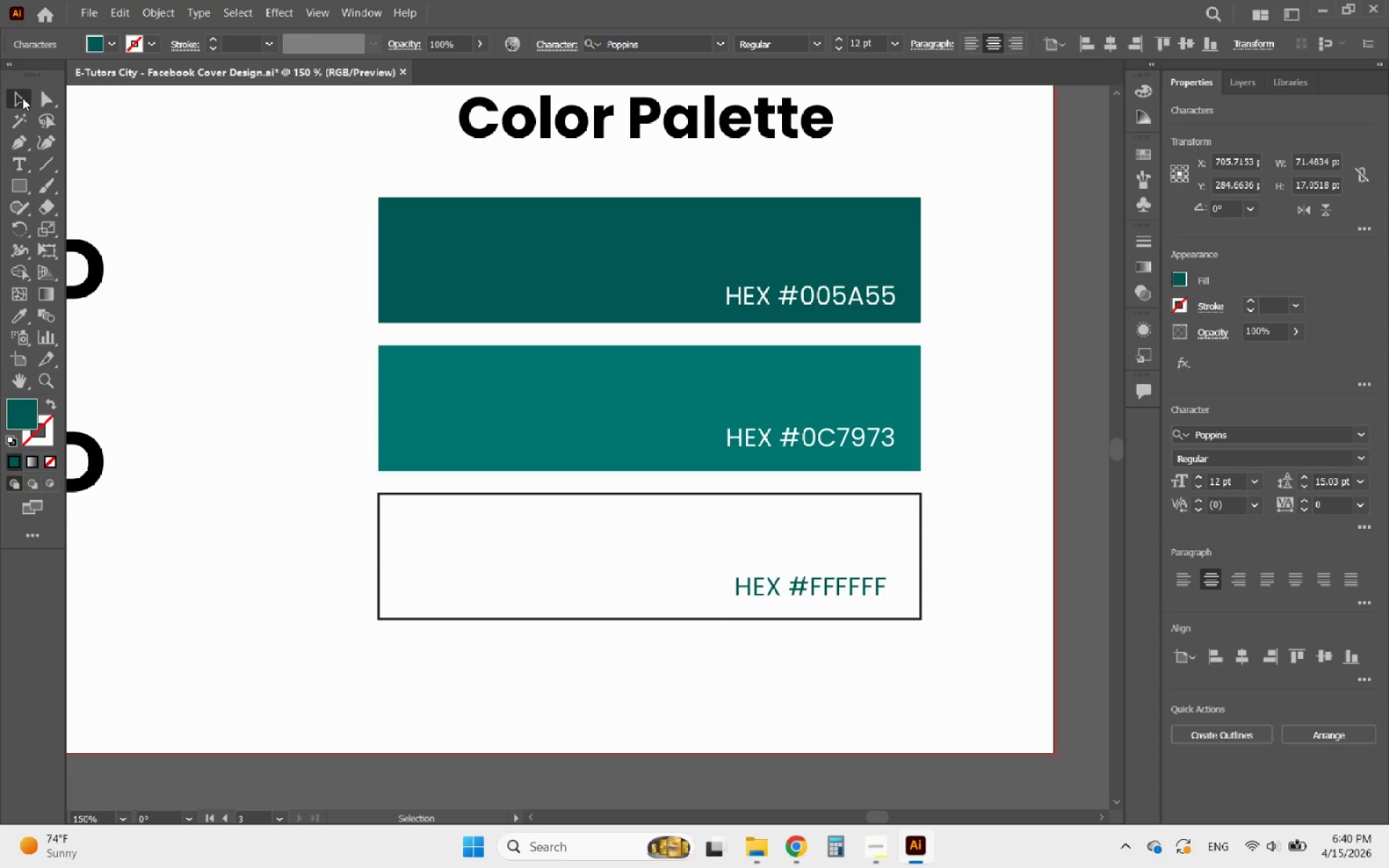 
hold_key(key=ShiftLeft, duration=1.31)
left_click([831, 446])
 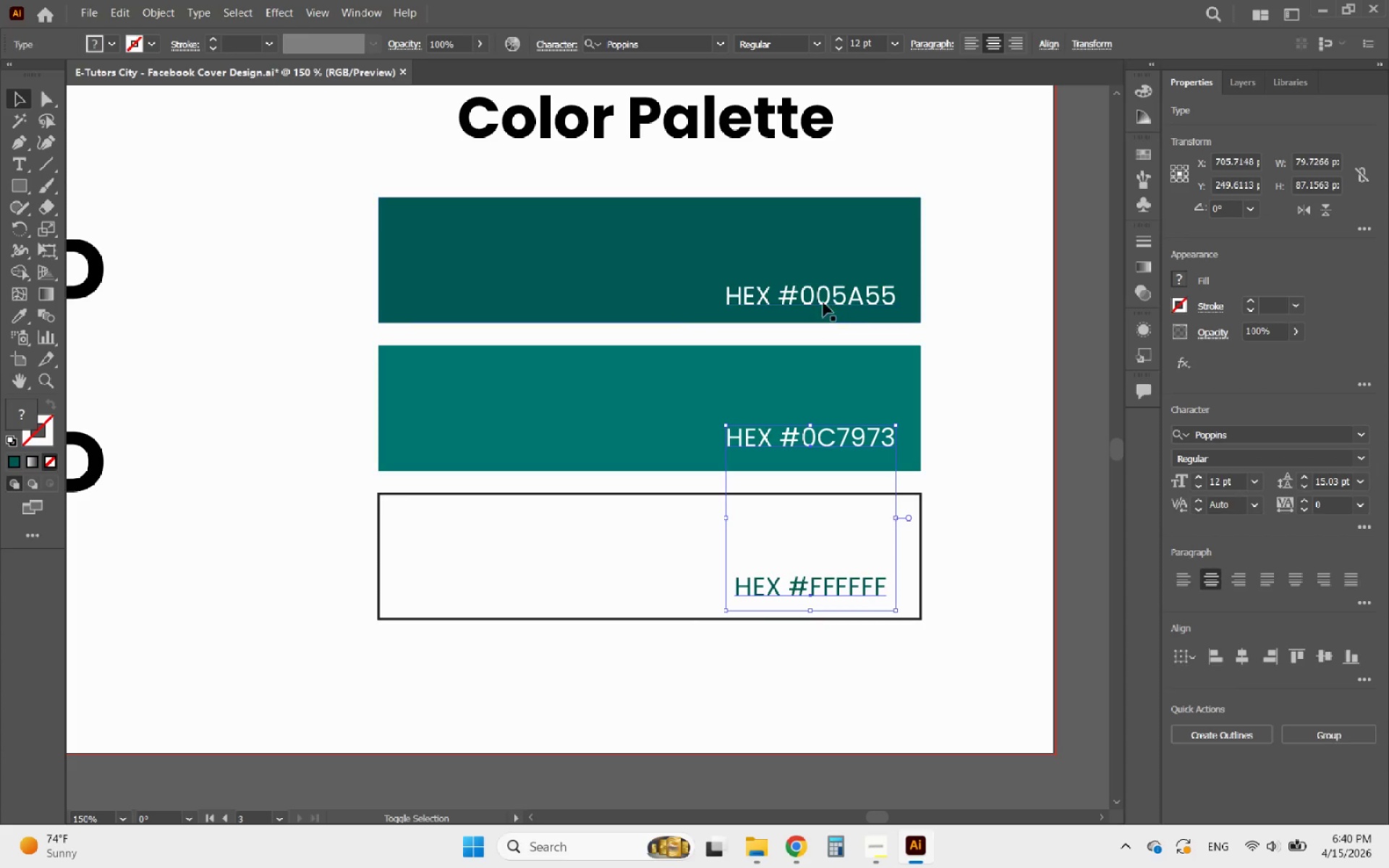 
left_click([824, 300])
 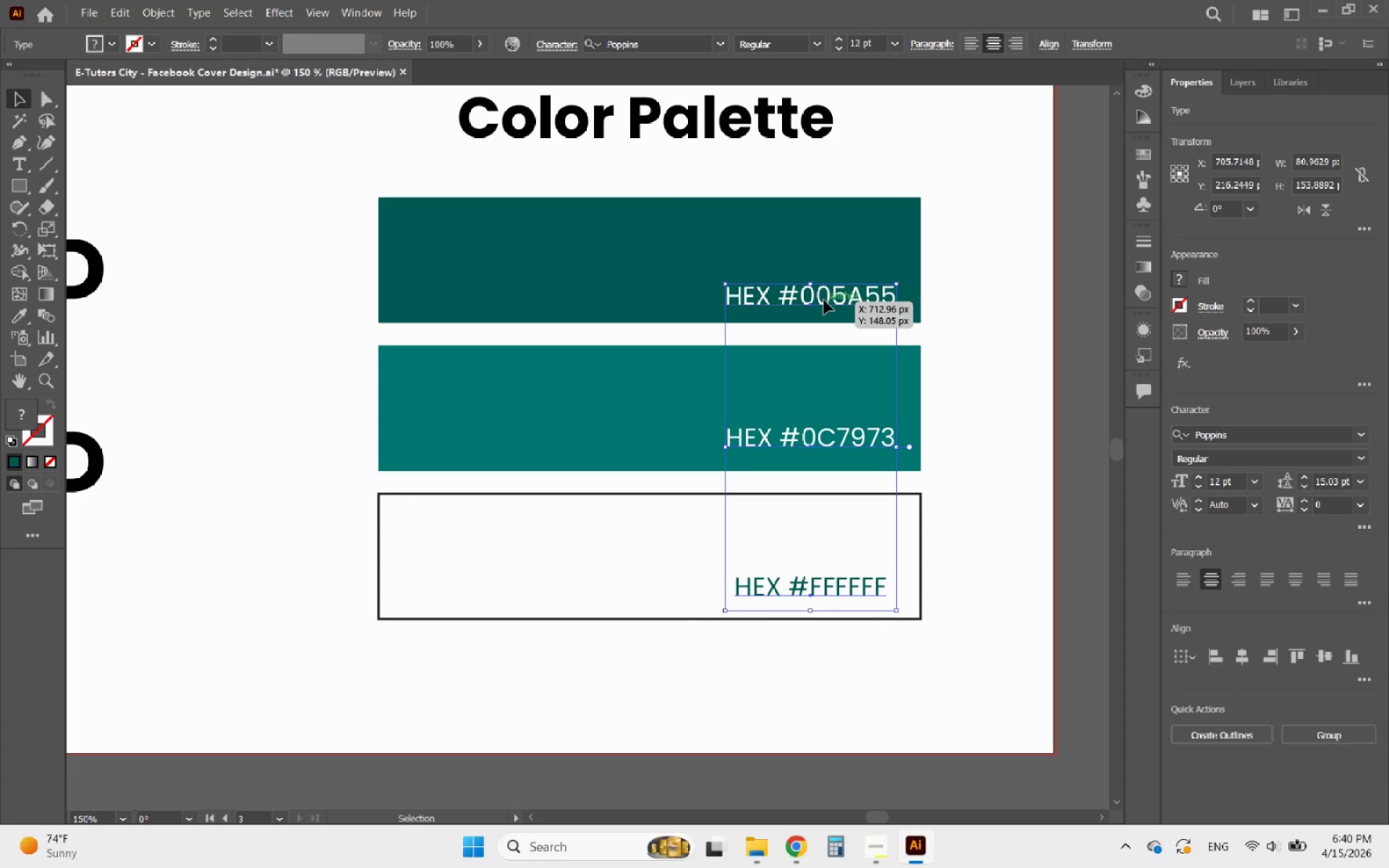 
left_click([824, 300])
 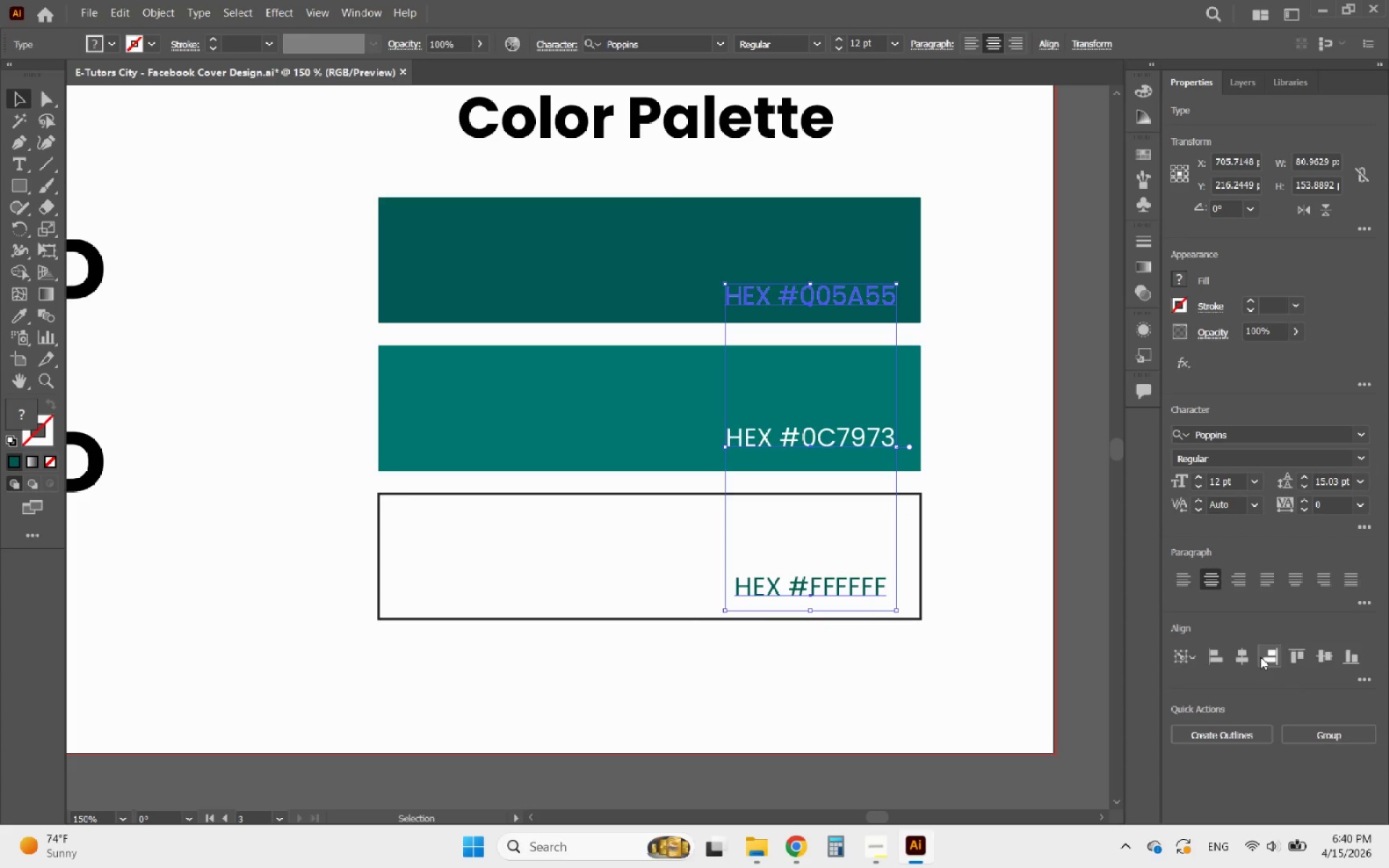 
left_click([1267, 658])
 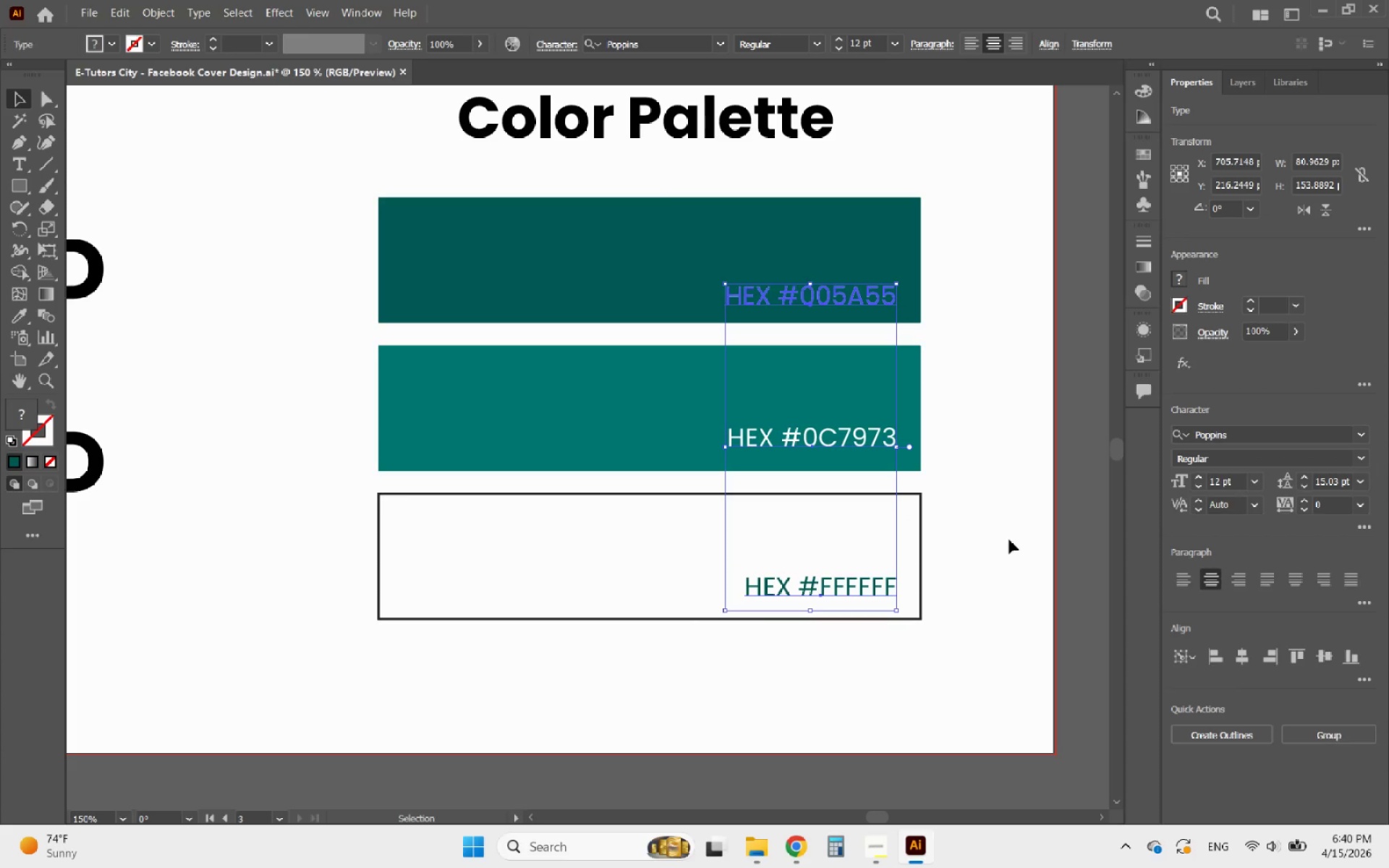 
left_click([1001, 536])
 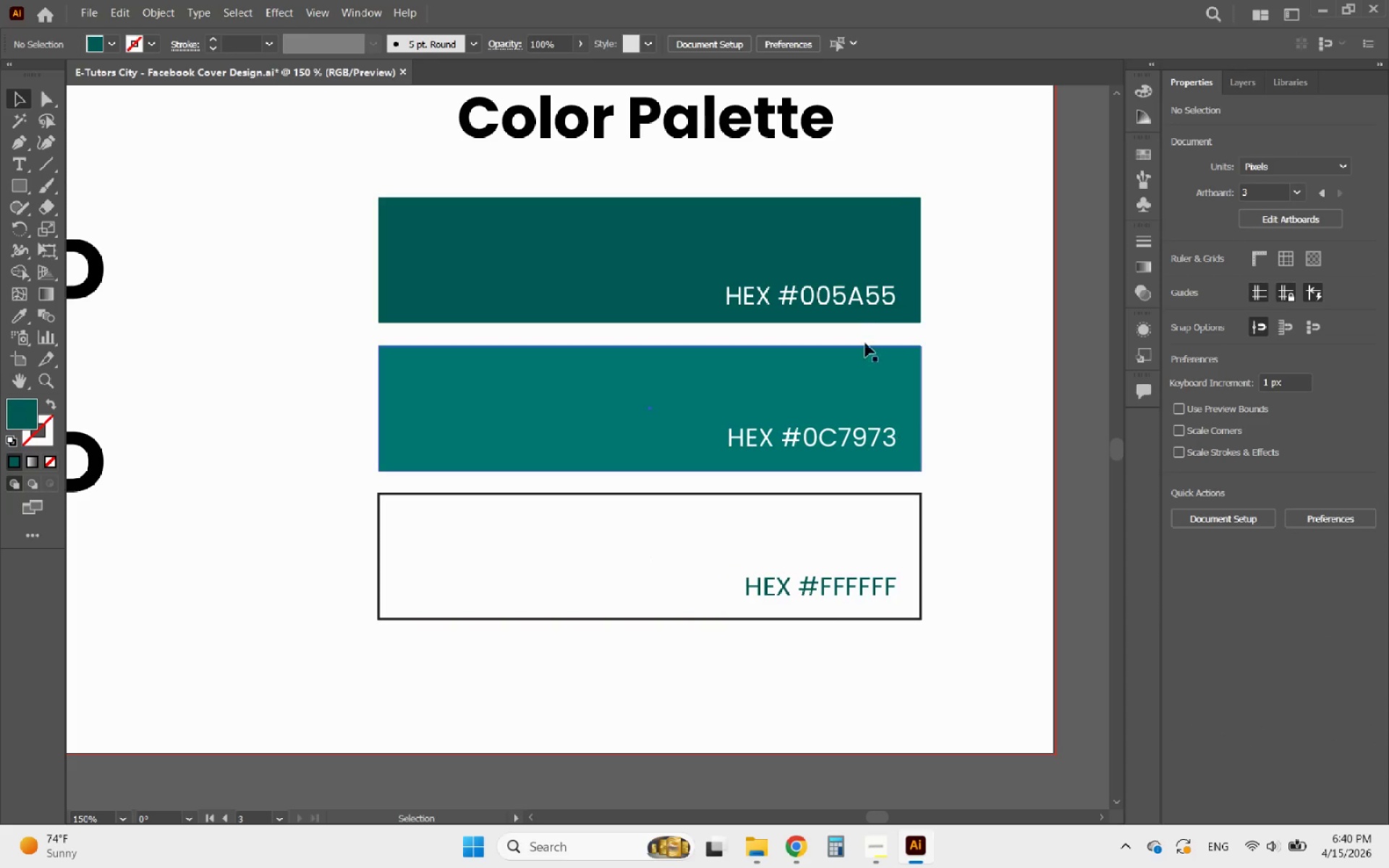 
left_click([865, 263])
 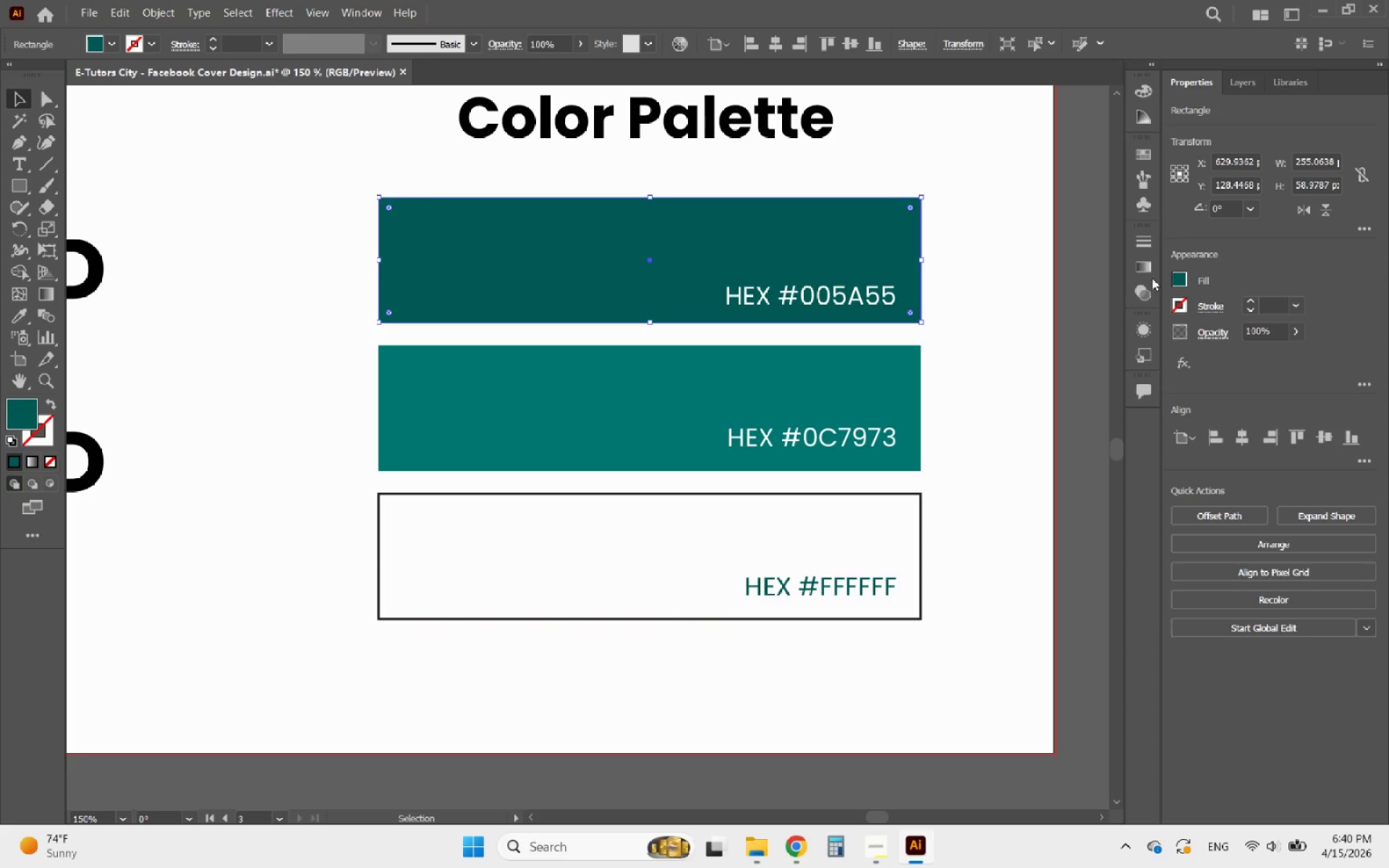 
left_click([1181, 277])
 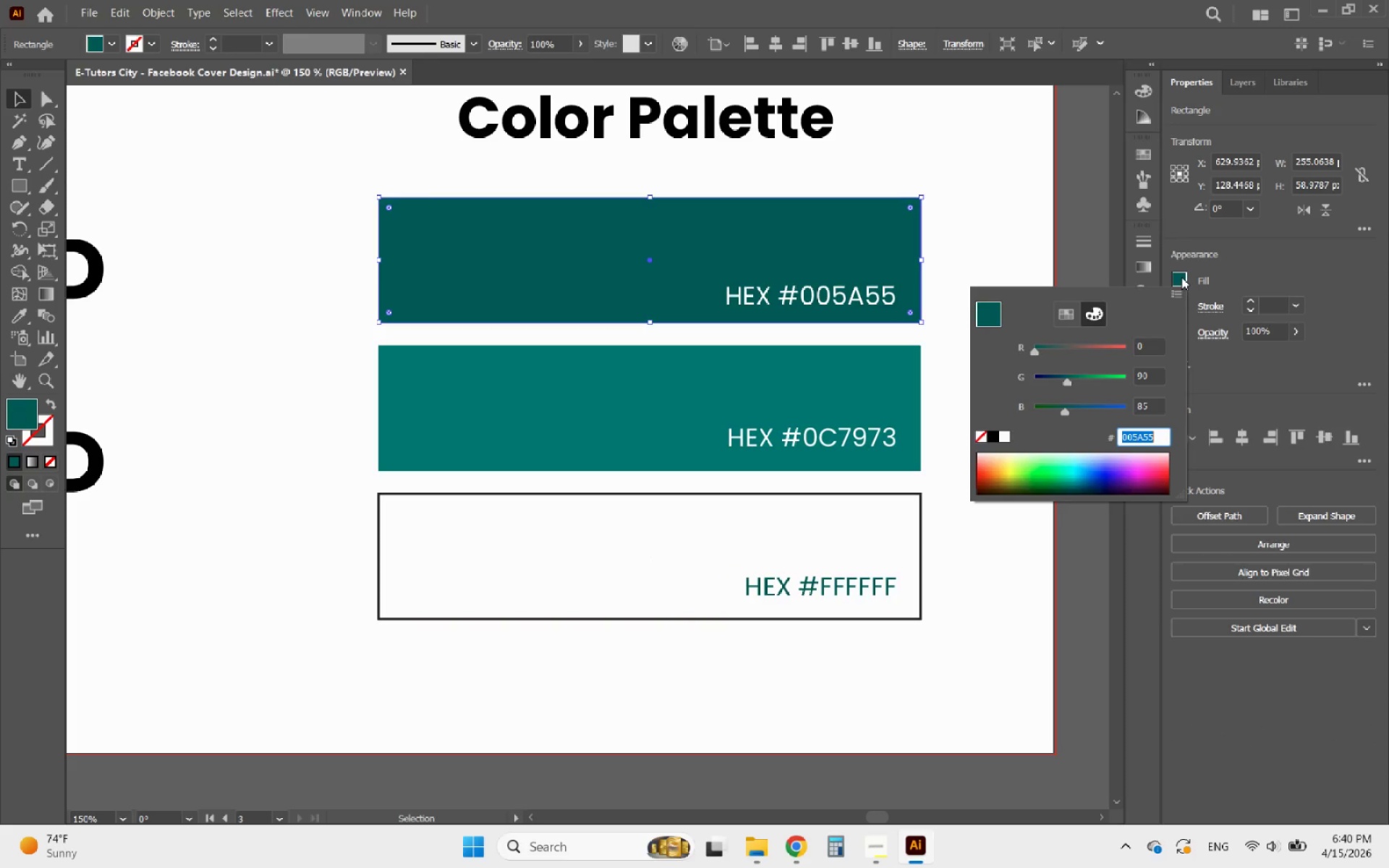 
key(Control+V)
 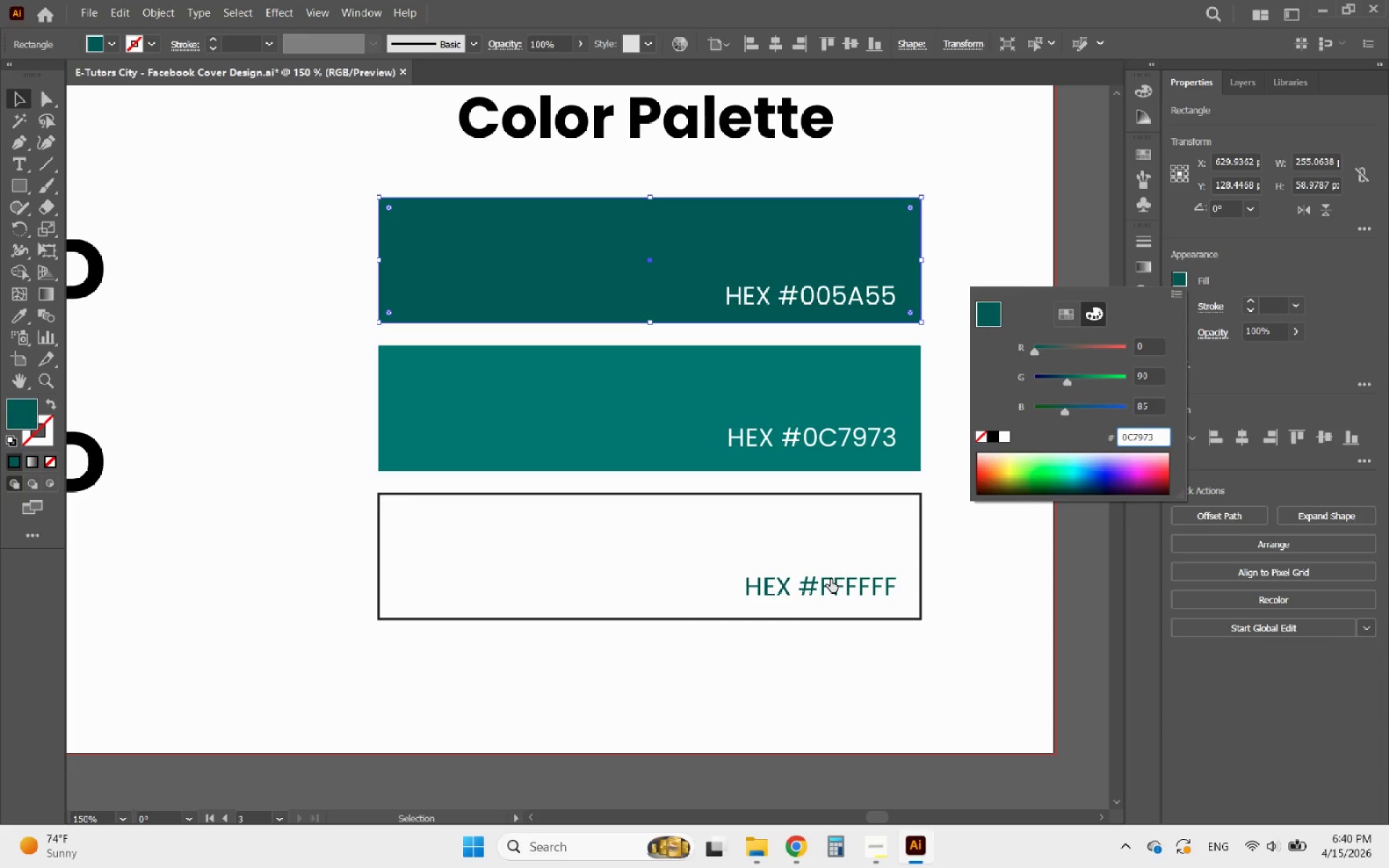 
key(Control+V)
 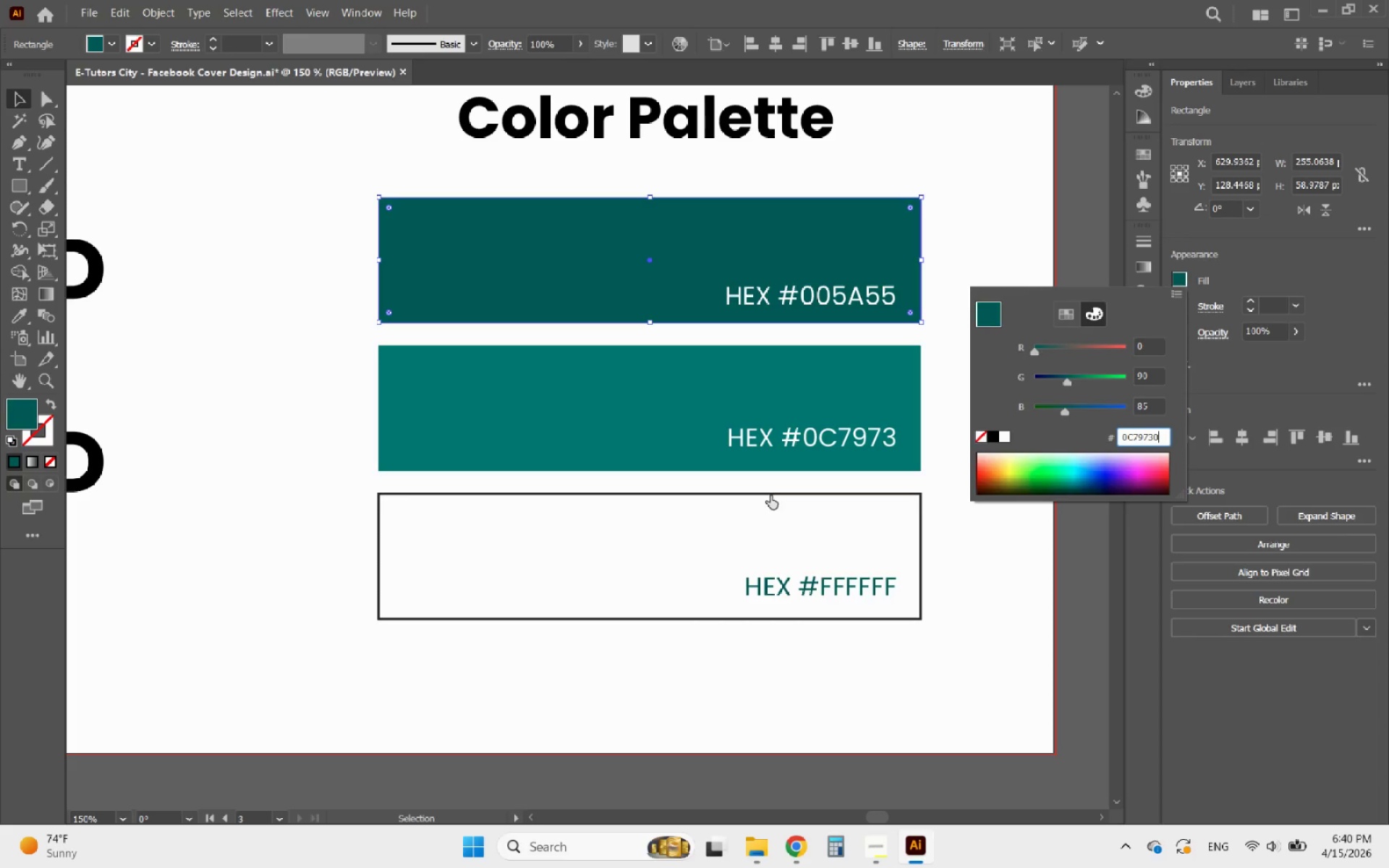 
key(Control+ControlLeft)
 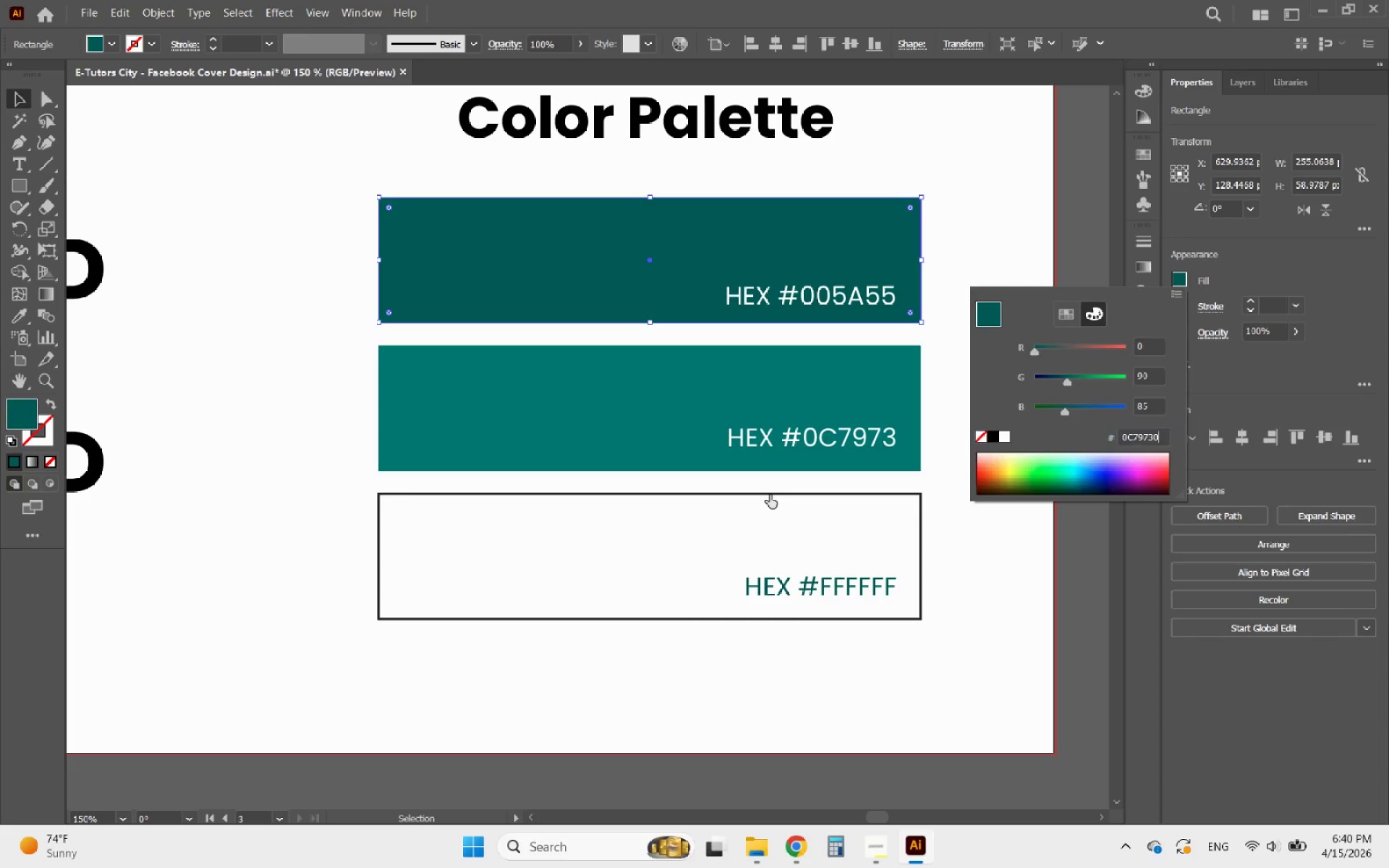 
left_click([770, 495])
 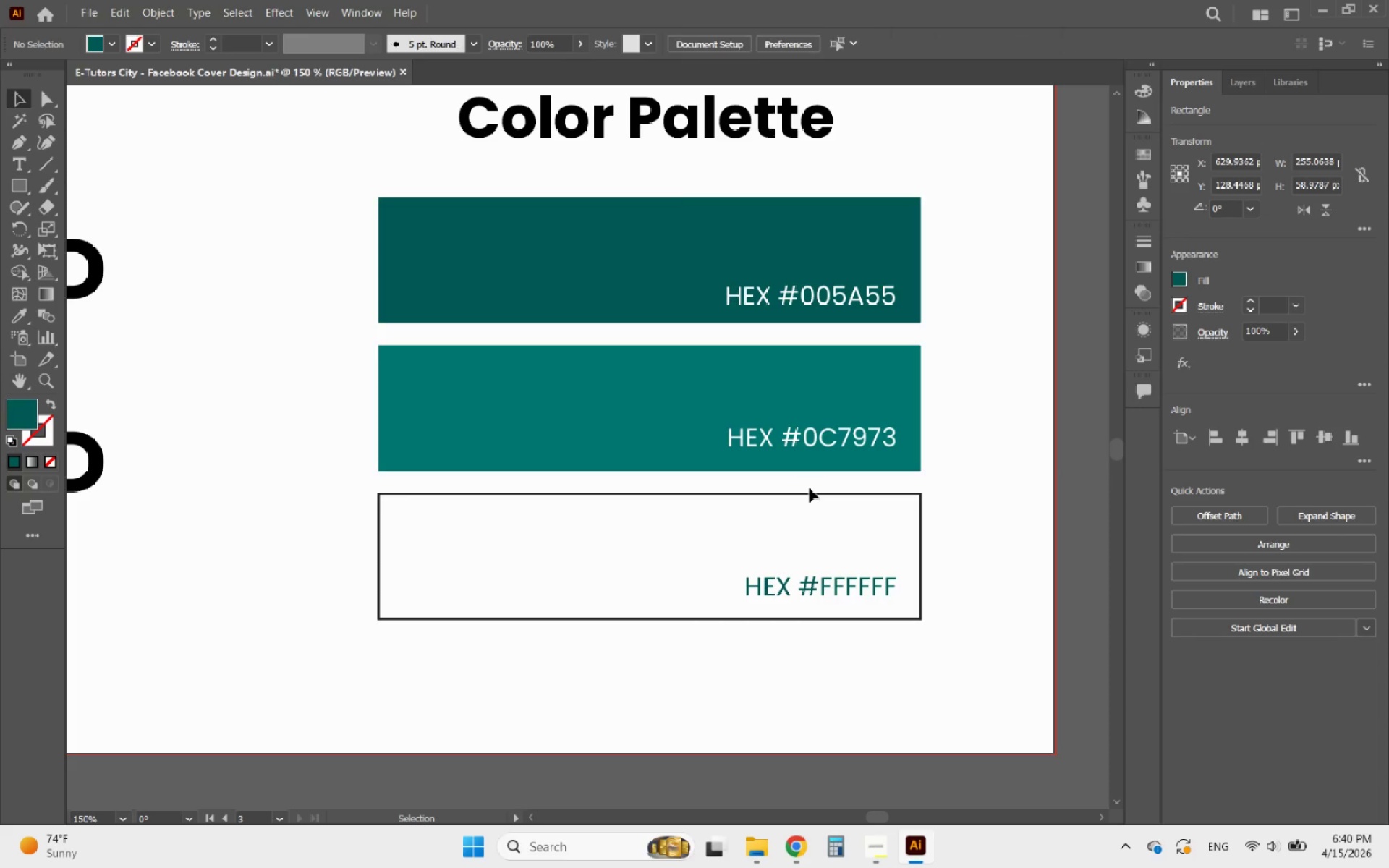 
double_click([804, 495])
 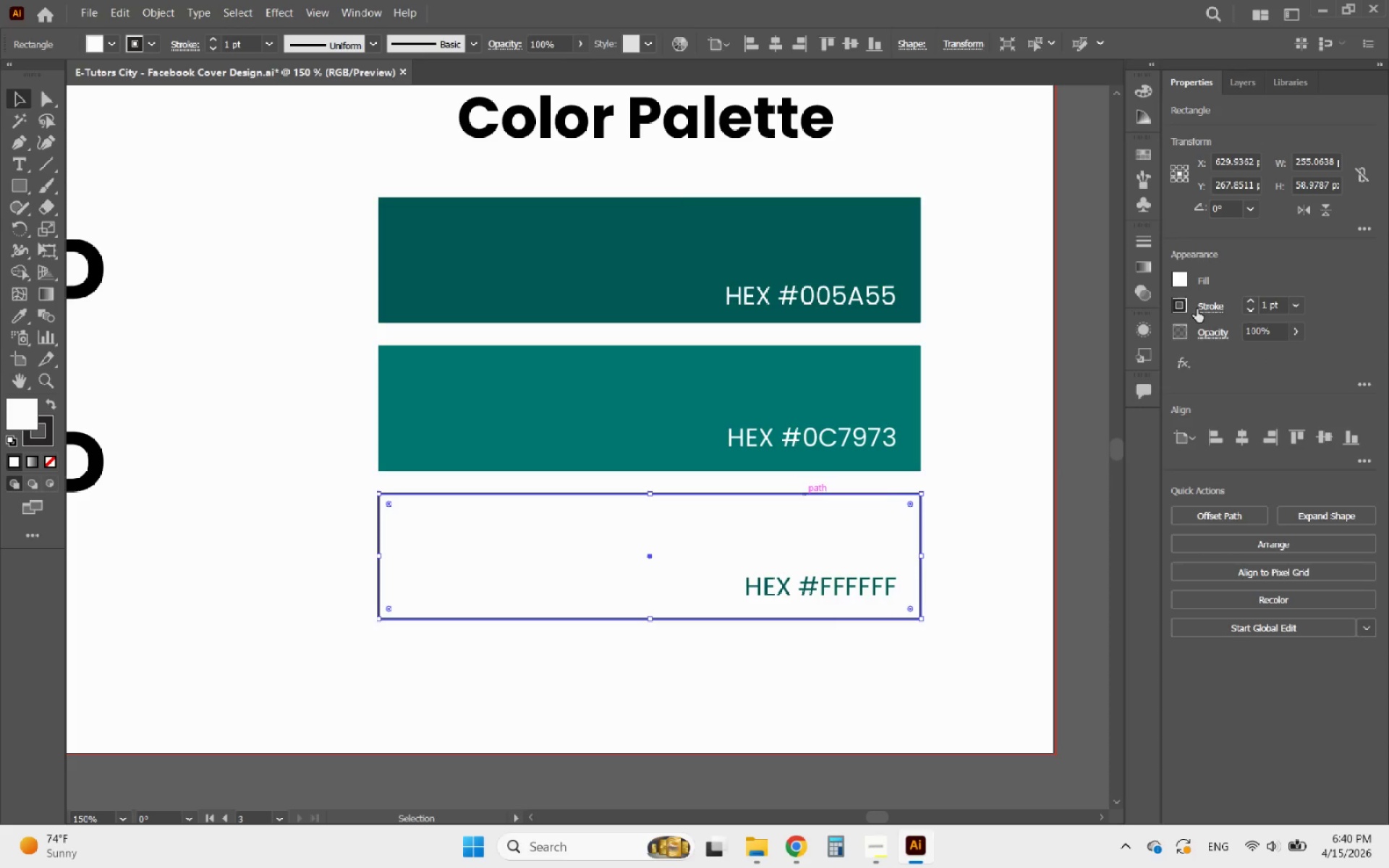 
left_click_drag(start_coordinate=[1187, 308], to_coordinate=[1182, 307])
 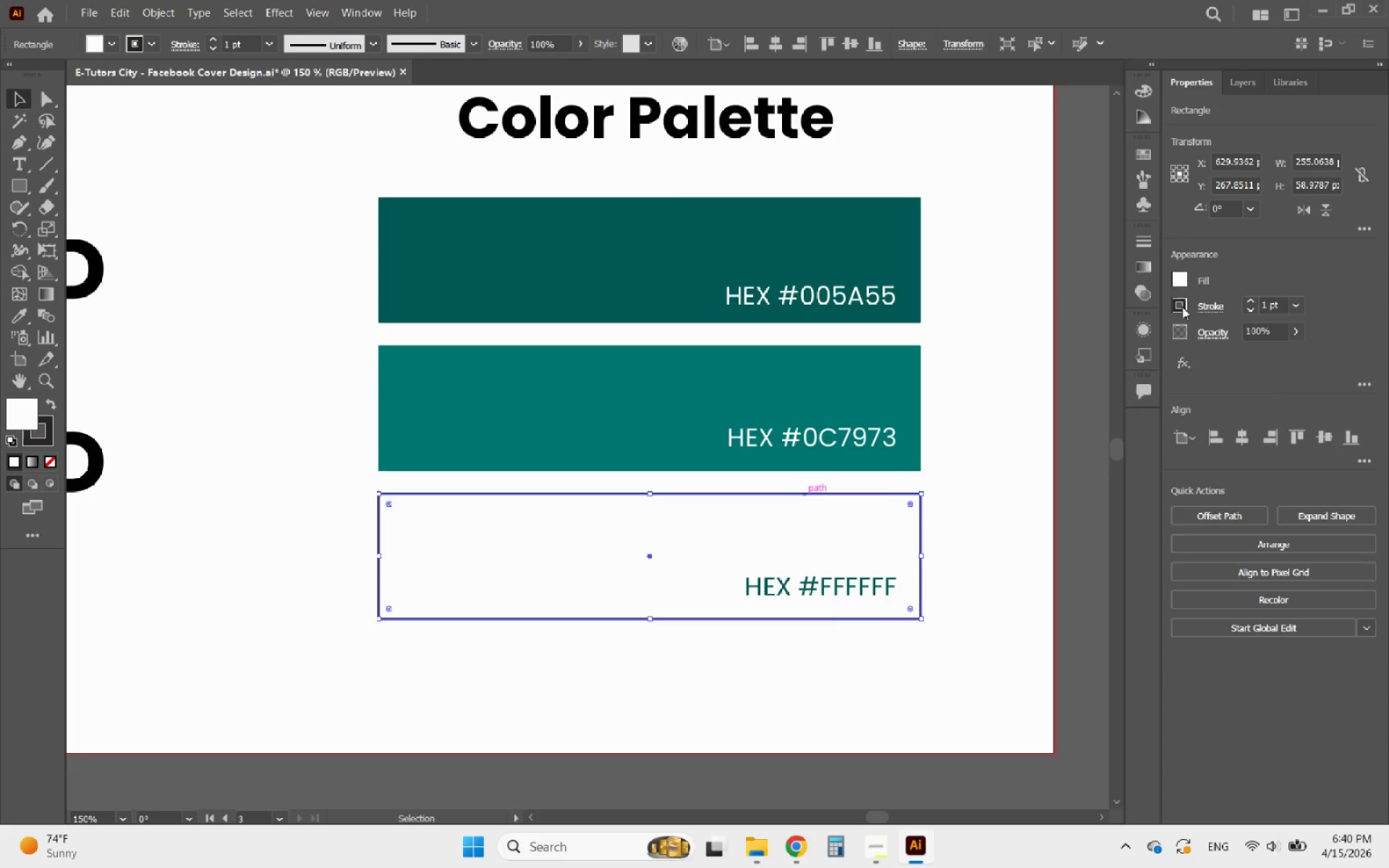 
double_click([1182, 307])
 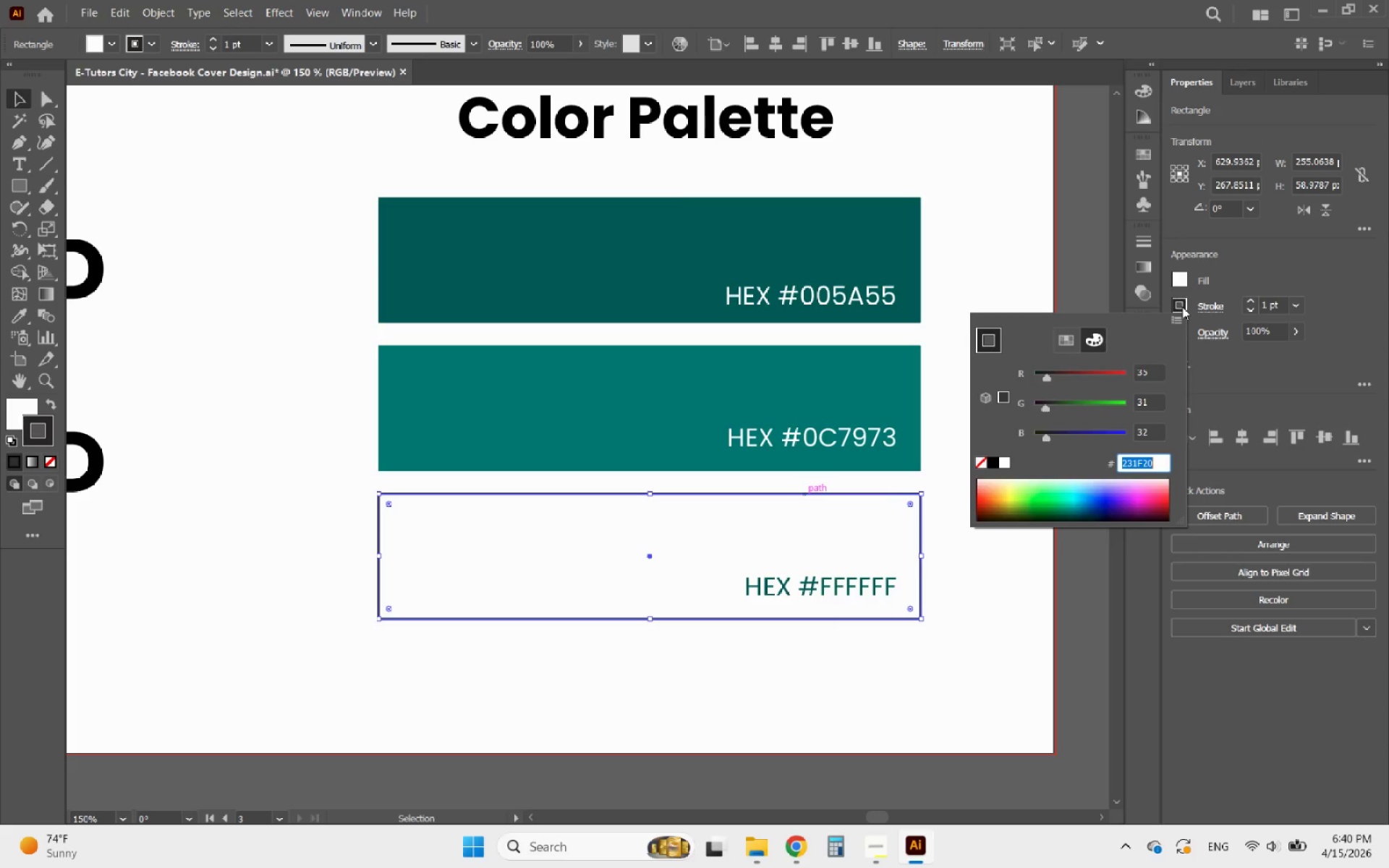 
key(Control+V)
 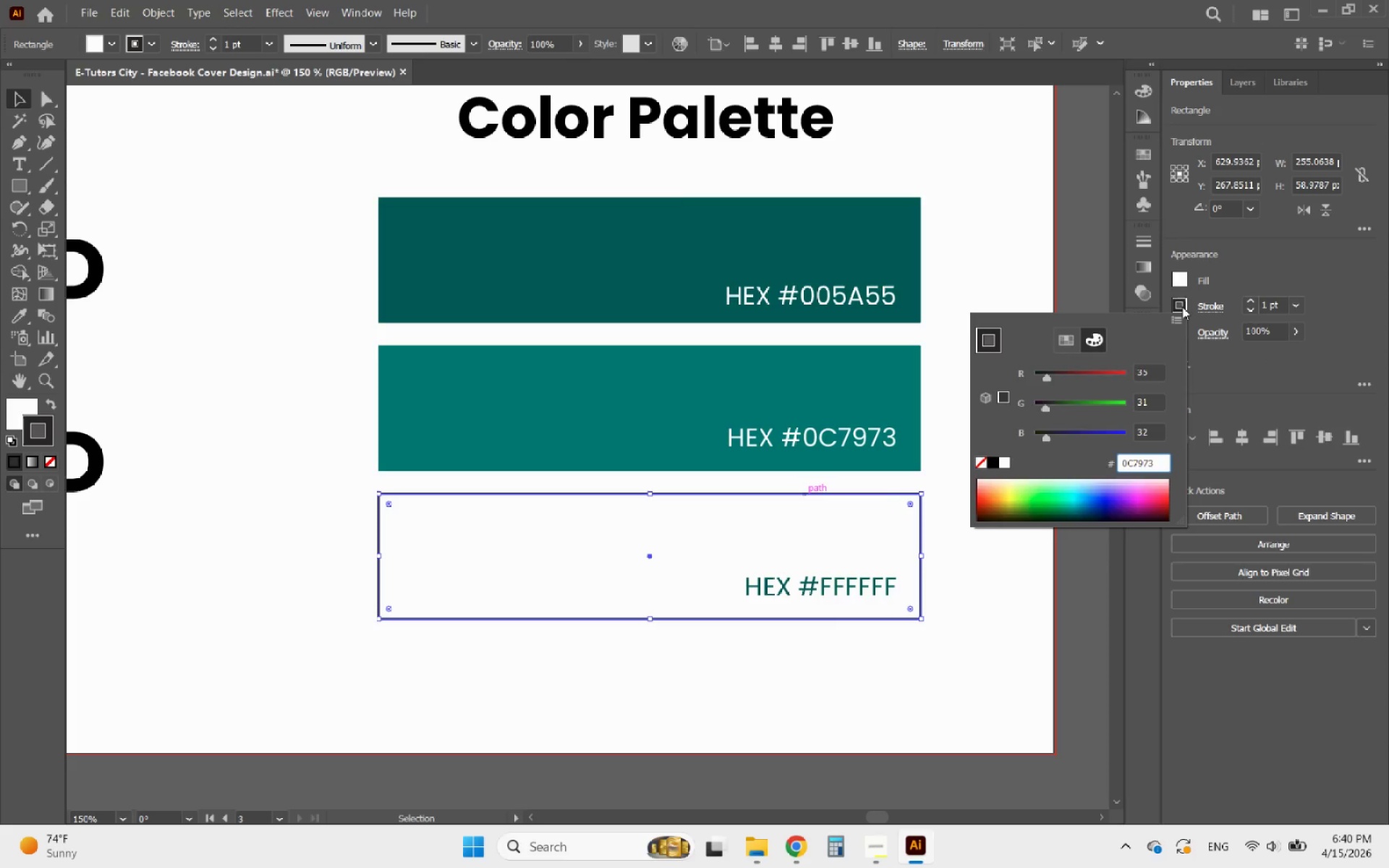 
key(Enter)
 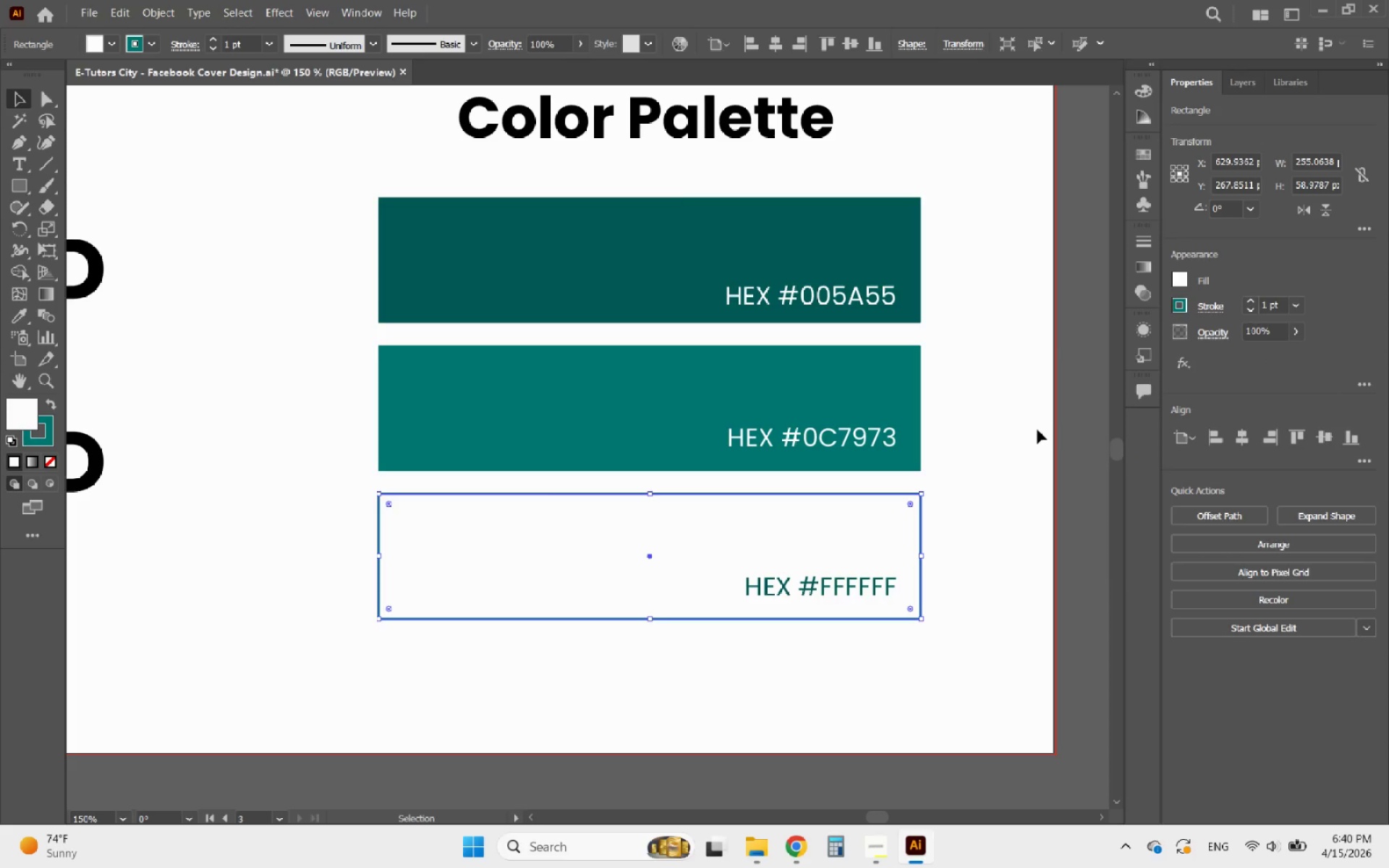 
left_click([1037, 430])
 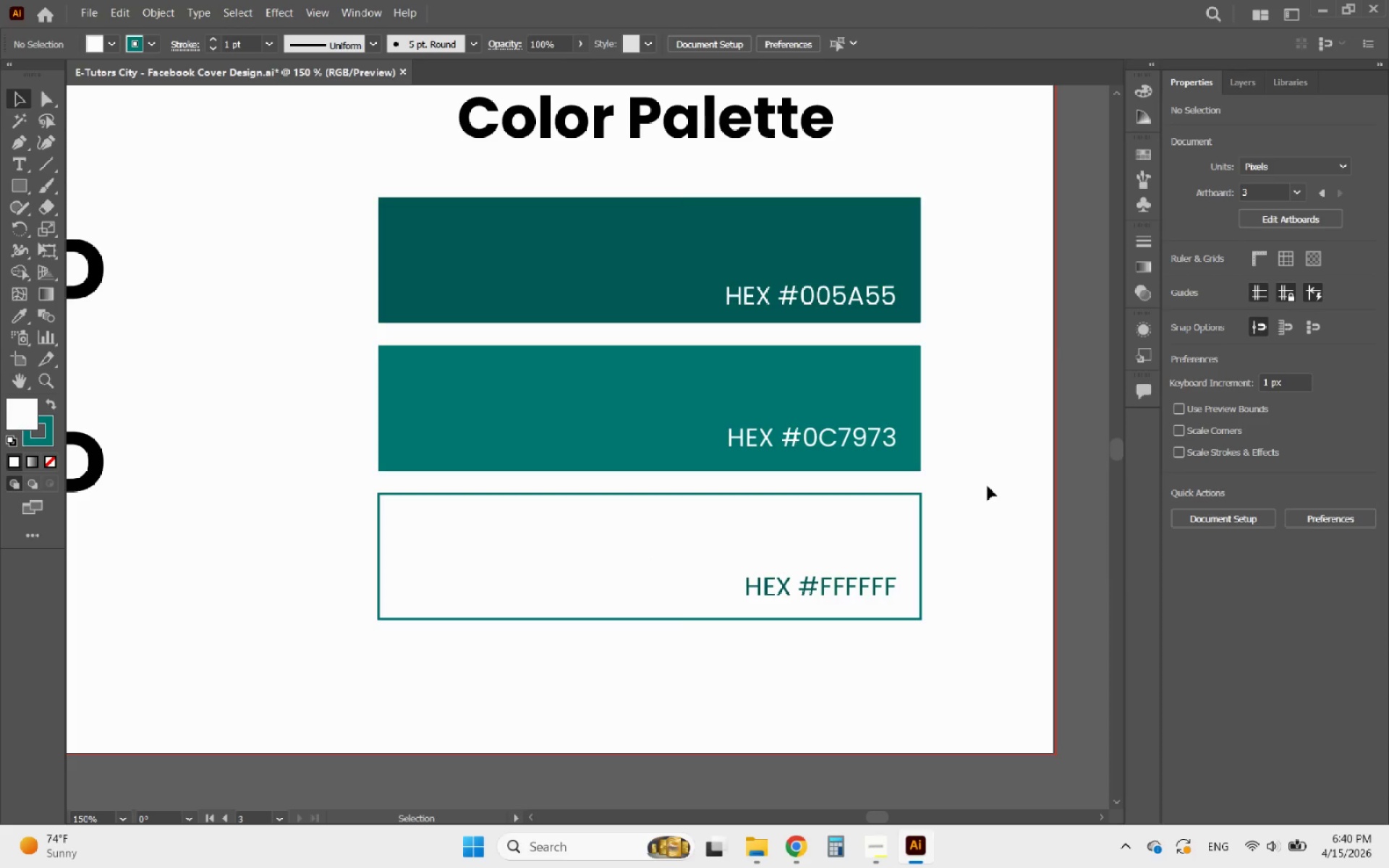 
hold_key(key=AltLeft, duration=1.7)
scroll: coordinate [986, 472], scroll_direction: down, amount: 3.0
 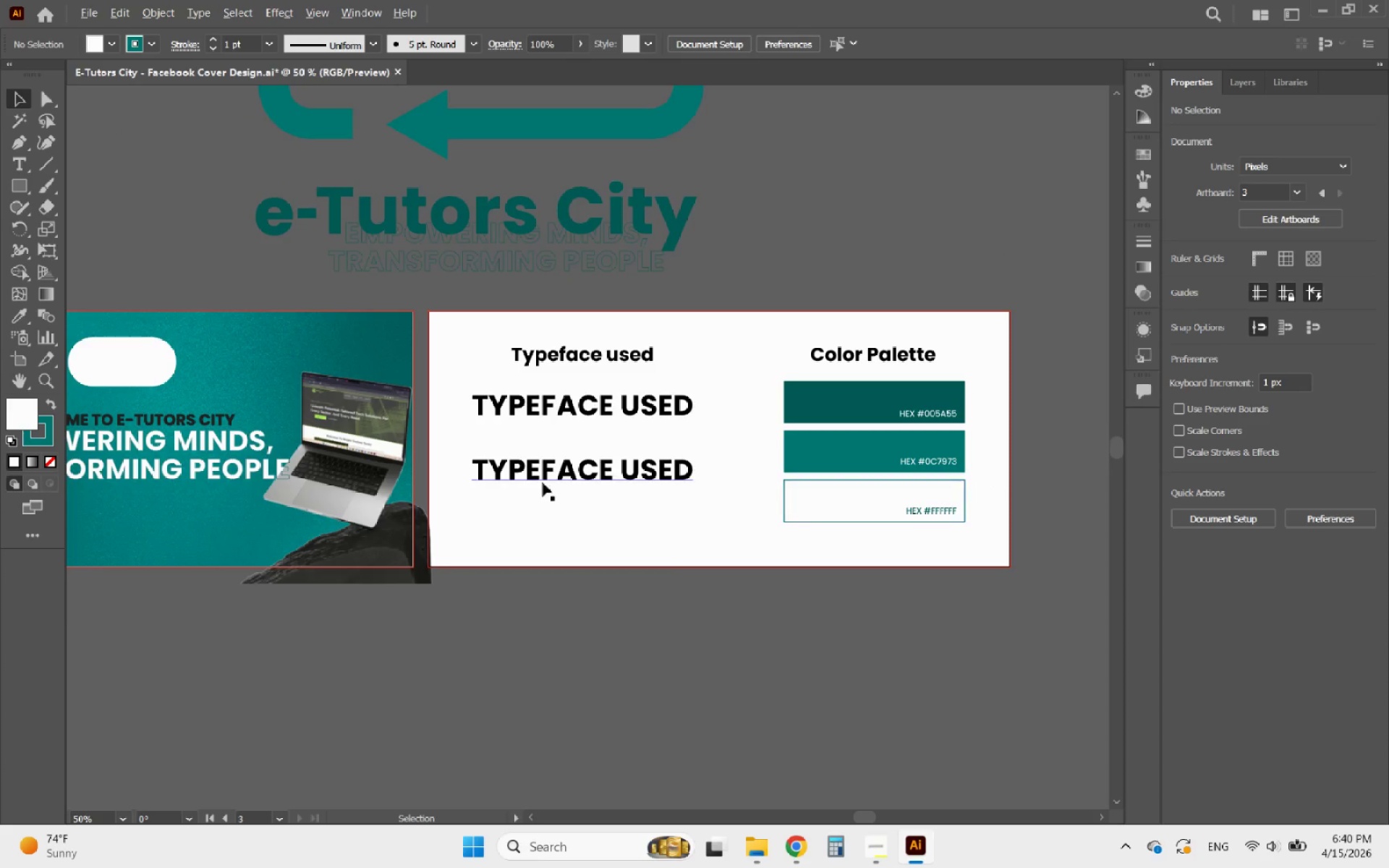 
scroll: coordinate [546, 482], scroll_direction: up, amount: 2.0
 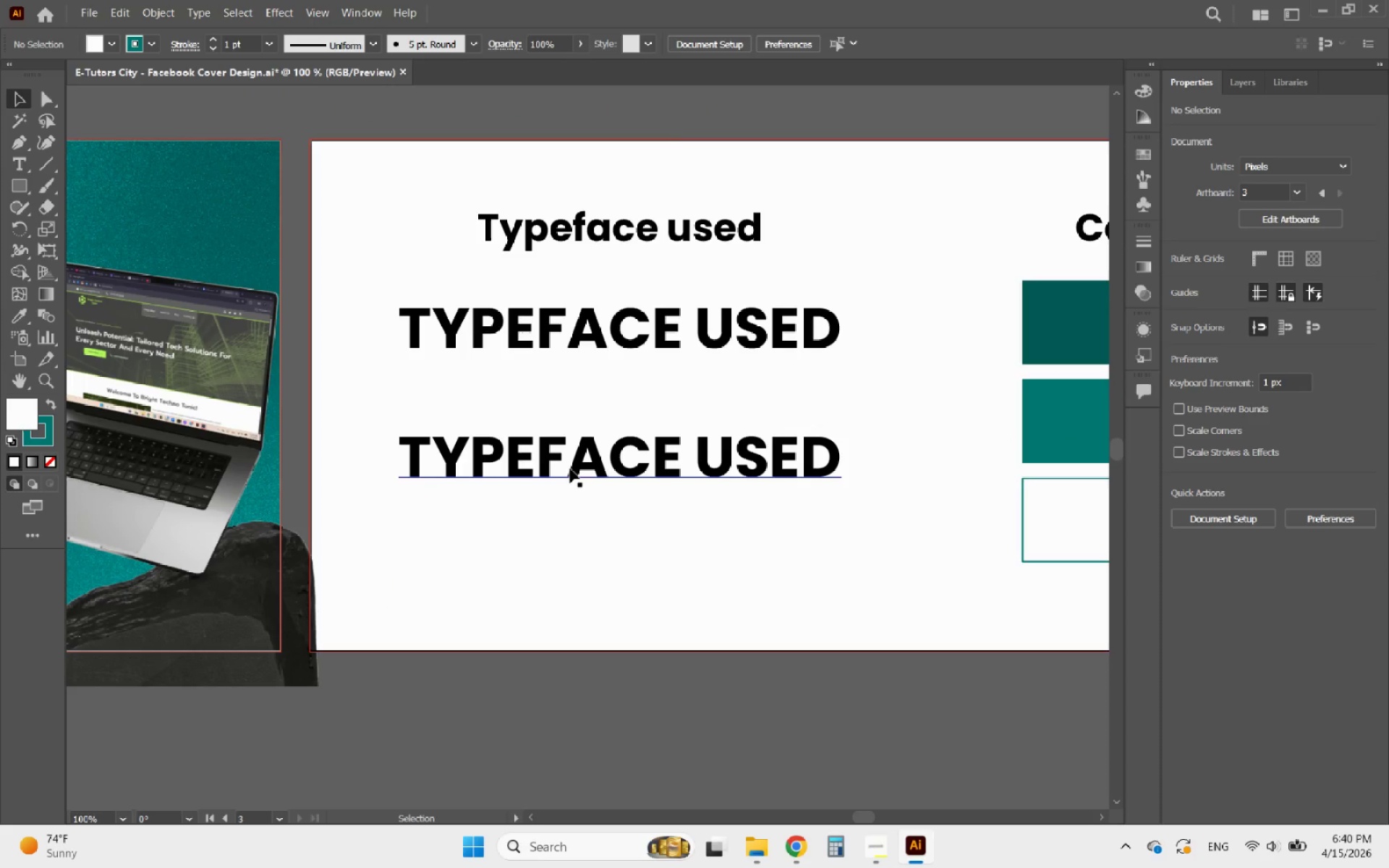 
left_click([570, 469])
 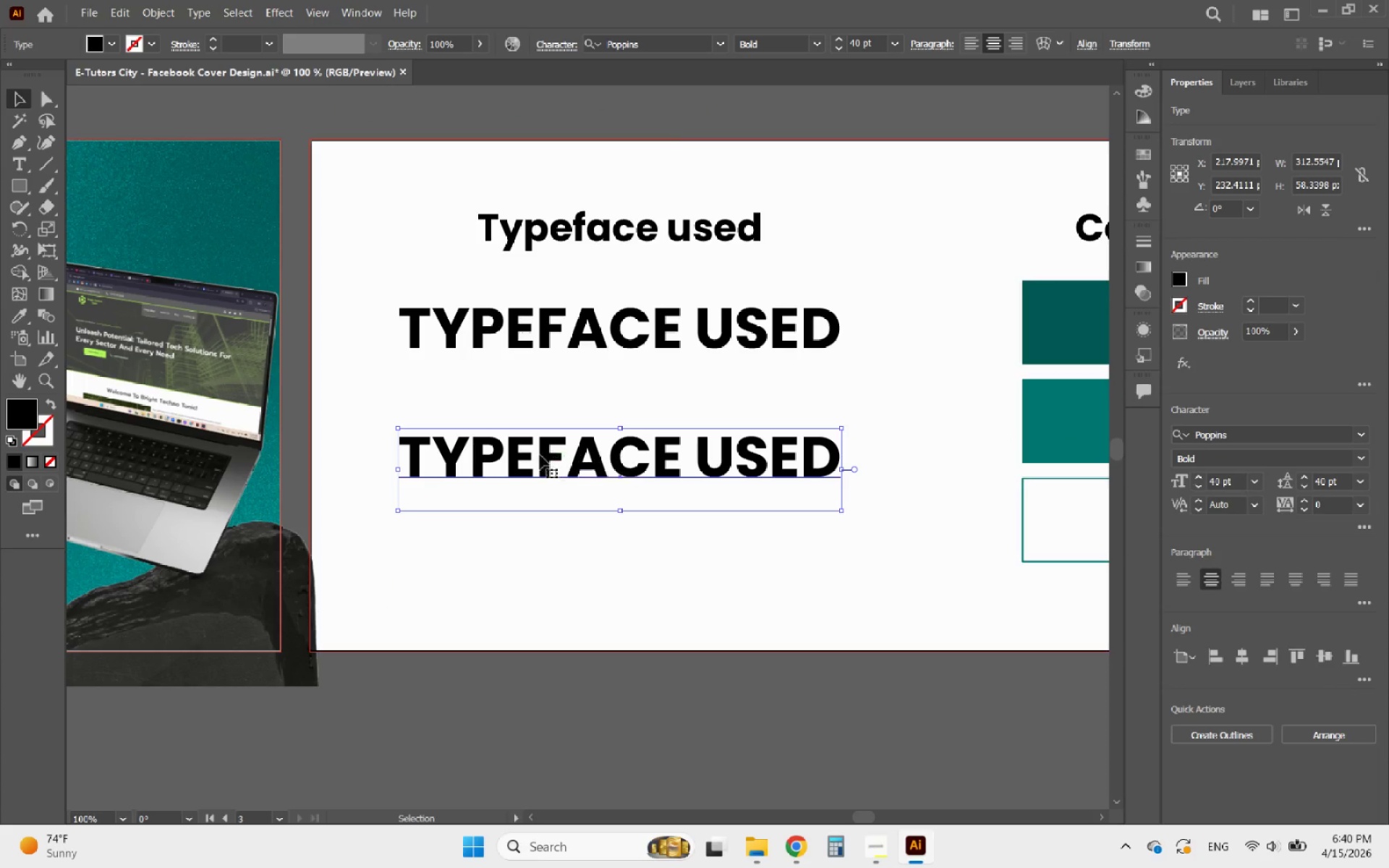 
double_click([539, 454])
 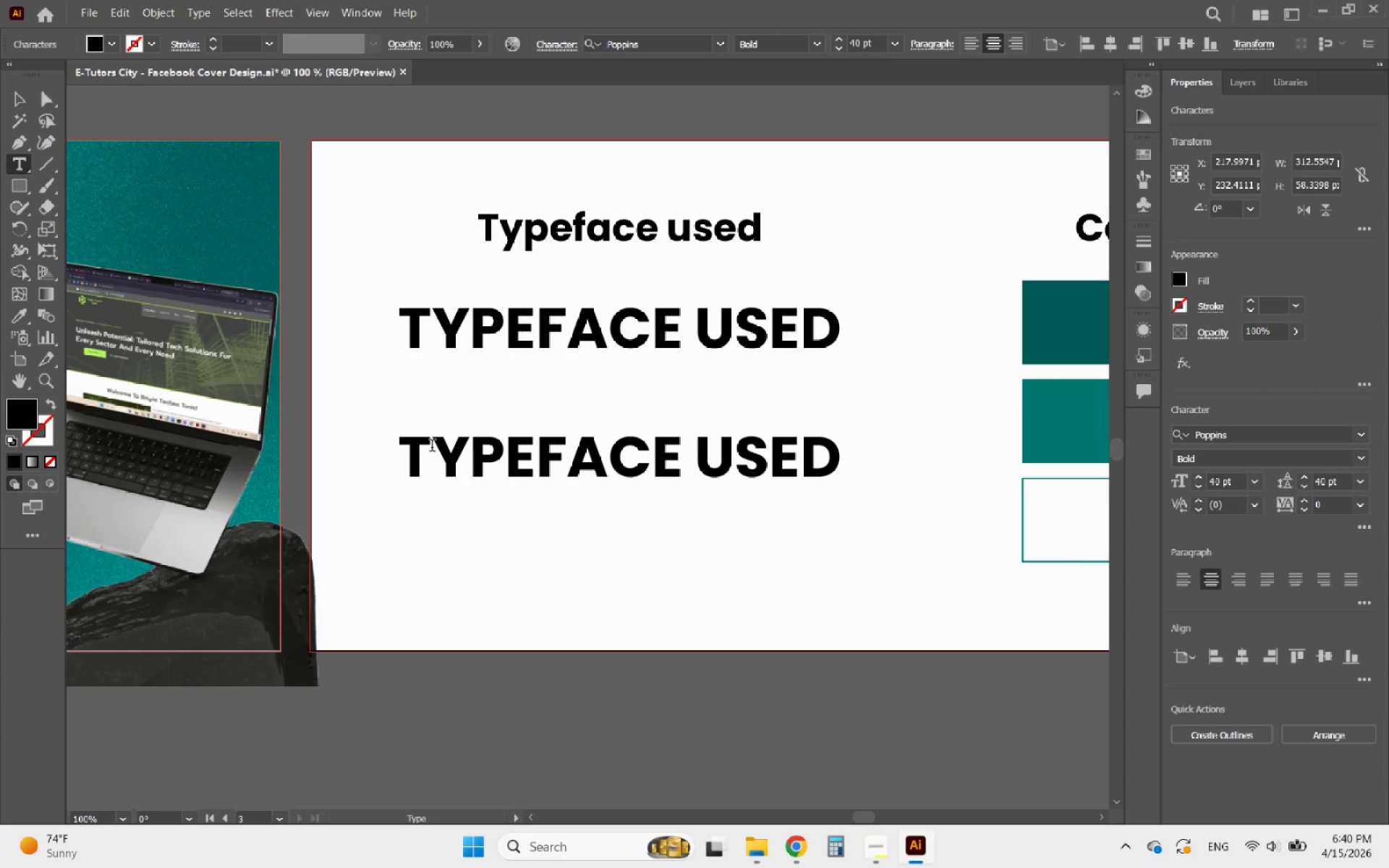 
left_click_drag(start_coordinate=[401, 451], to_coordinate=[924, 446])
 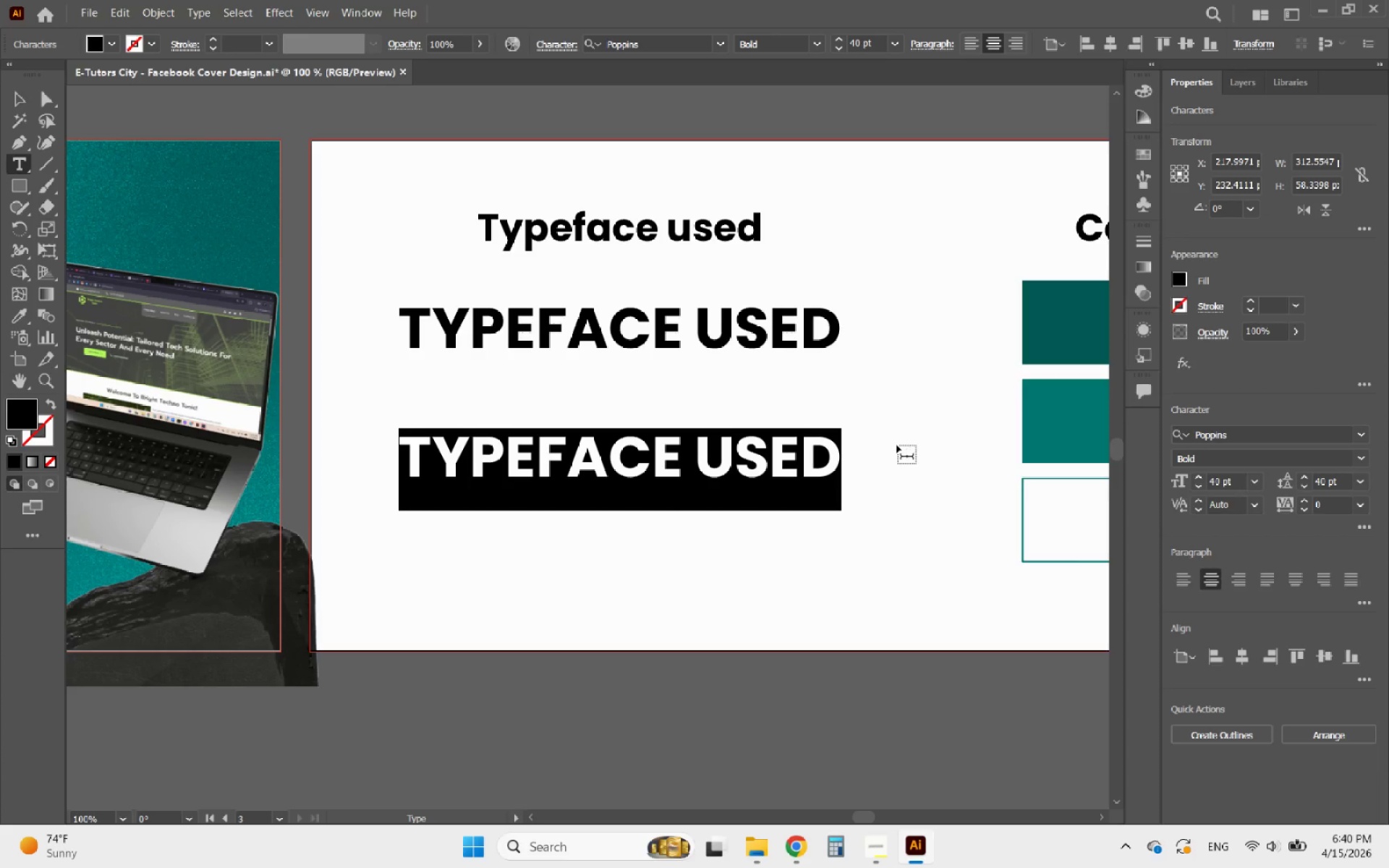 
hold_key(key=ShiftLeft, duration=1.22)
 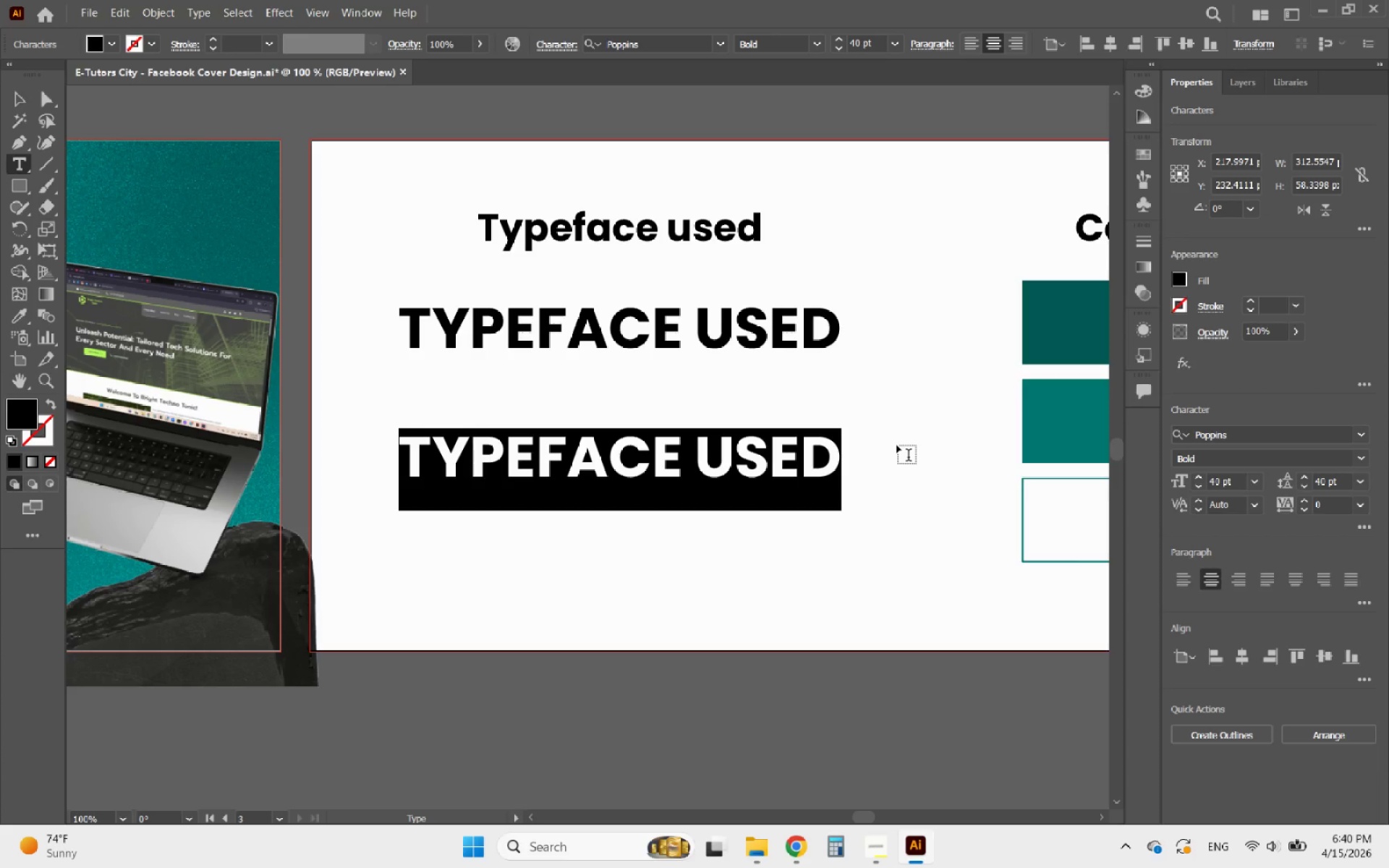 
type(abcdefghijkl)
 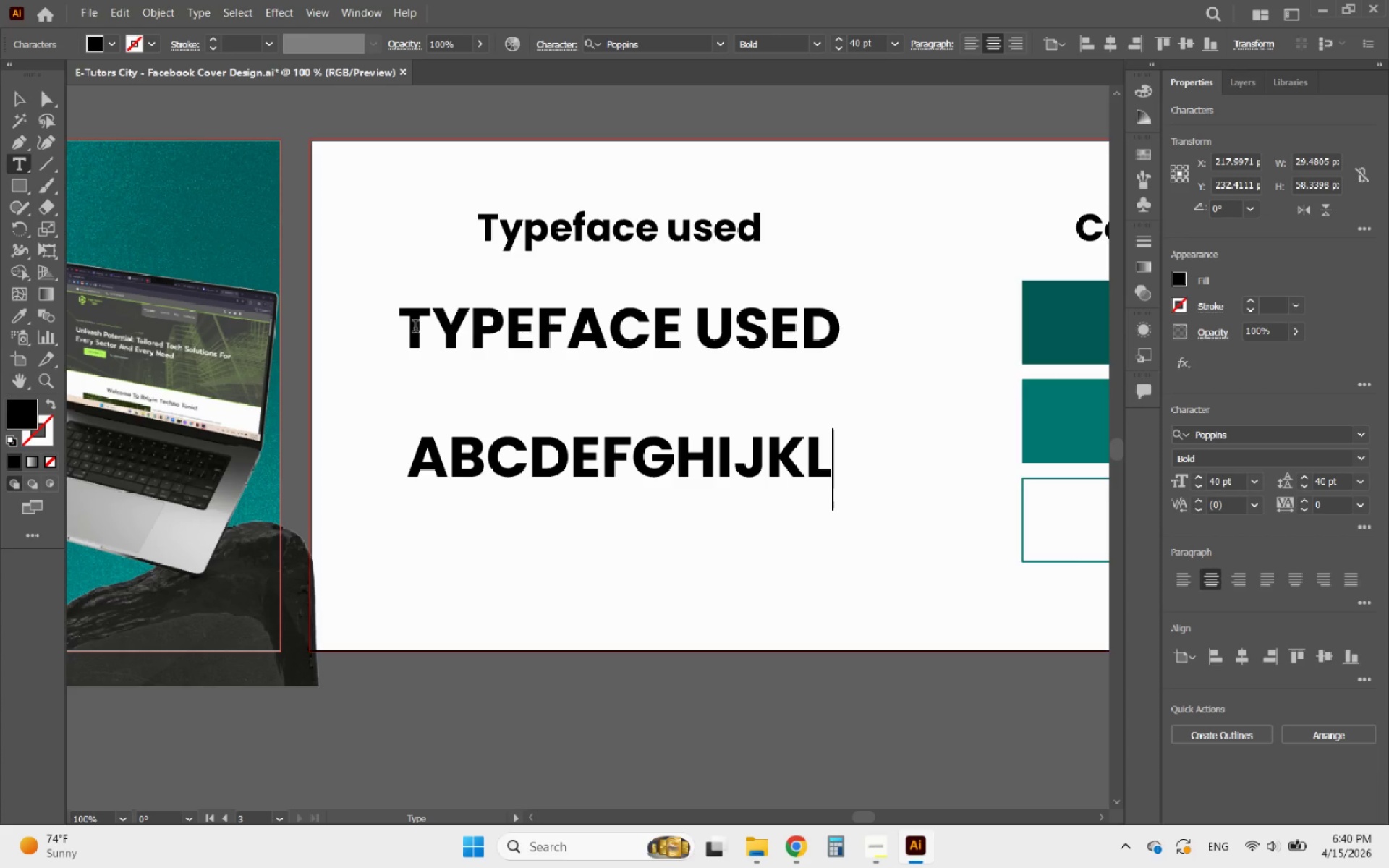 
left_click_drag(start_coordinate=[406, 328], to_coordinate=[851, 320])
 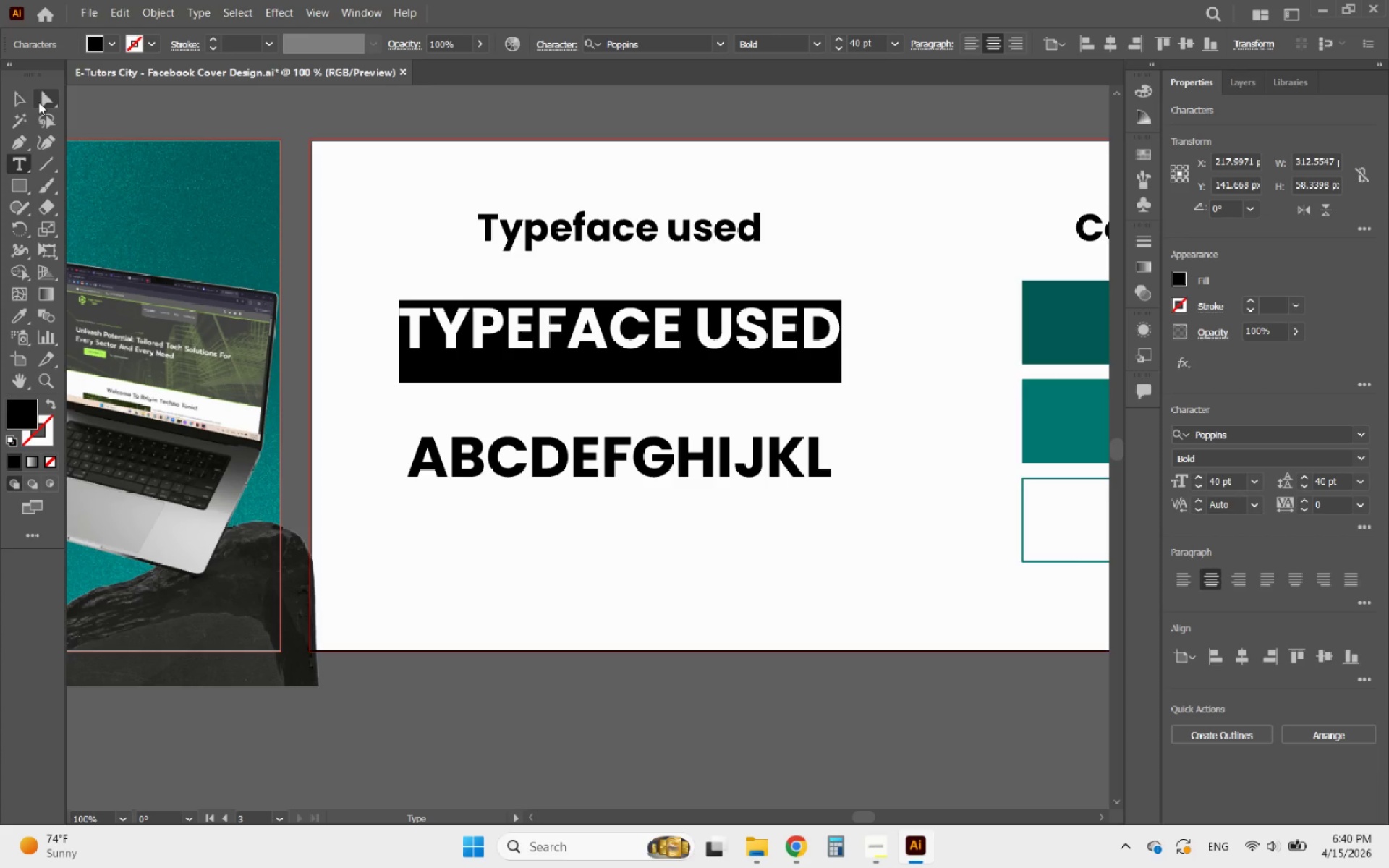 
left_click([0, 103])
 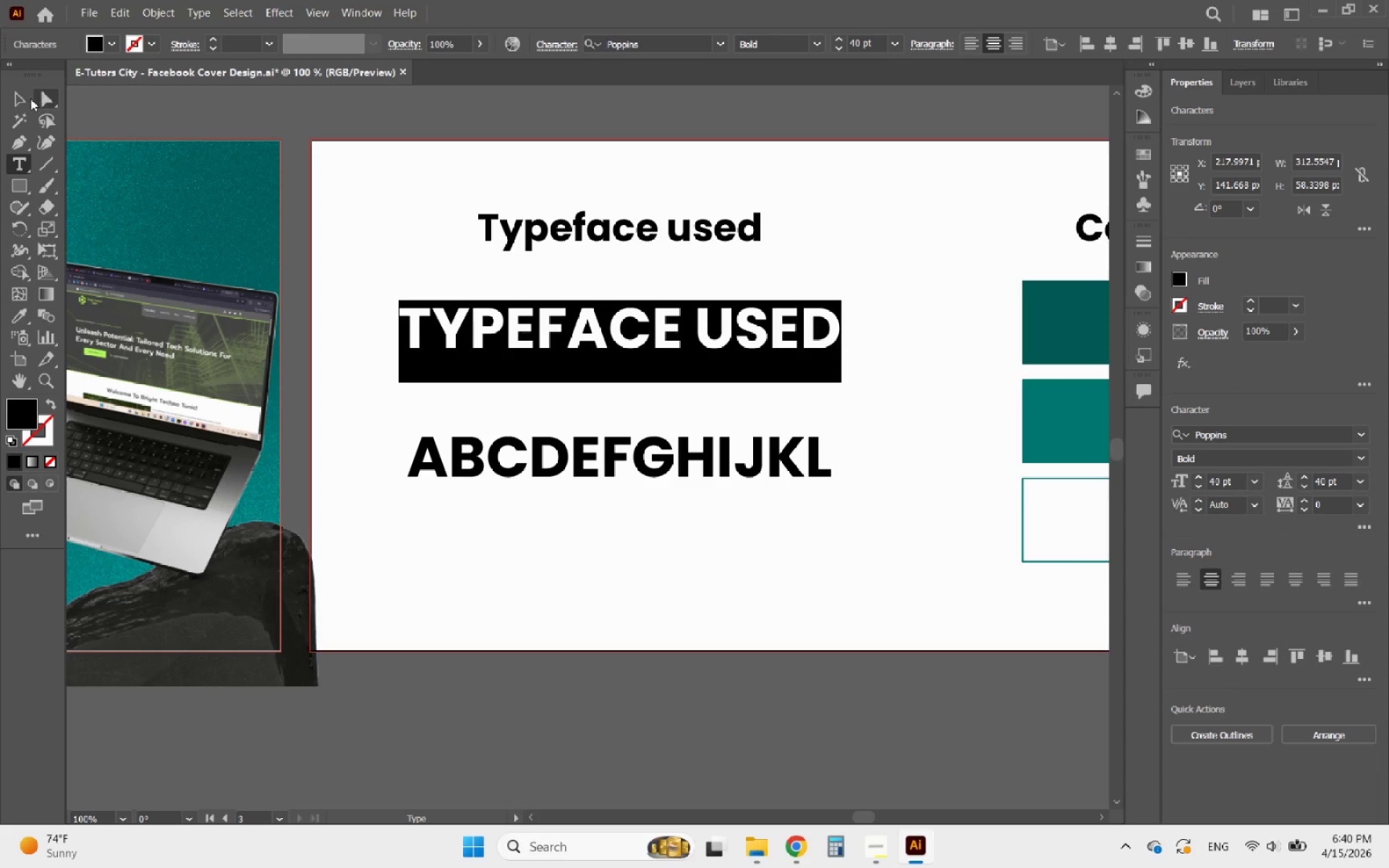 
left_click([17, 98])
 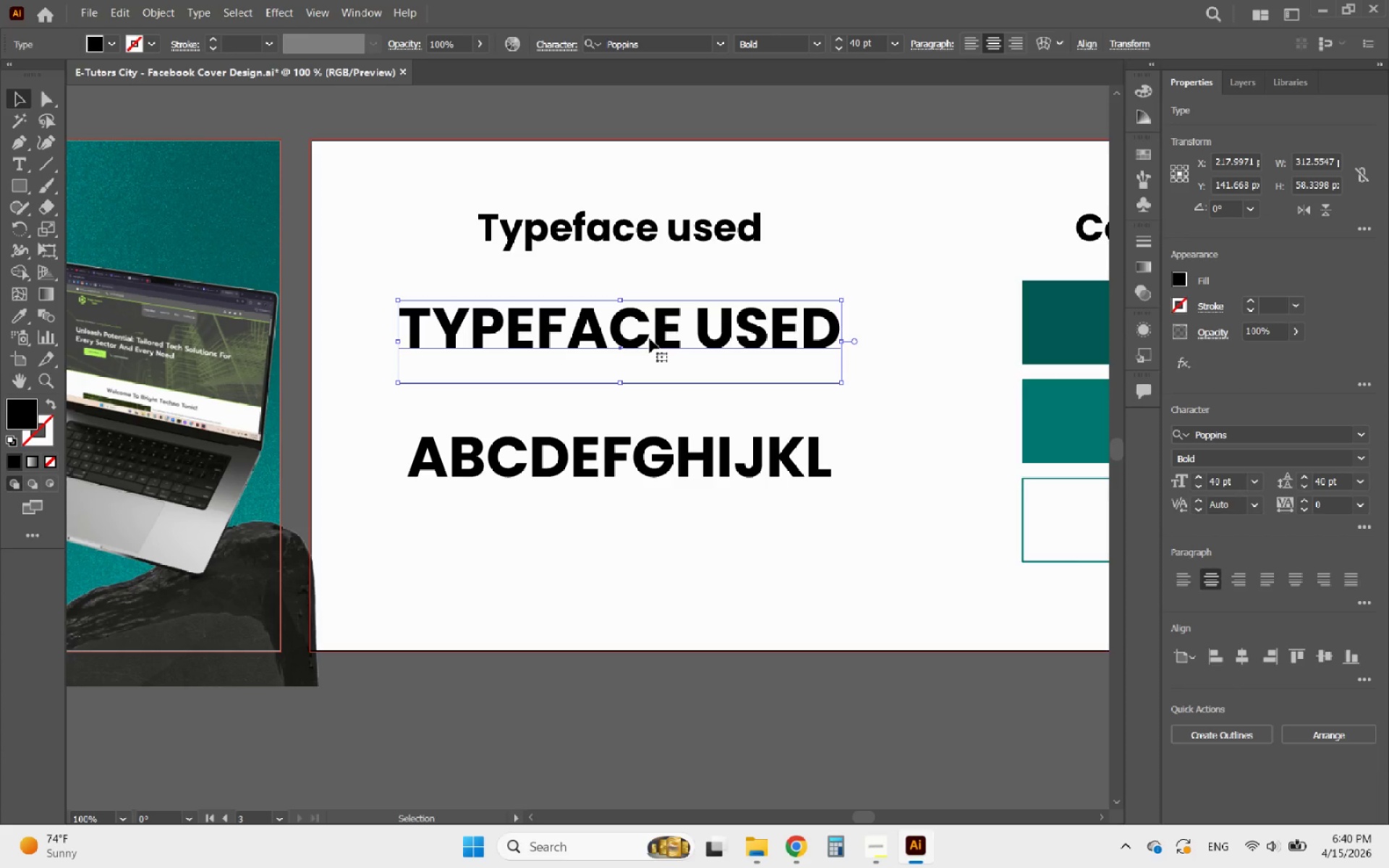 
key(Delete)
 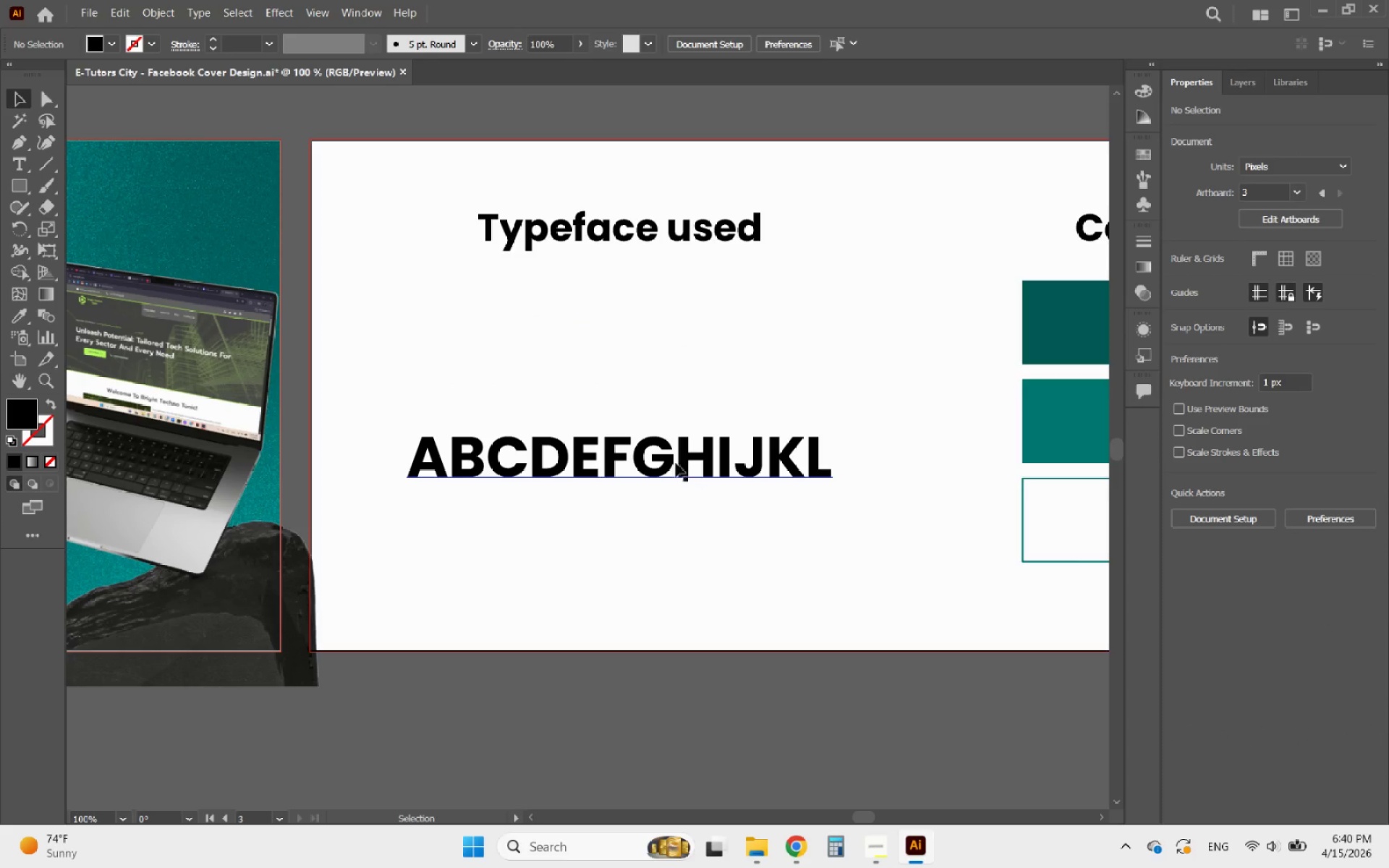 
left_click([671, 459])
 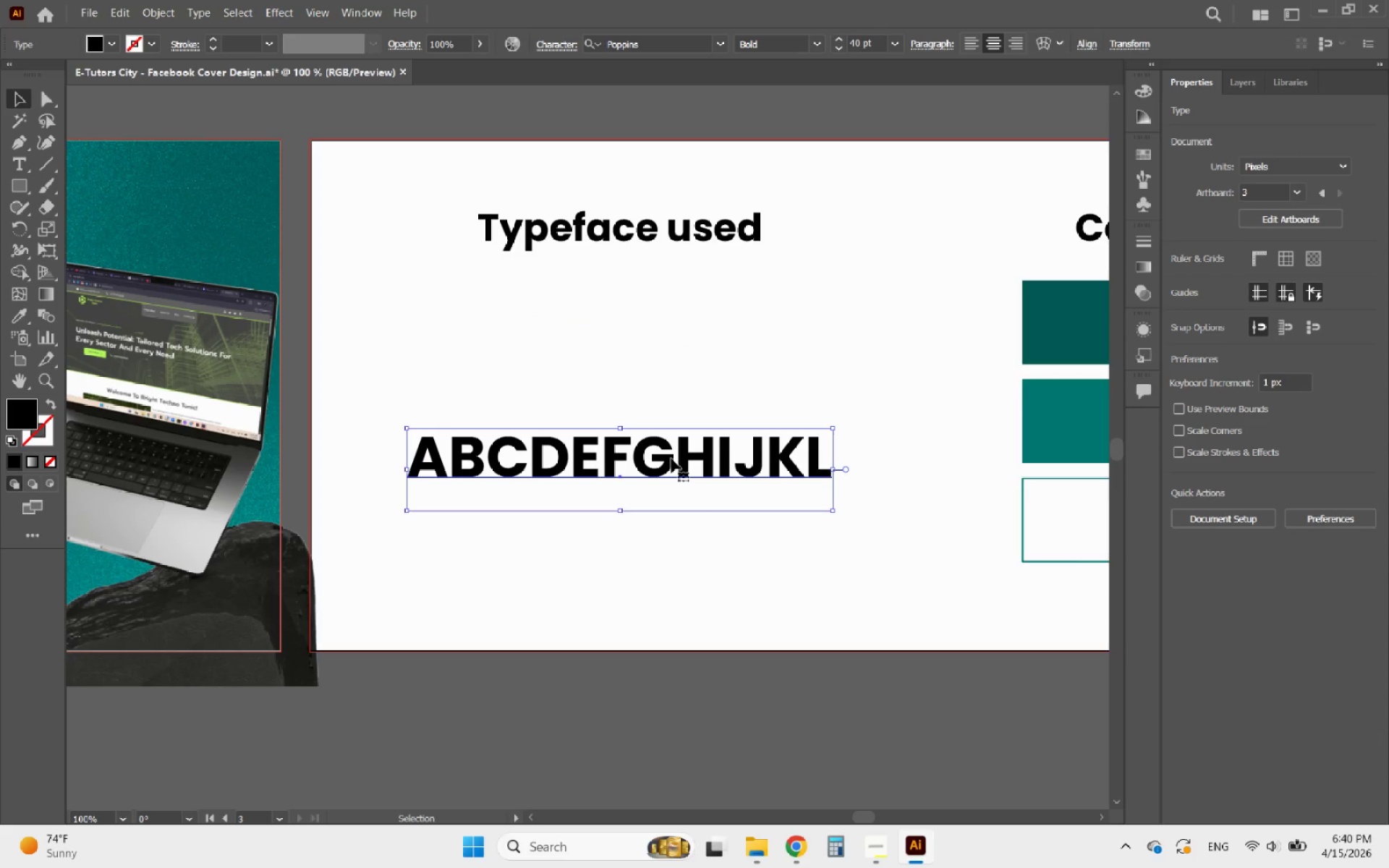 
hold_key(key=AltLeft, duration=1.17)
left_click_drag(start_coordinate=[671, 459], to_coordinate=[668, 328])
 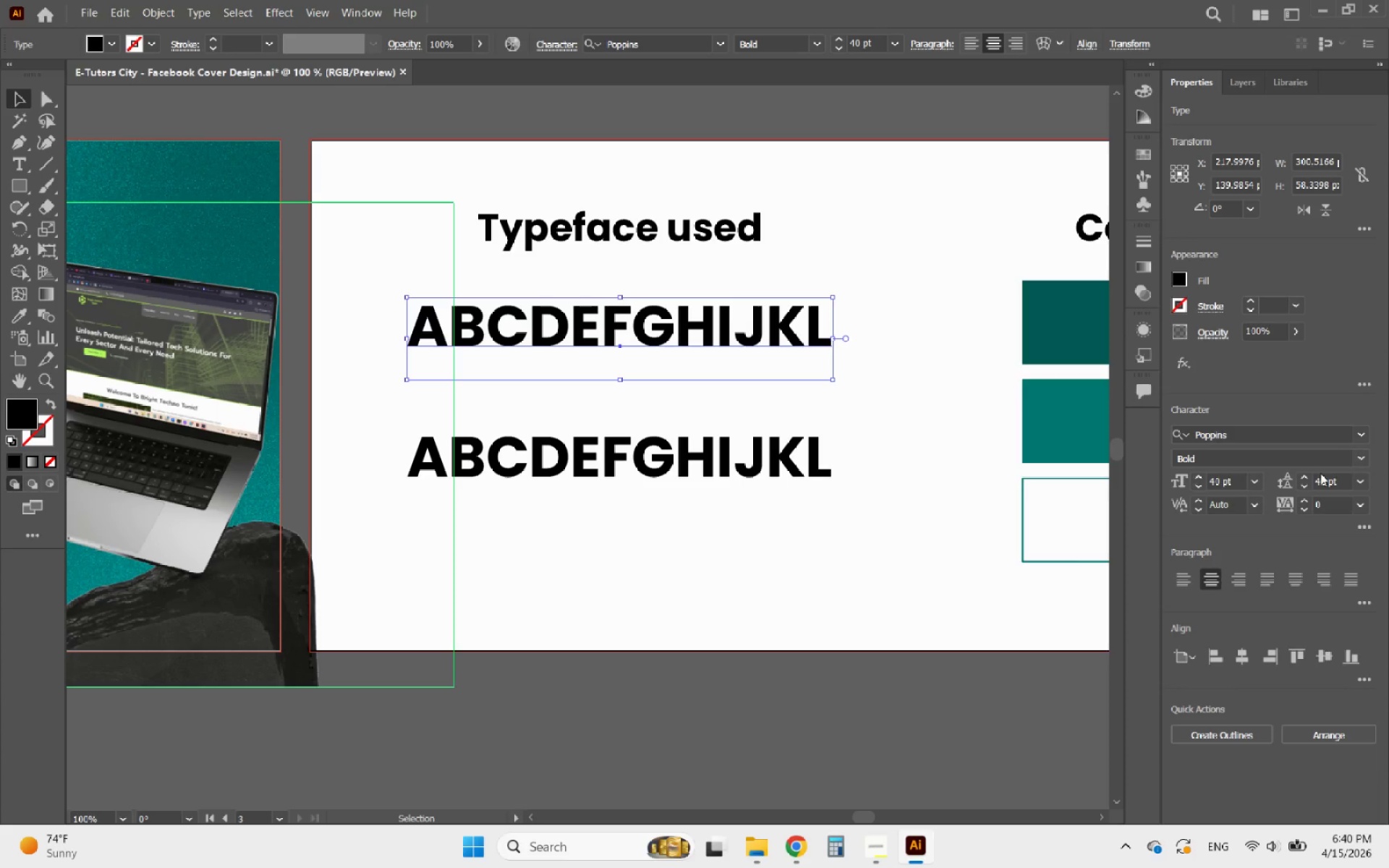 
hold_key(key=ShiftLeft, duration=0.83)
 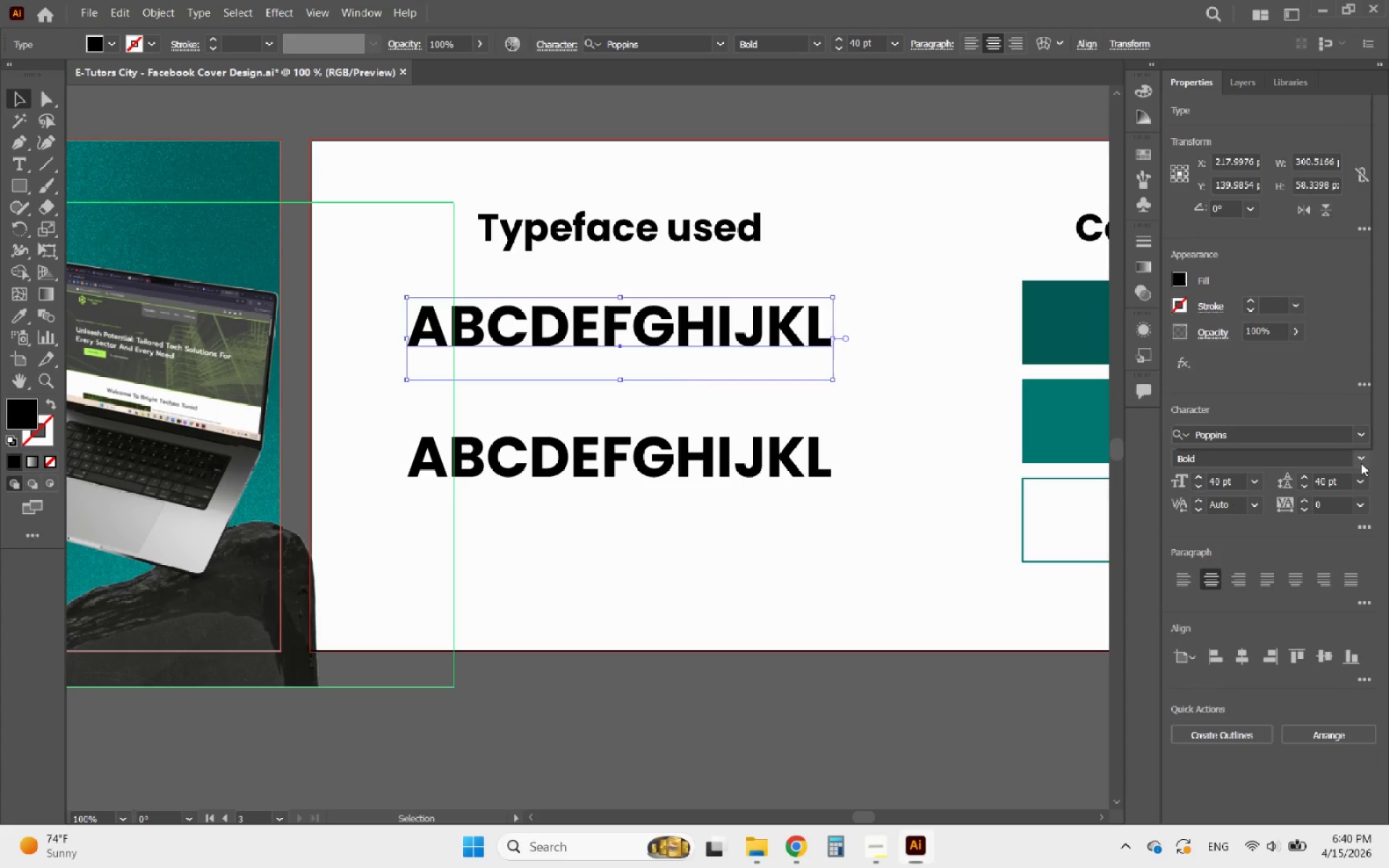 
double_click([1361, 463])
 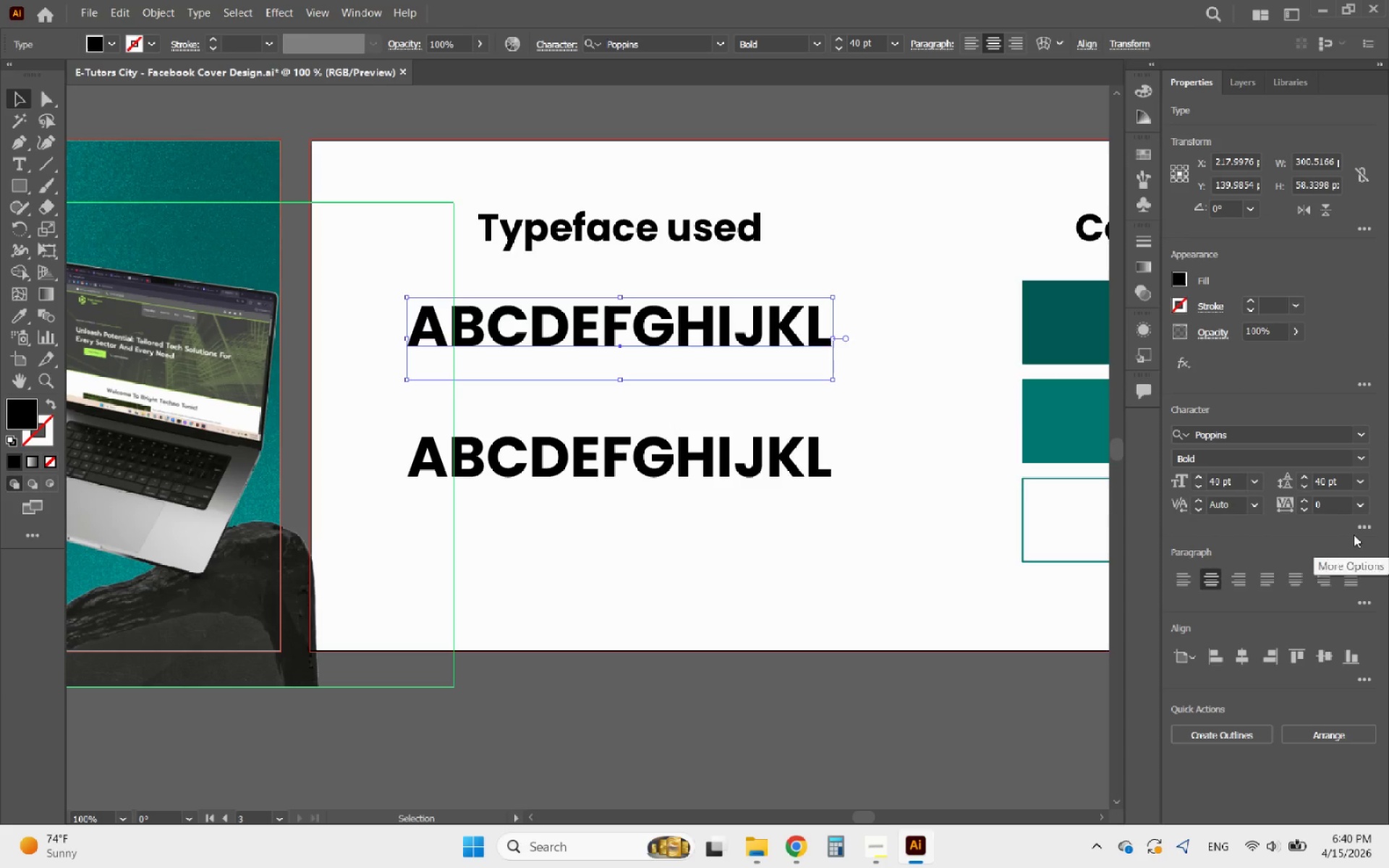 
left_click([1361, 529])
 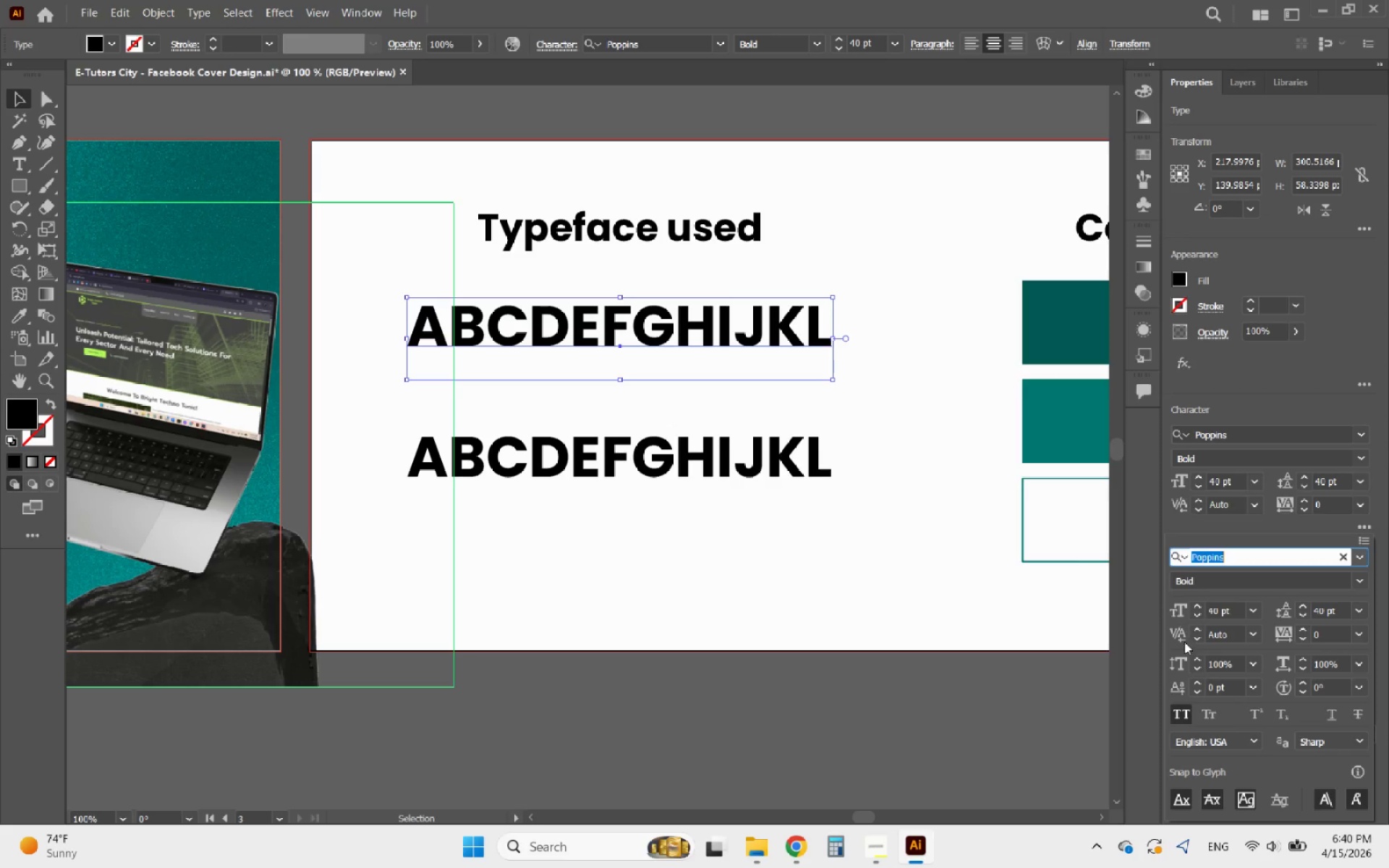 
left_click([1183, 710])
 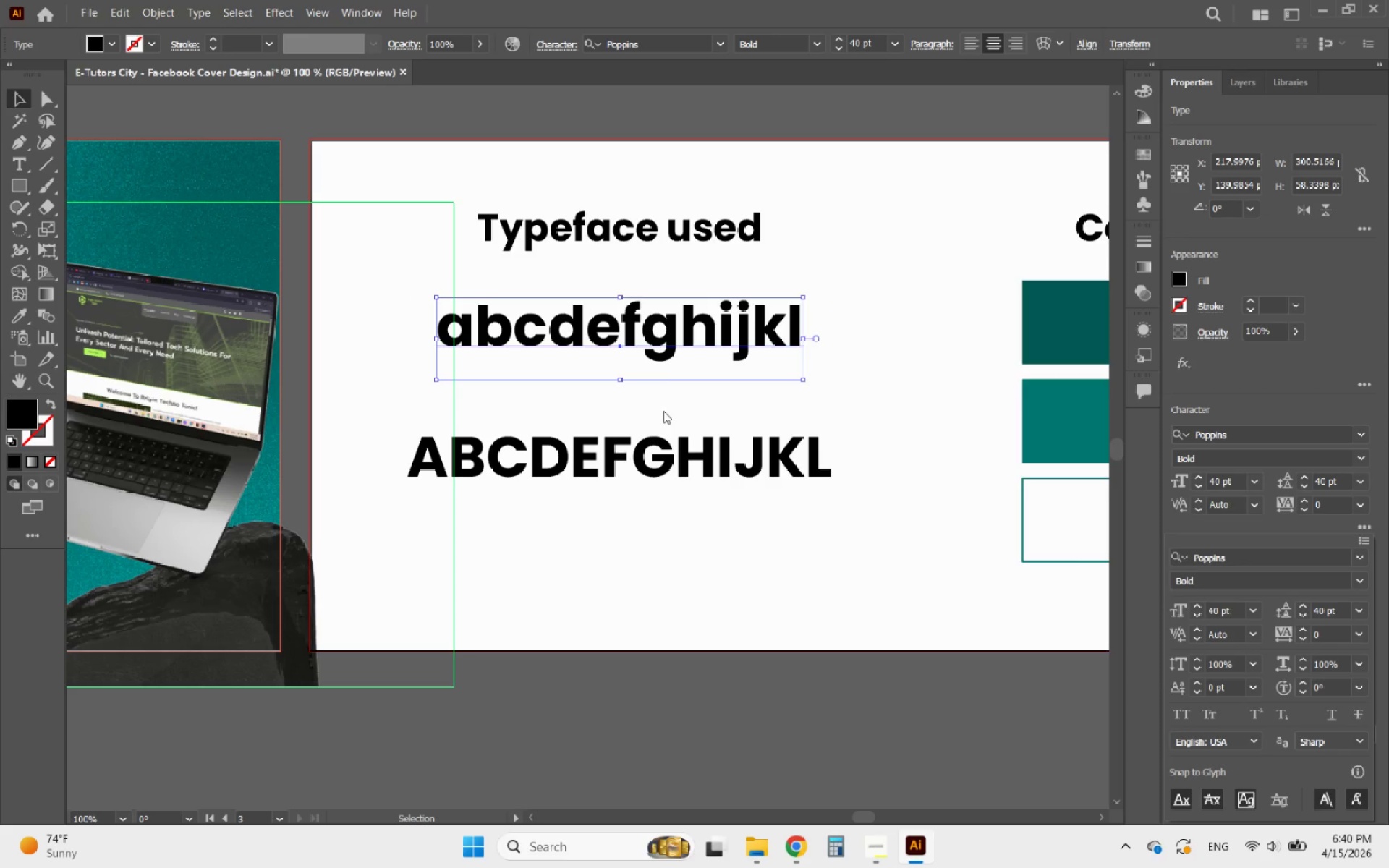 
left_click([666, 469])
 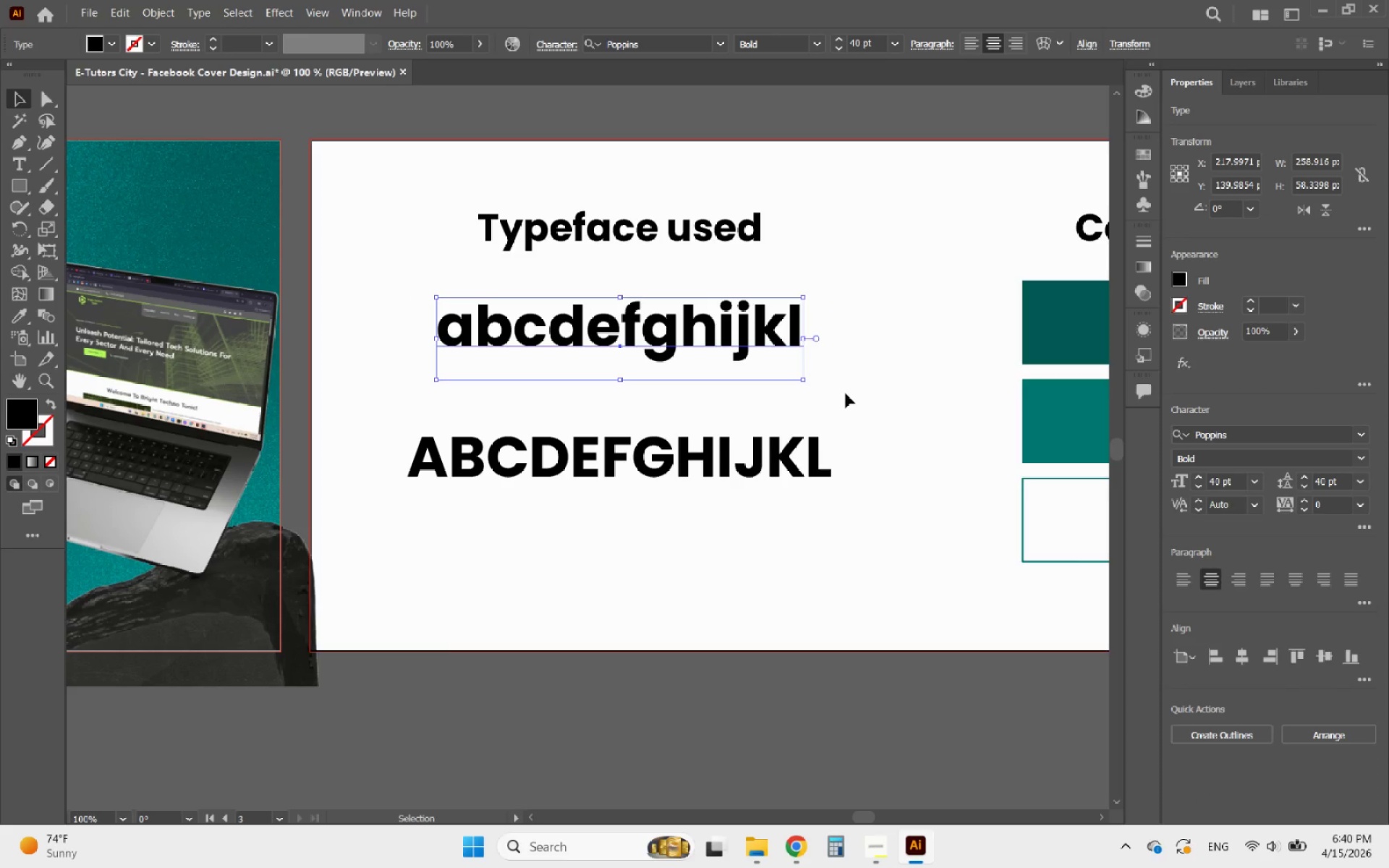 
left_click([835, 398])
 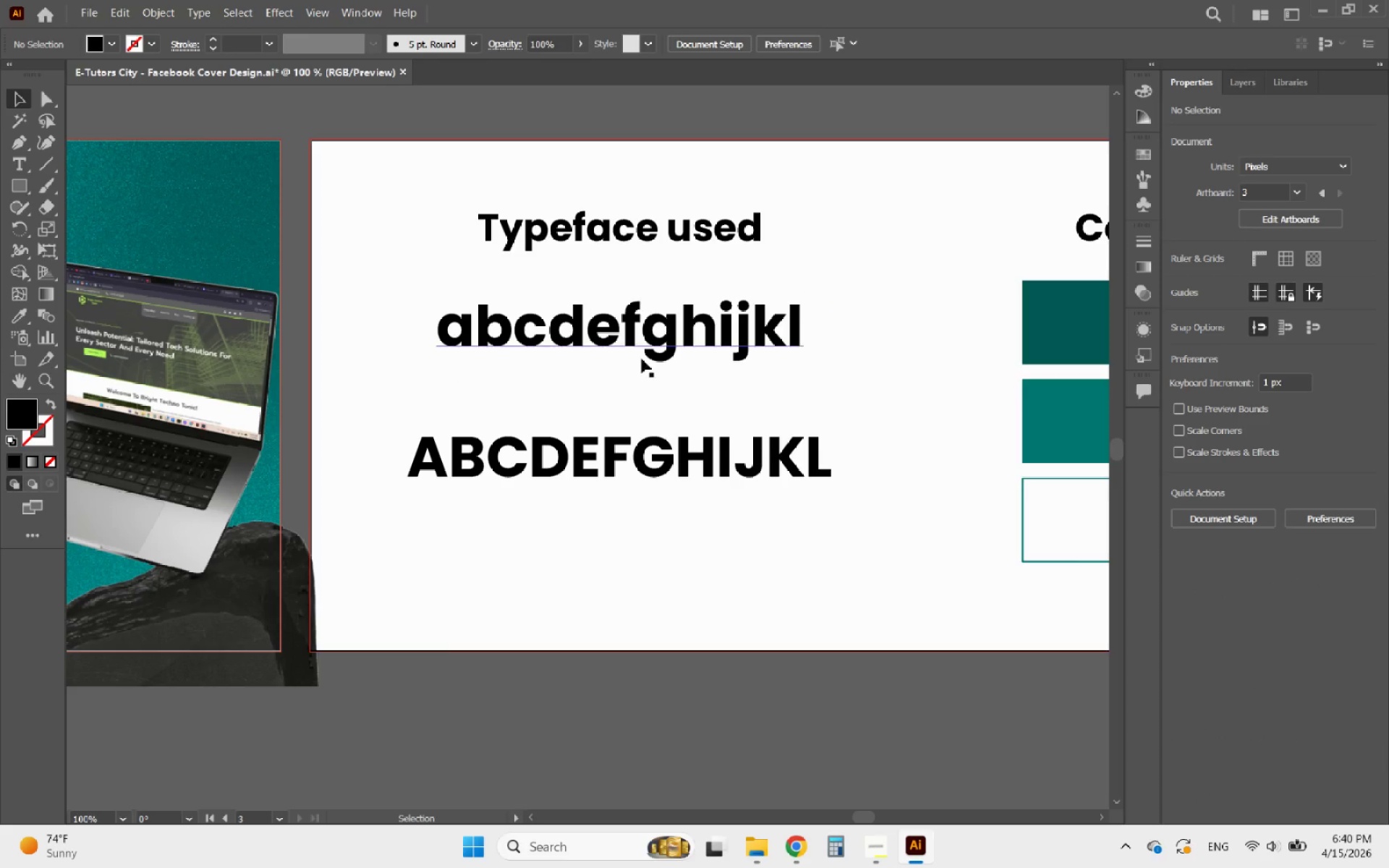 
hold_key(key=AltLeft, duration=0.44)
scroll: coordinate [548, 290], scroll_direction: up, amount: 1.0
 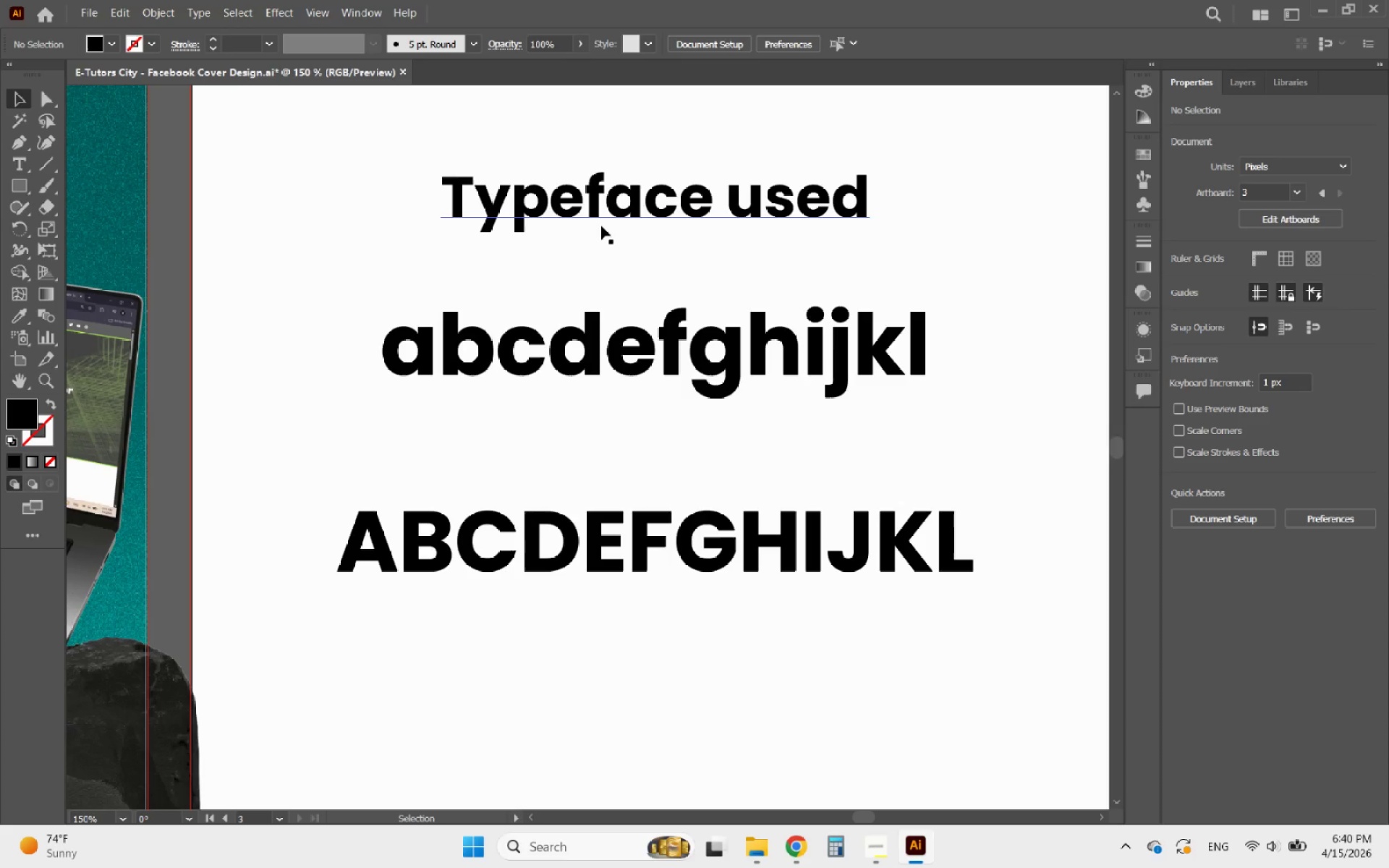 
left_click([602, 225])
 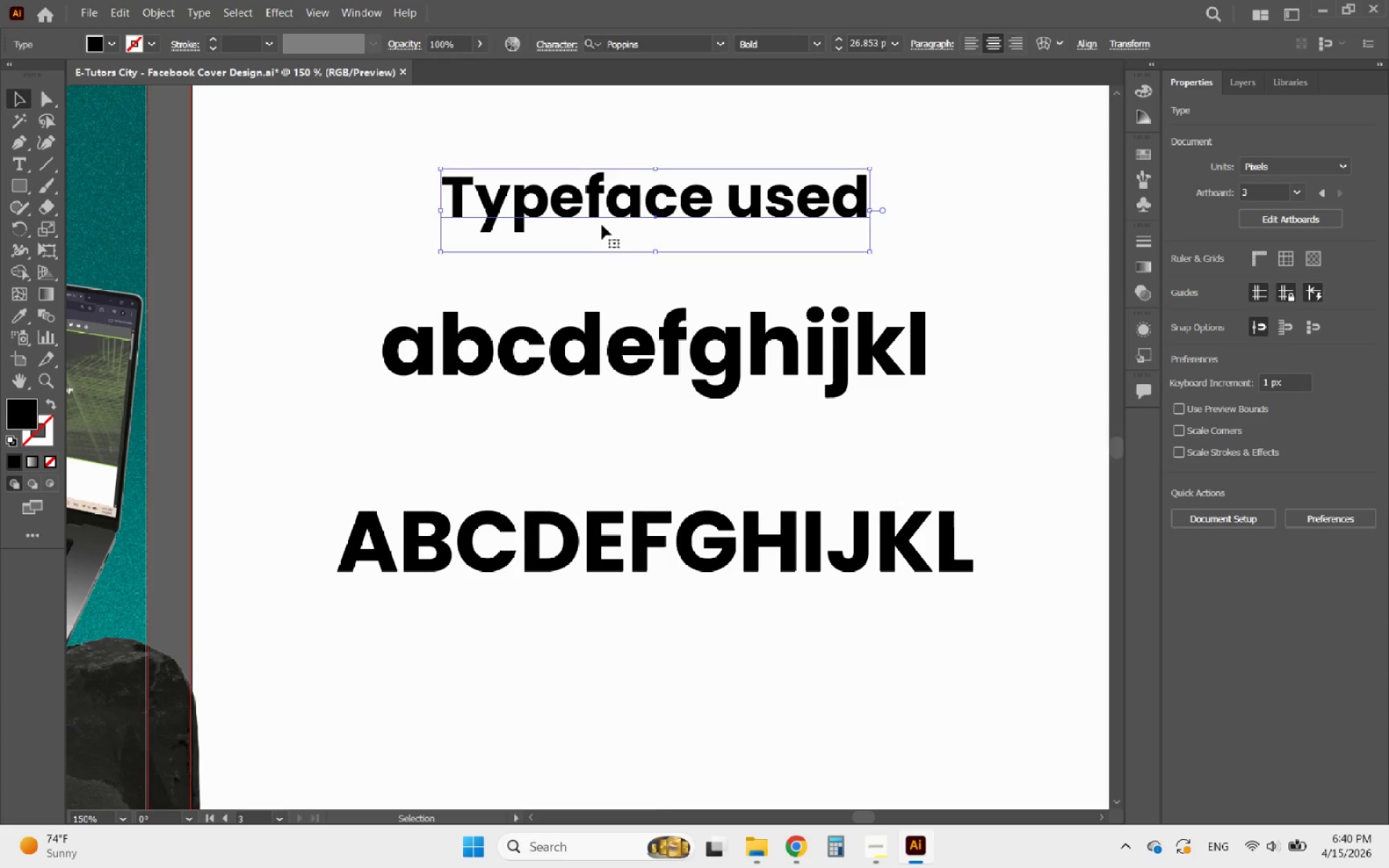 
hold_key(key=AltLeft, duration=1.72)
left_click_drag(start_coordinate=[619, 221], to_coordinate=[622, 456])
 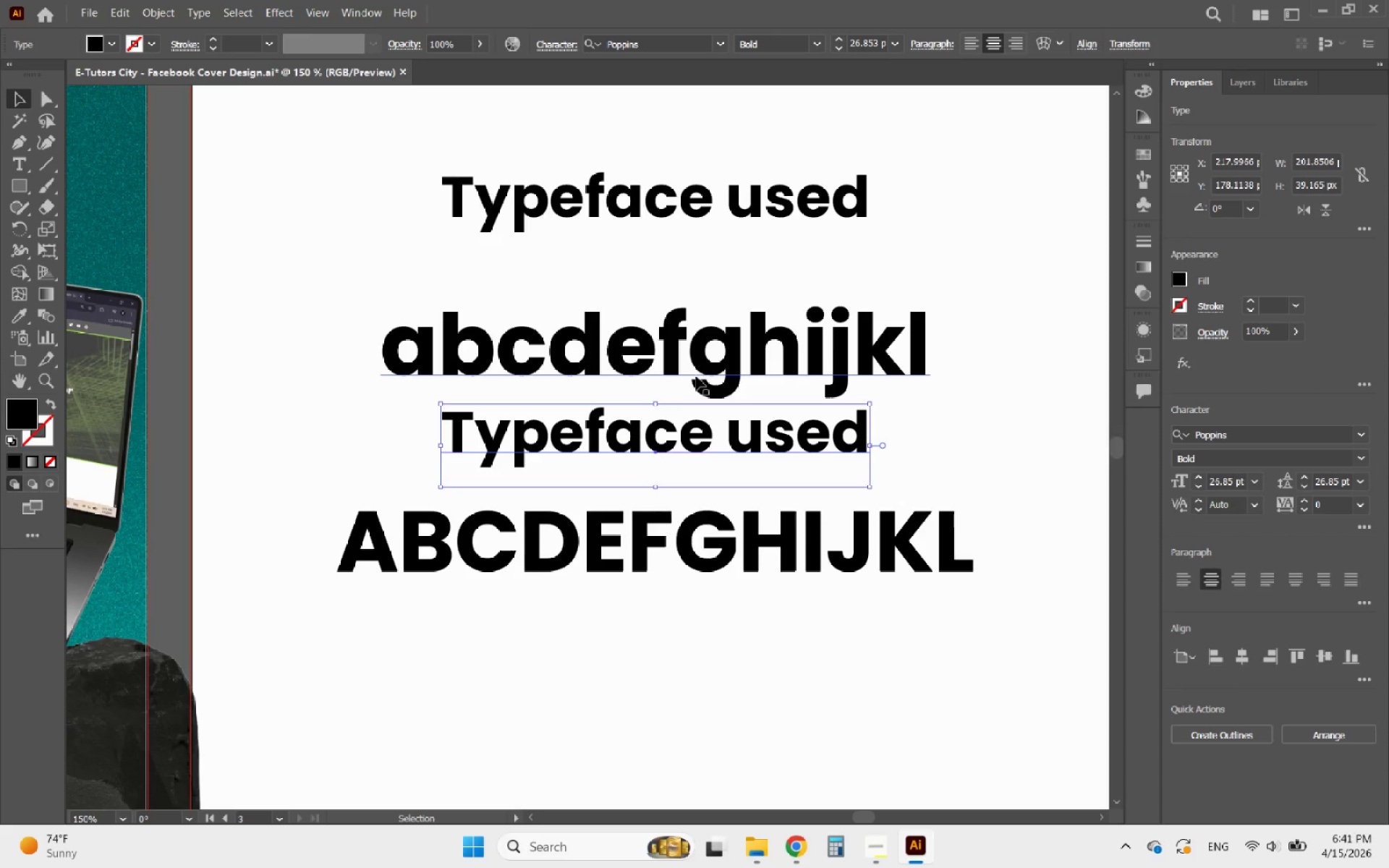 
hold_key(key=ShiftLeft, duration=1.12)
 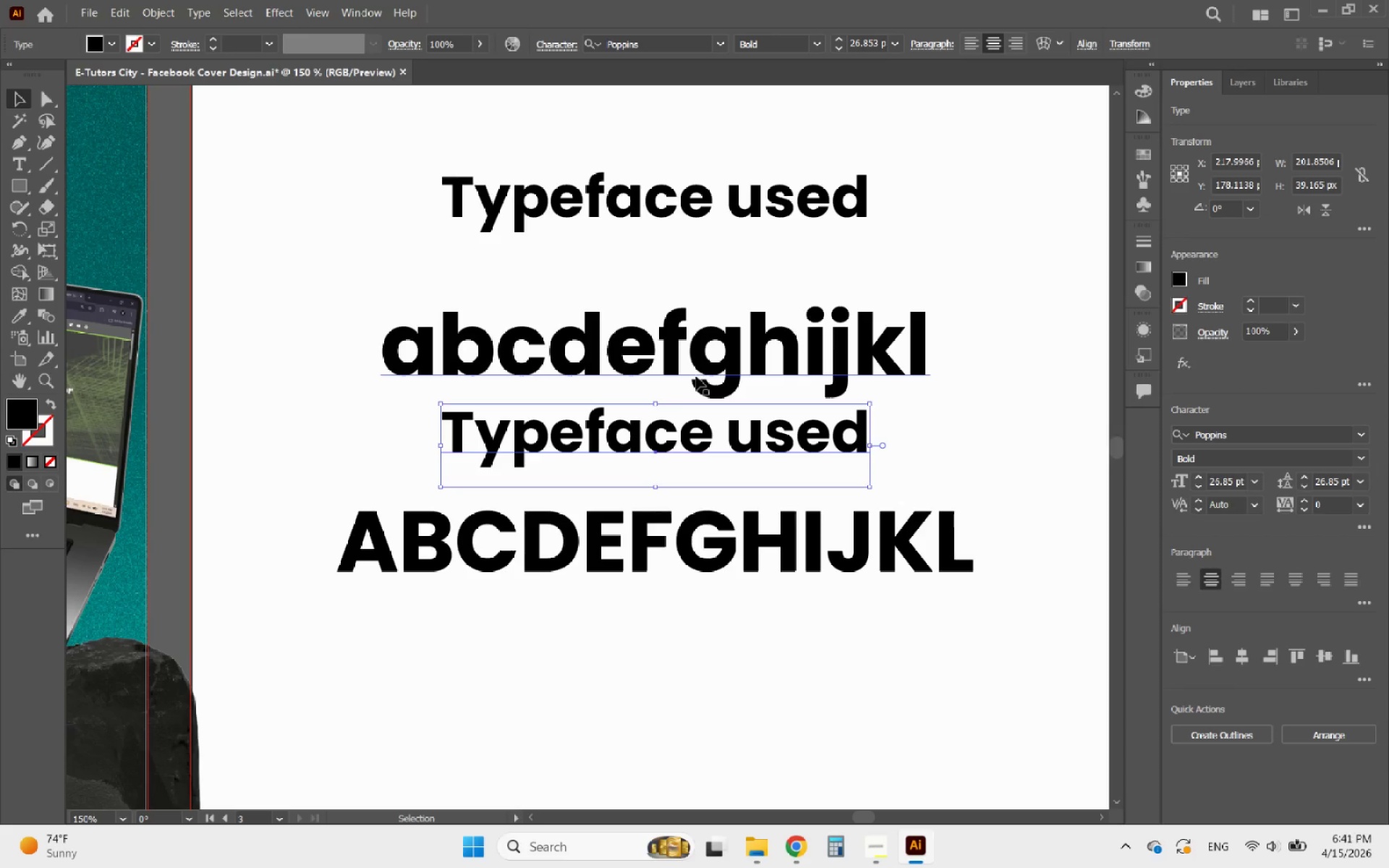 
left_click([696, 376])
 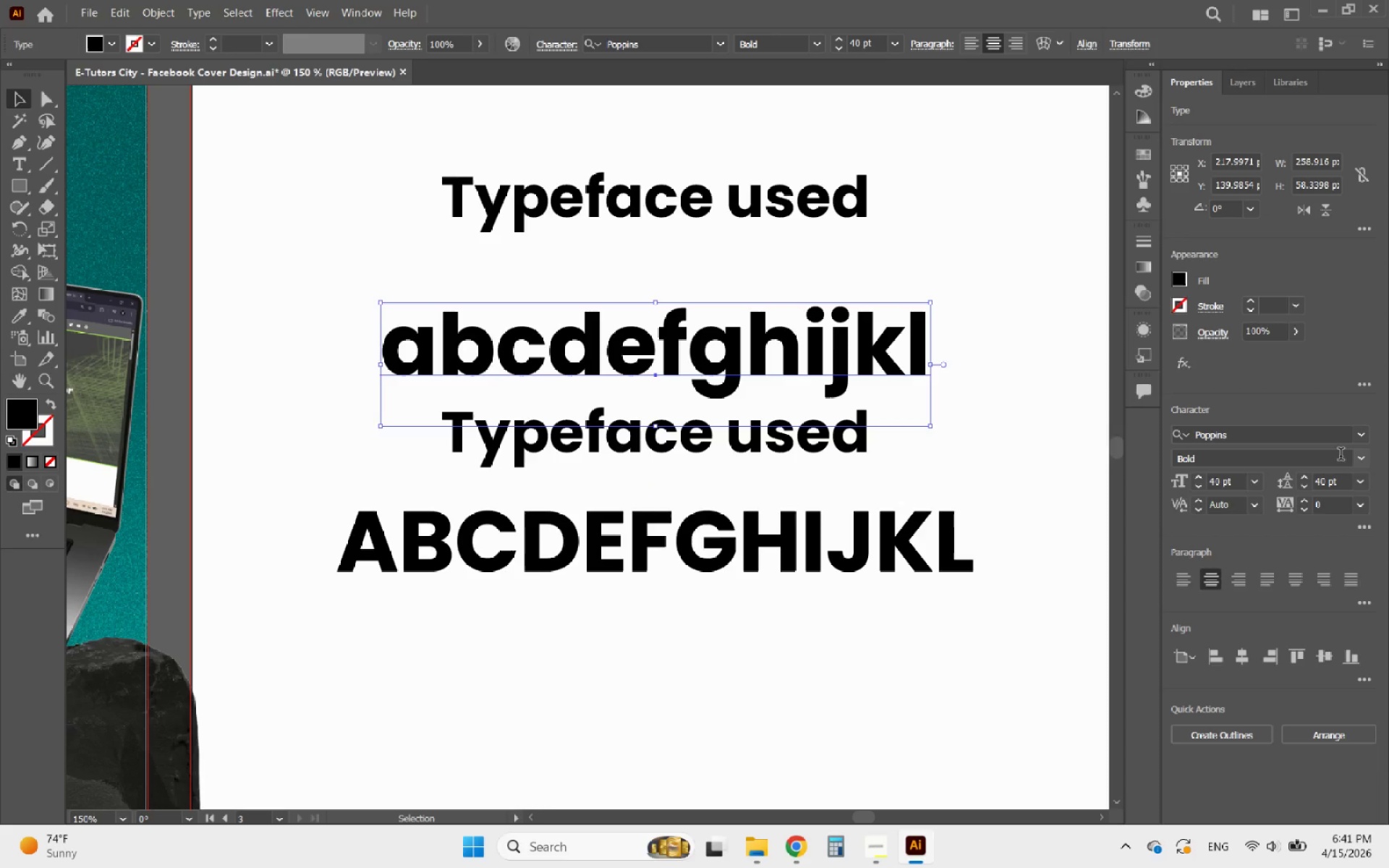 
left_click([1359, 456])
 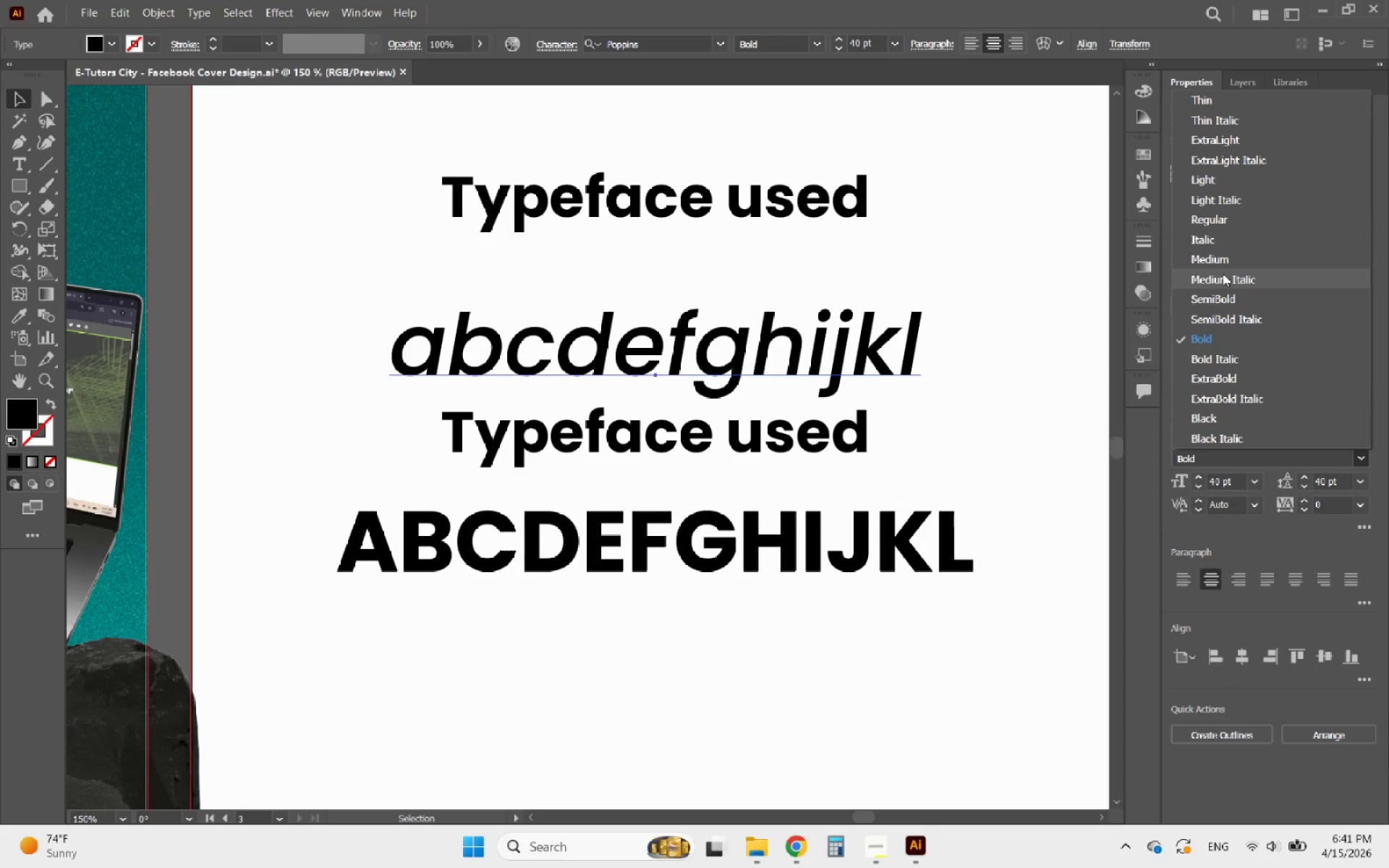 
left_click([1225, 265])
 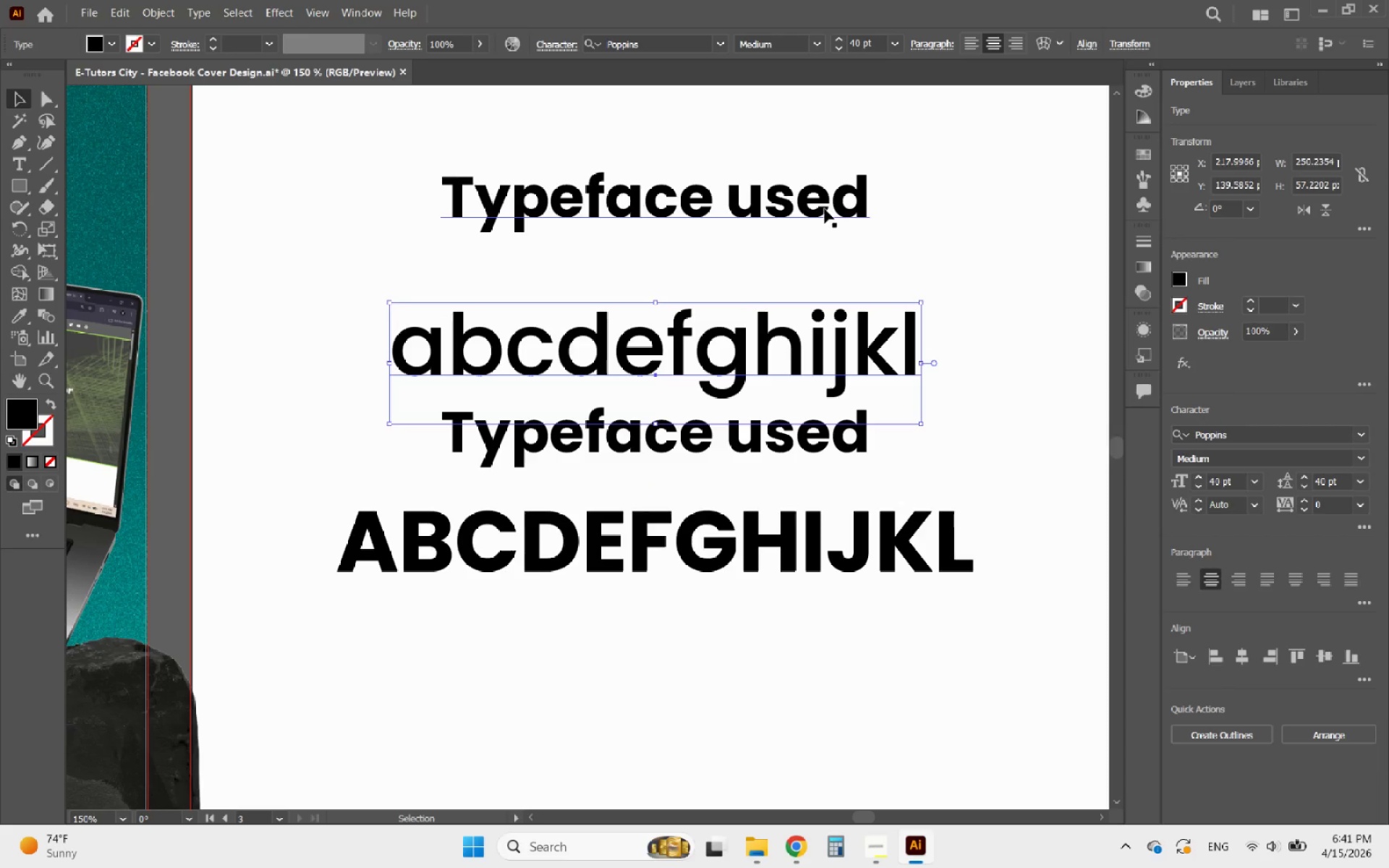 
left_click([825, 209])
 